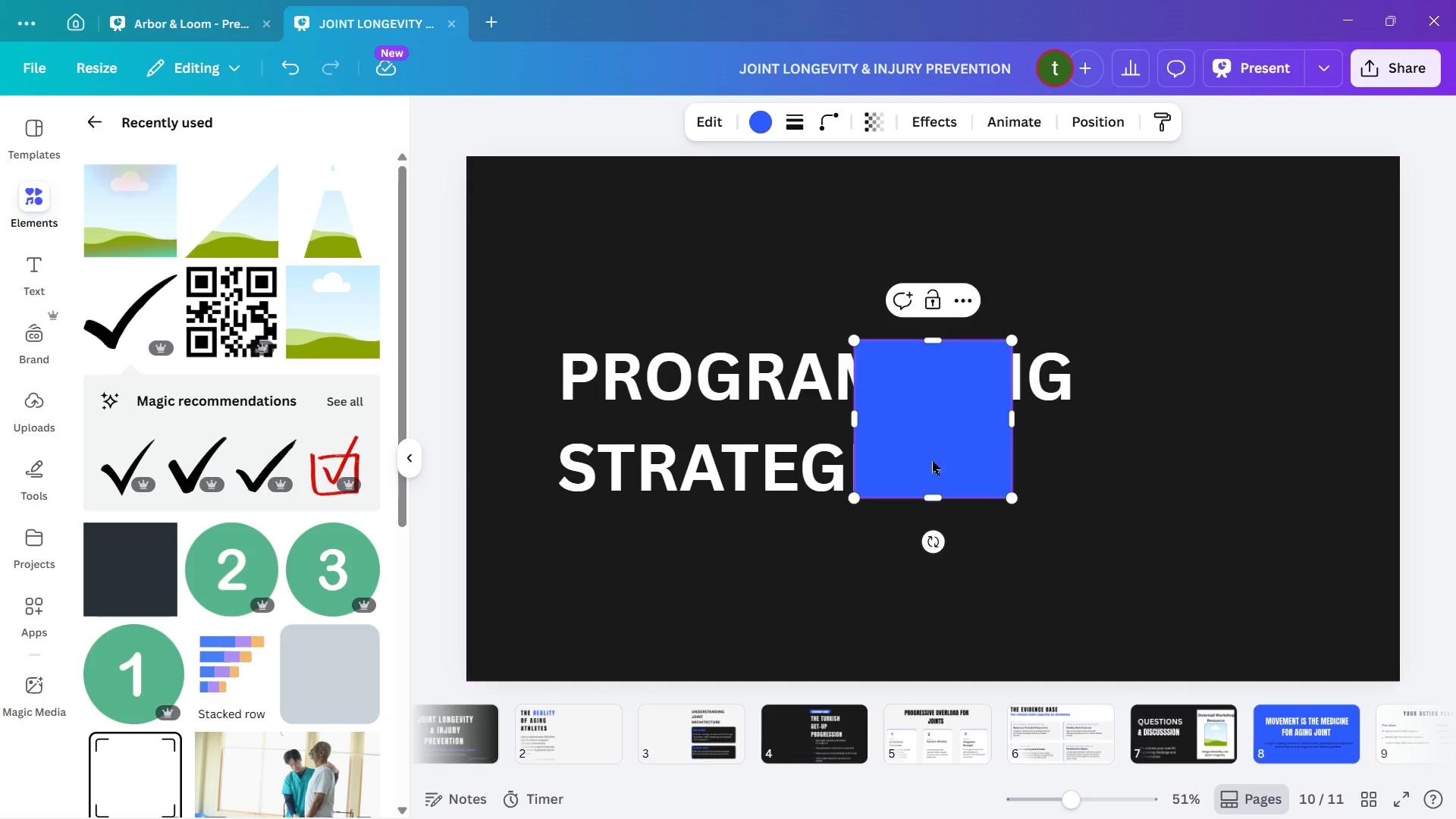 
wait(5.83)
 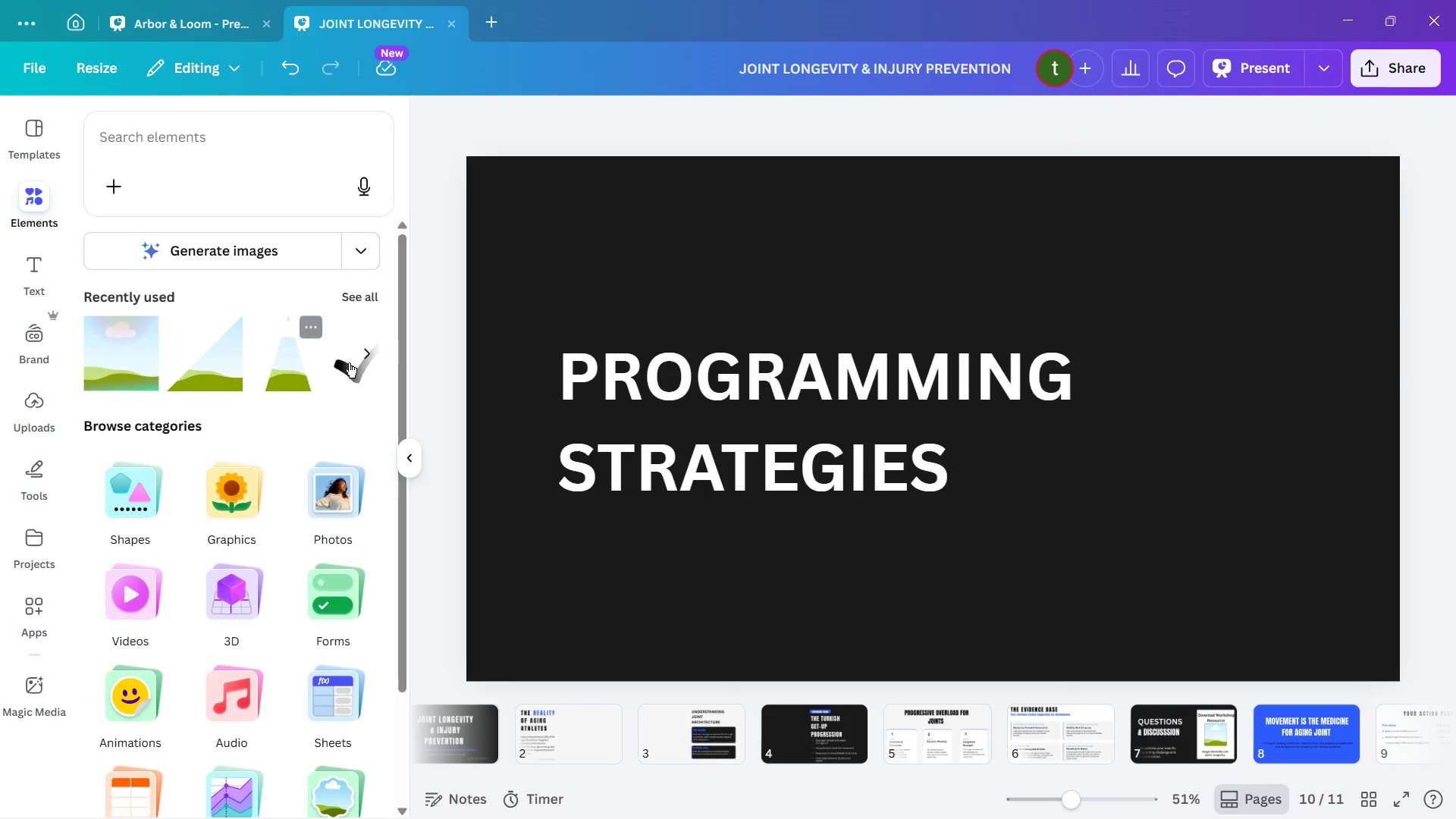 
left_click_drag(start_coordinate=[943, 540], to_coordinate=[912, 532])
 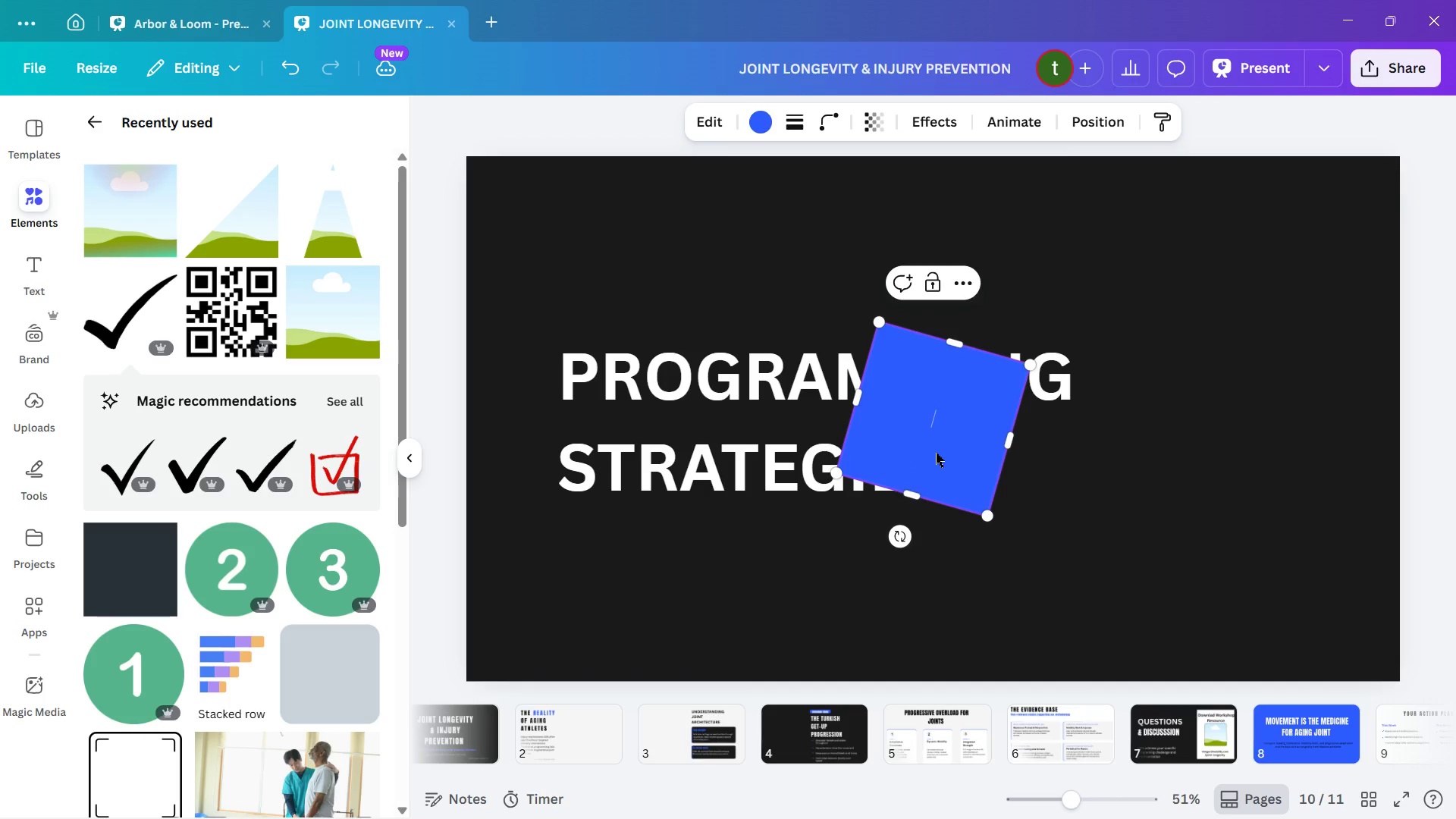 
left_click_drag(start_coordinate=[934, 450], to_coordinate=[1068, 497])
 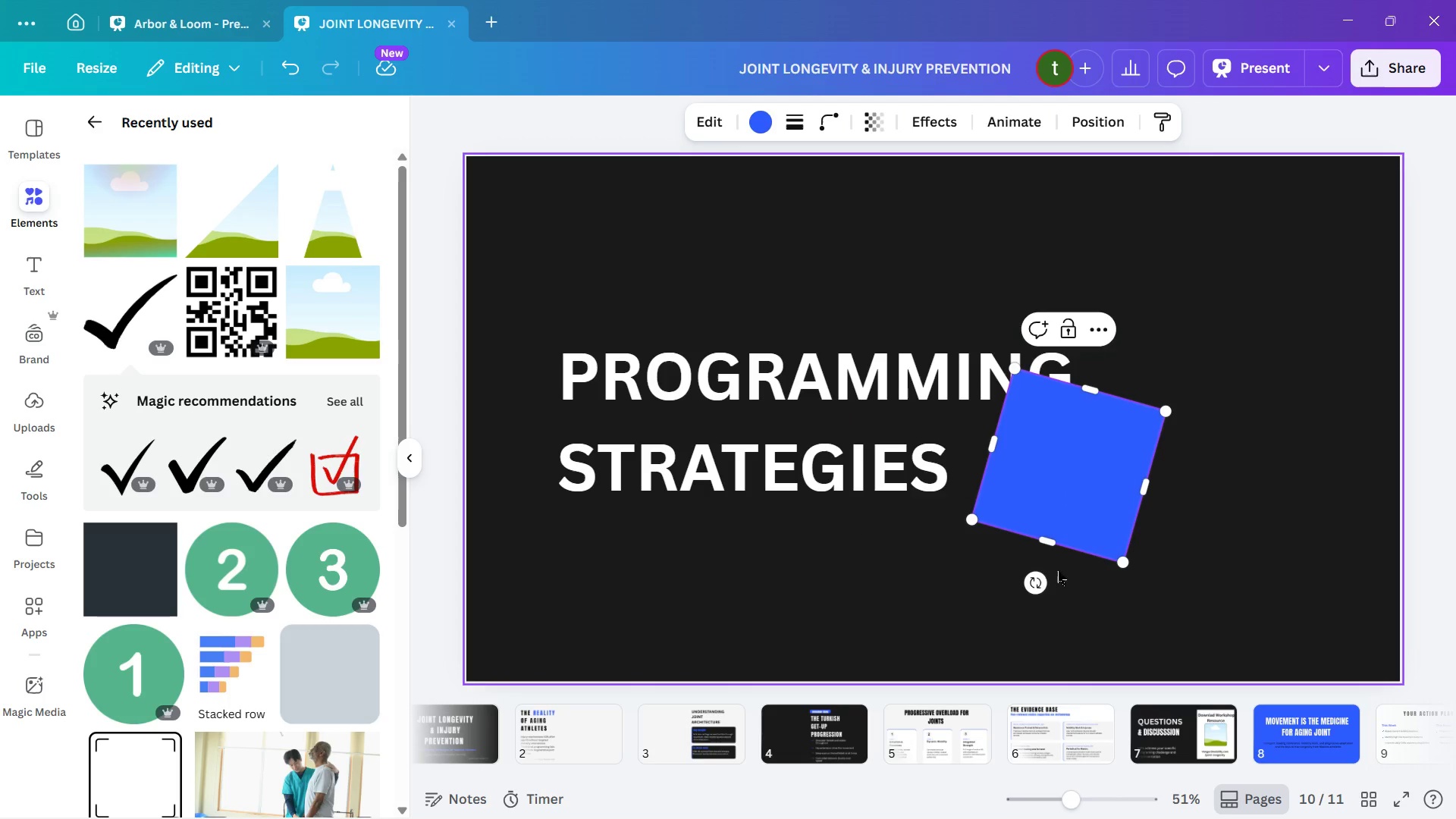 
left_click_drag(start_coordinate=[1039, 575], to_coordinate=[1046, 577])
 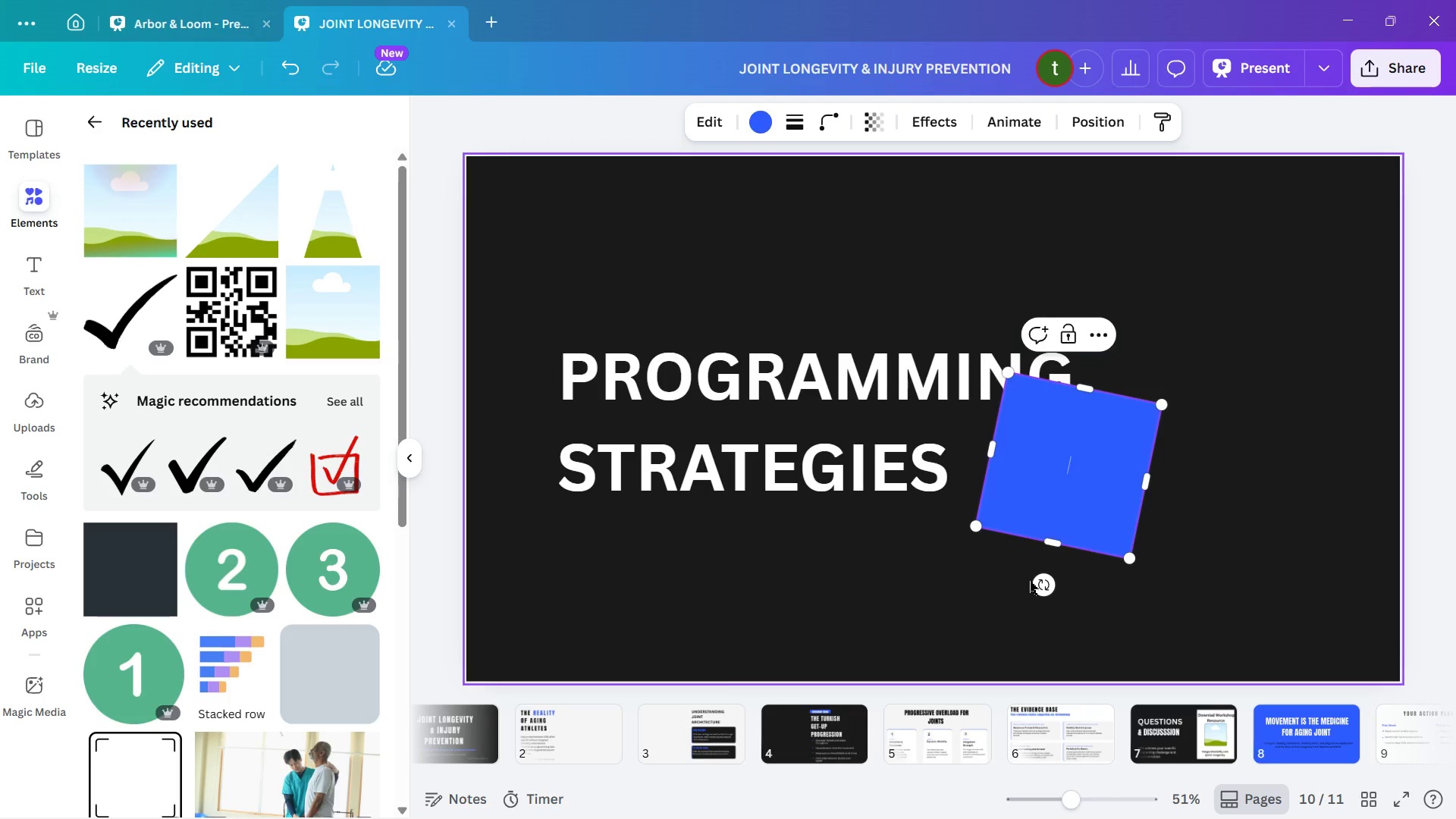 
left_click_drag(start_coordinate=[1030, 580], to_coordinate=[1015, 625])
 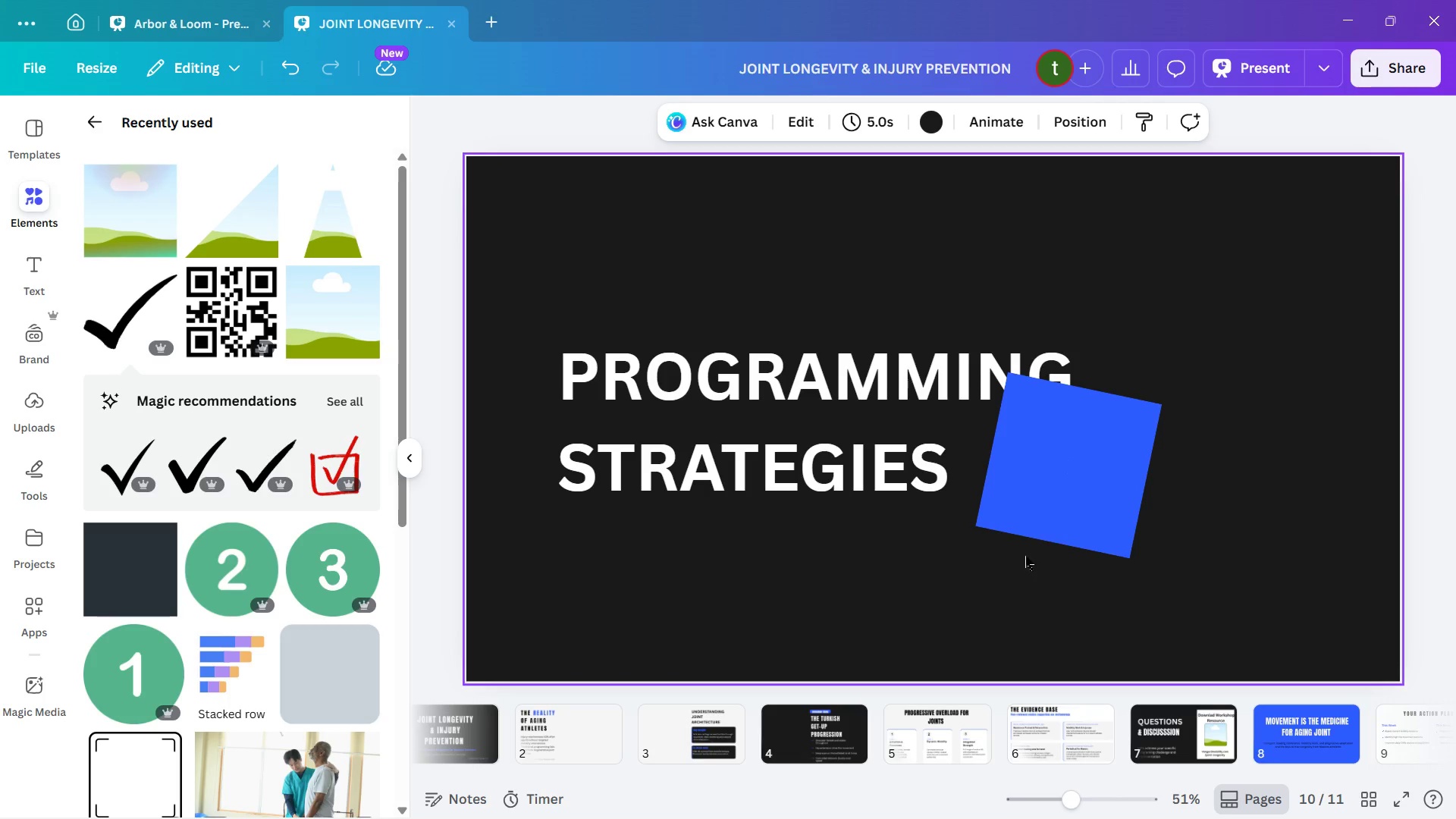 
left_click([1022, 549])
 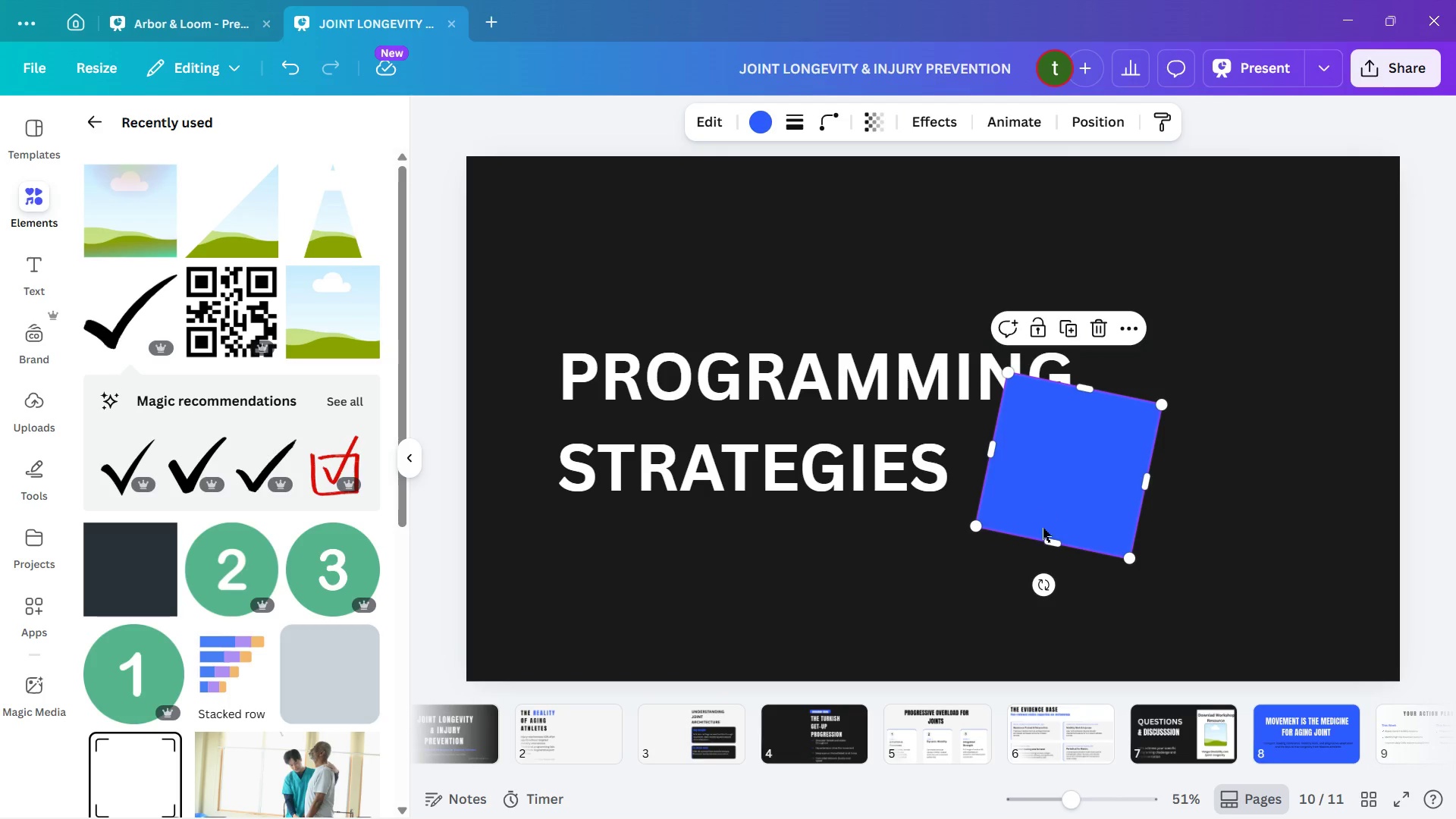 
wait(6.28)
 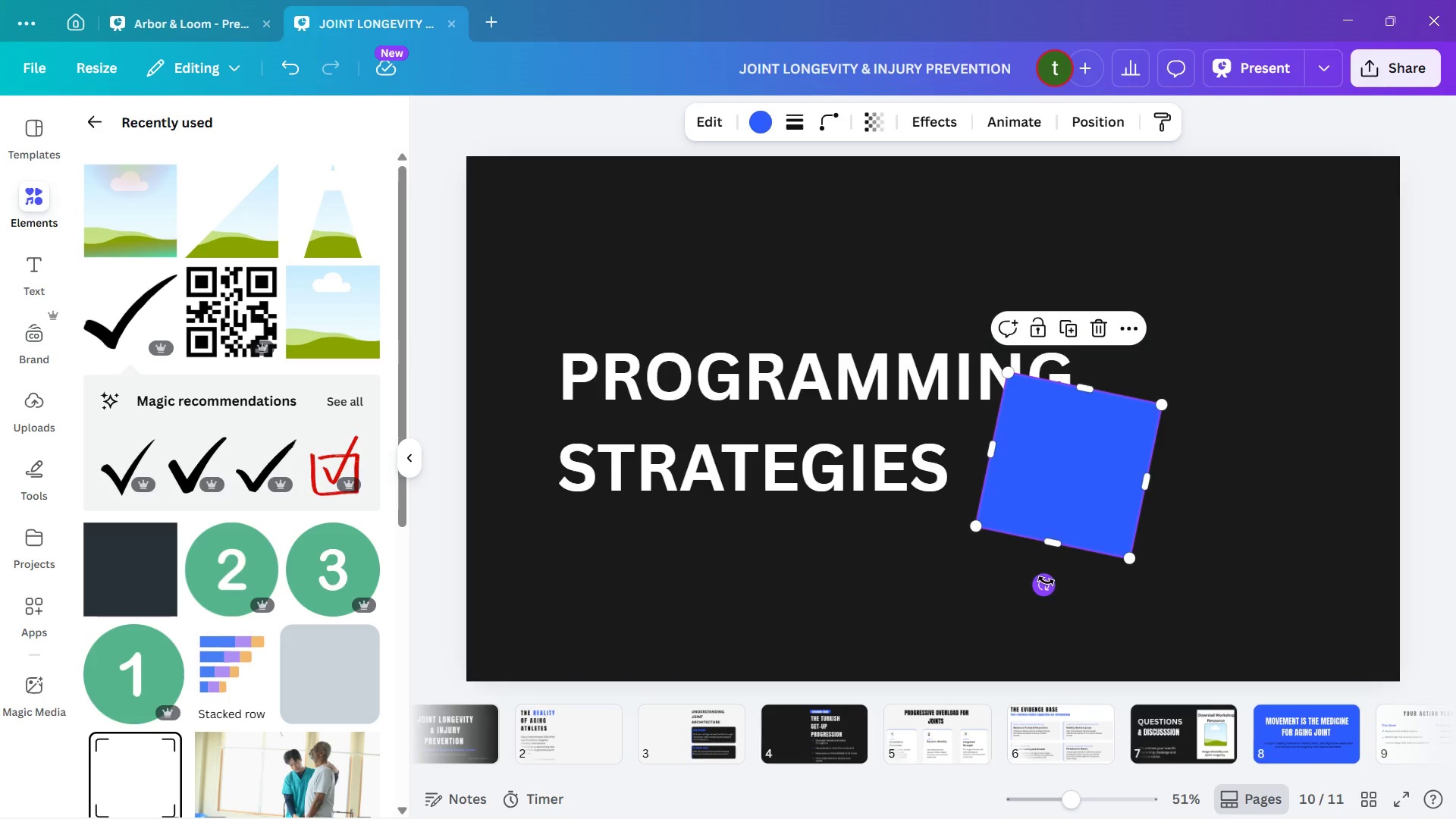 
left_click_drag(start_coordinate=[975, 525], to_coordinate=[869, 695])
 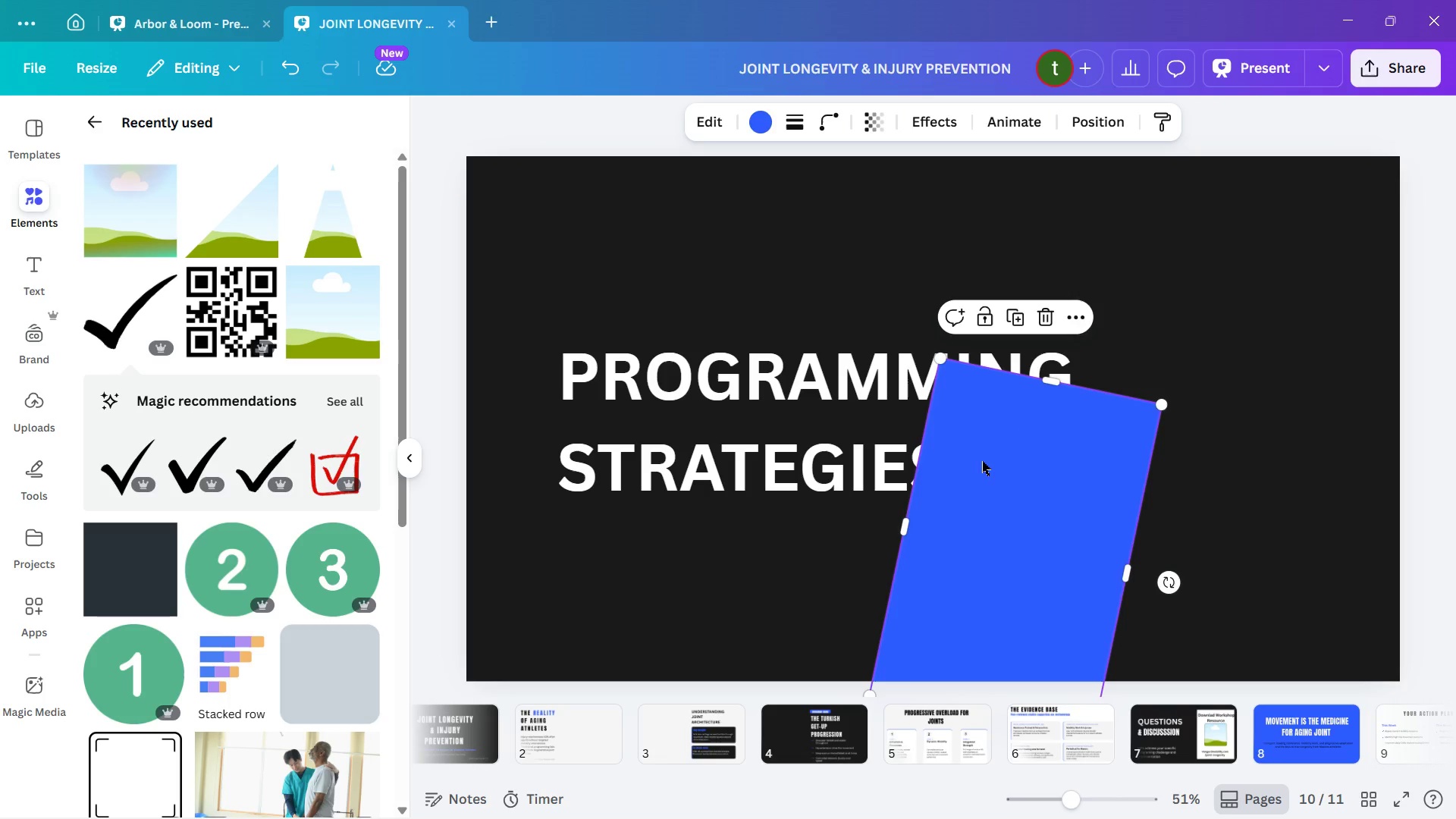 
left_click_drag(start_coordinate=[1018, 478], to_coordinate=[1018, 482])
 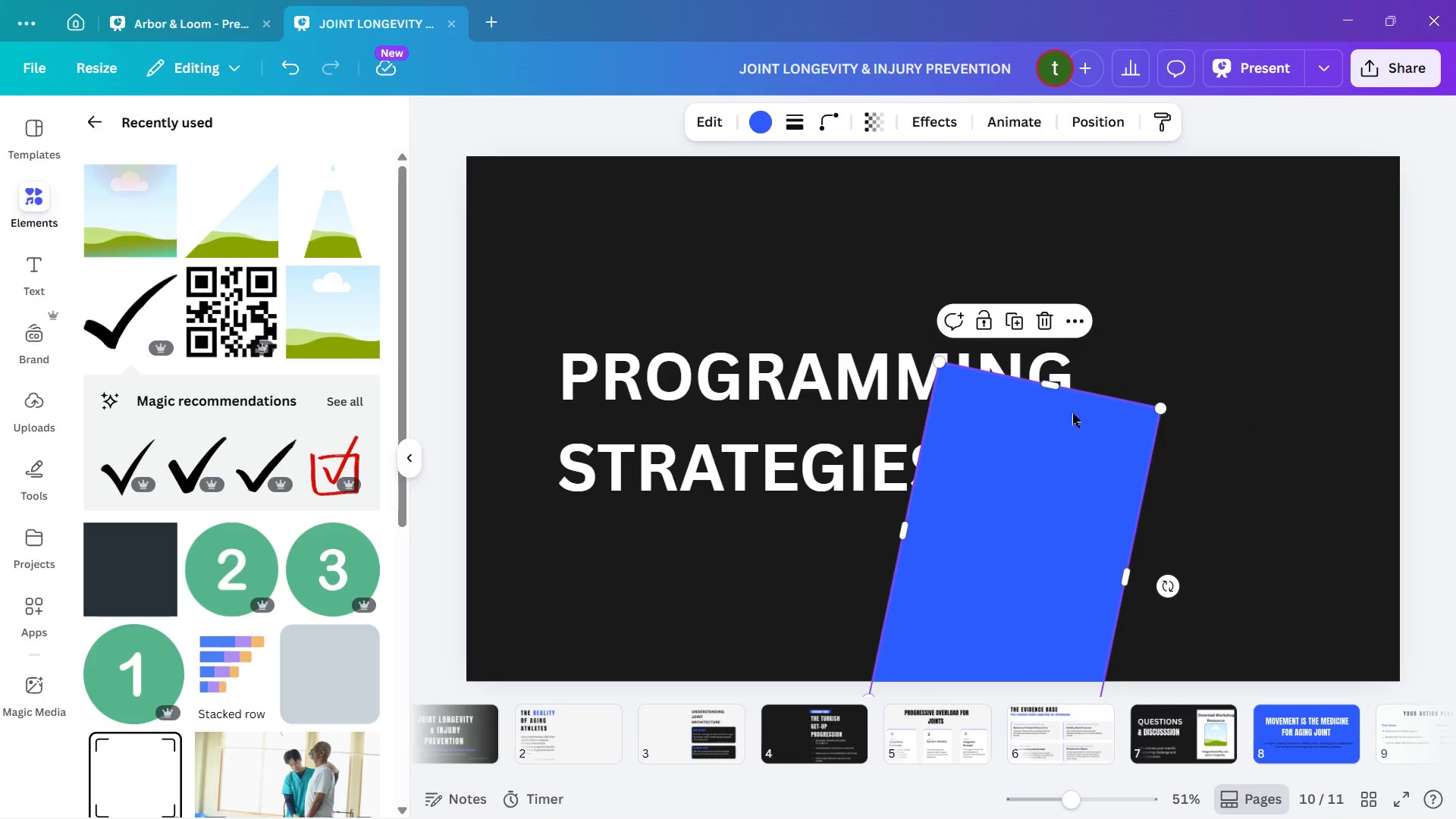 
wait(6.55)
 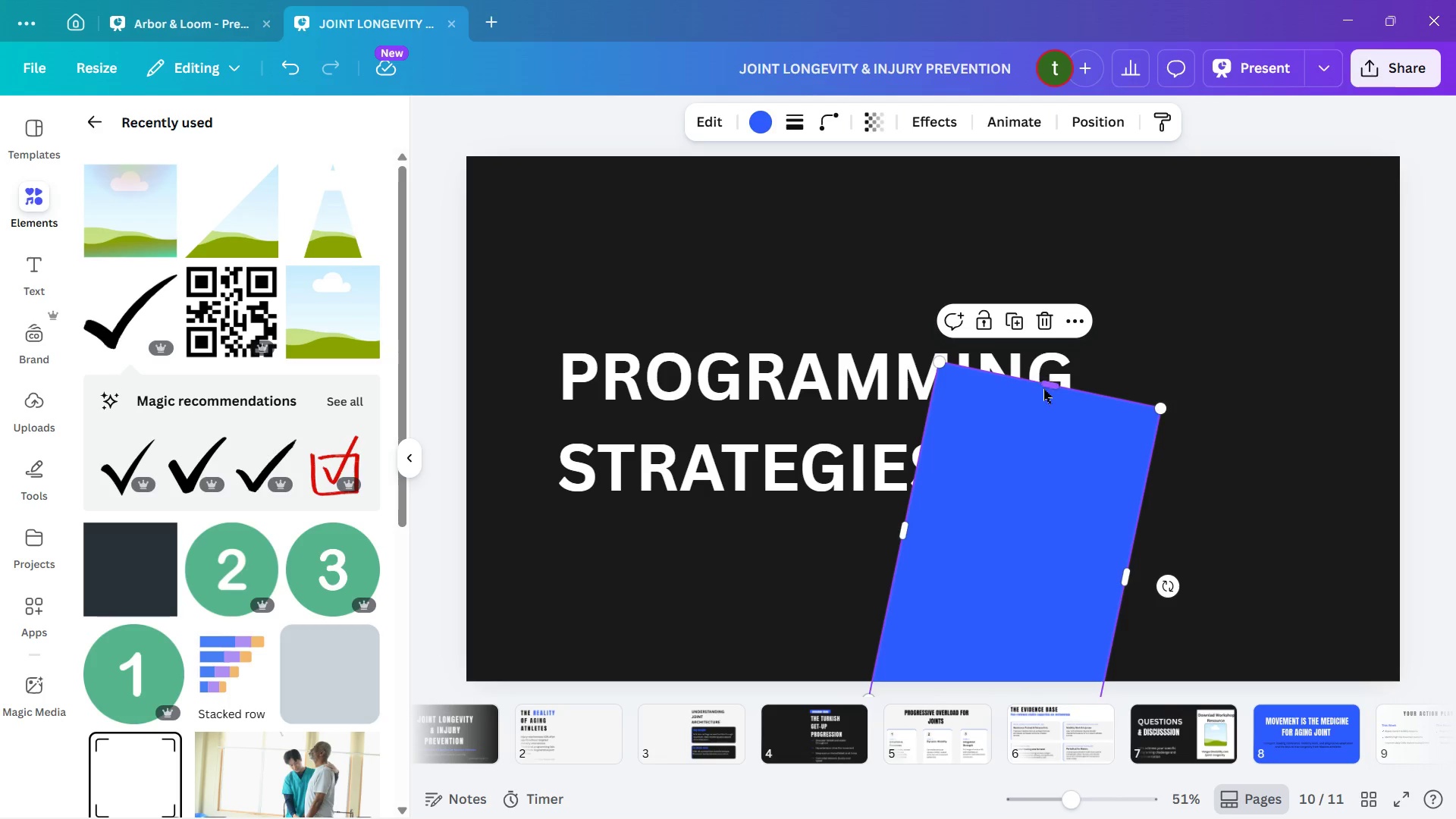 
left_click_drag(start_coordinate=[1043, 388], to_coordinate=[1130, 123])
 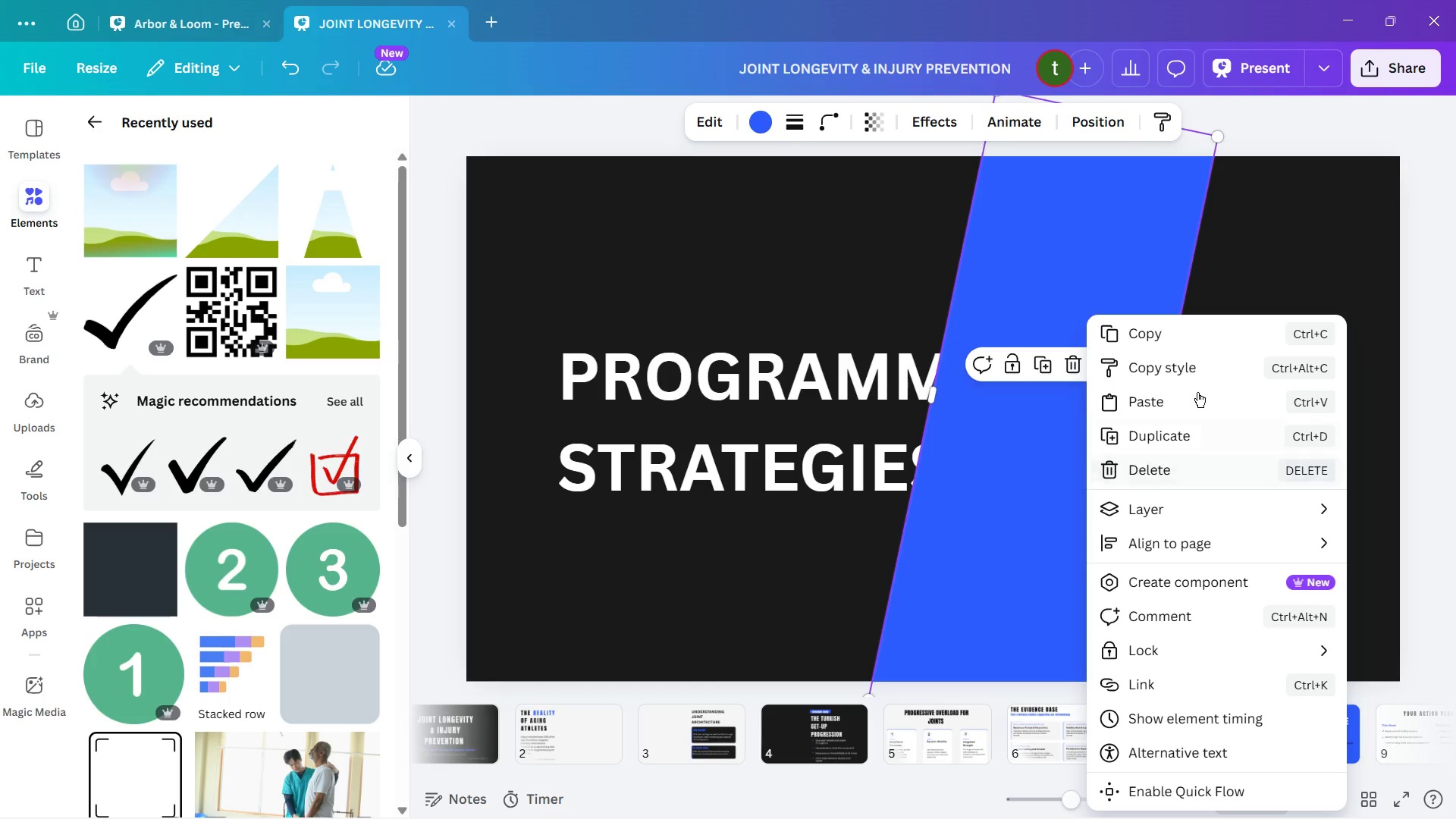 
left_click([1179, 422])
 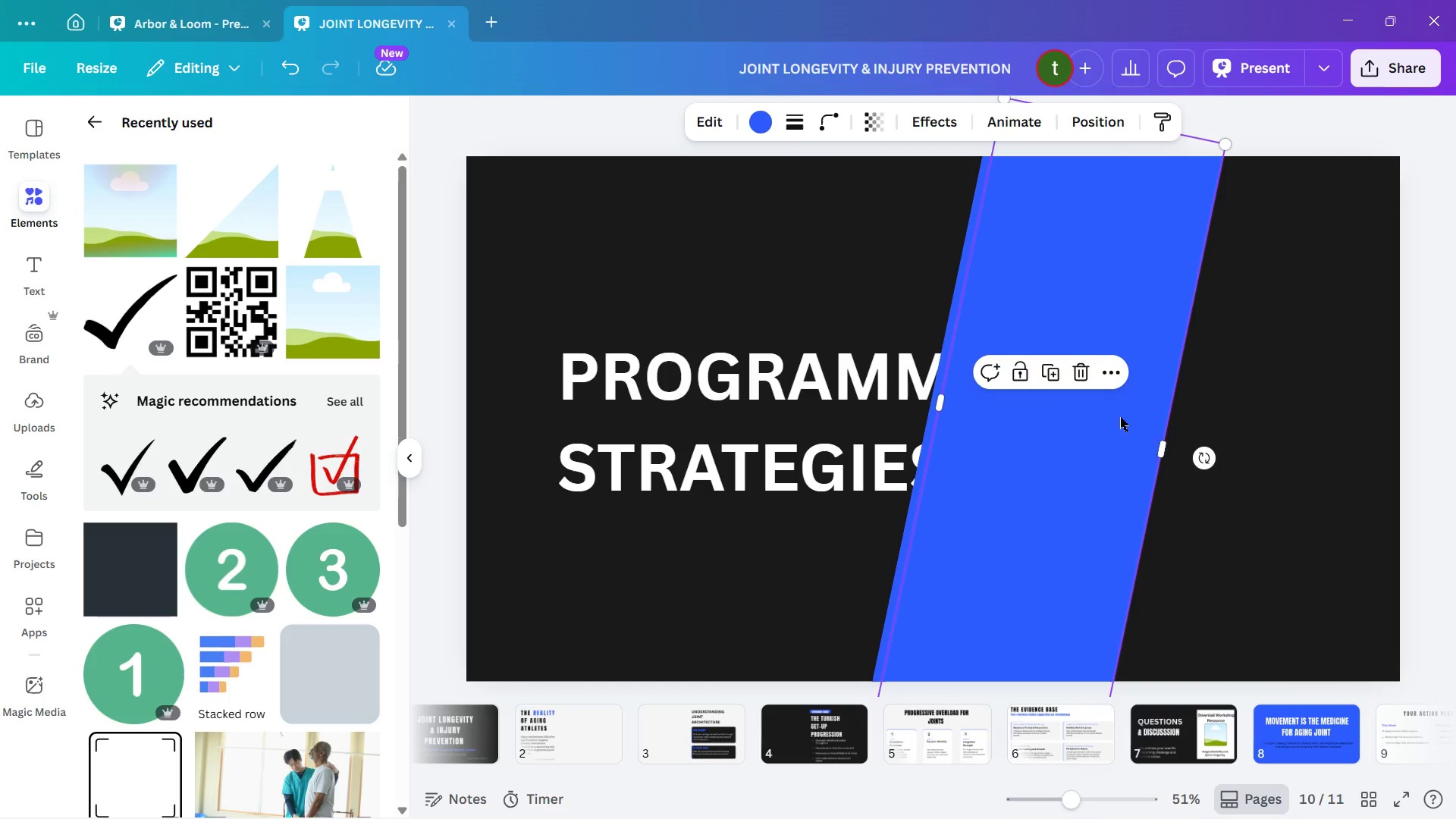 
left_click_drag(start_coordinate=[1118, 417], to_coordinate=[1326, 425])
 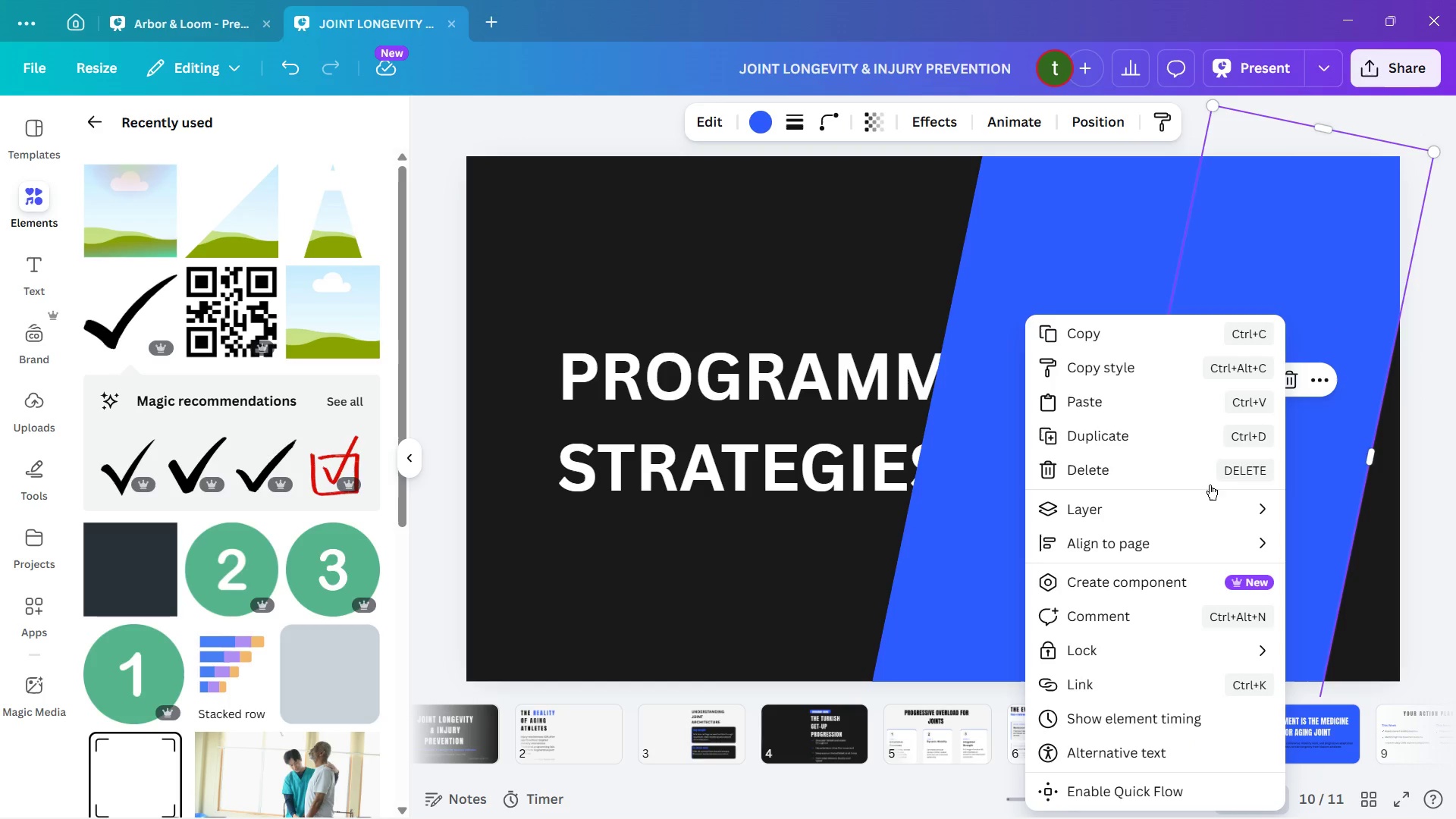 
left_click([1332, 513])
 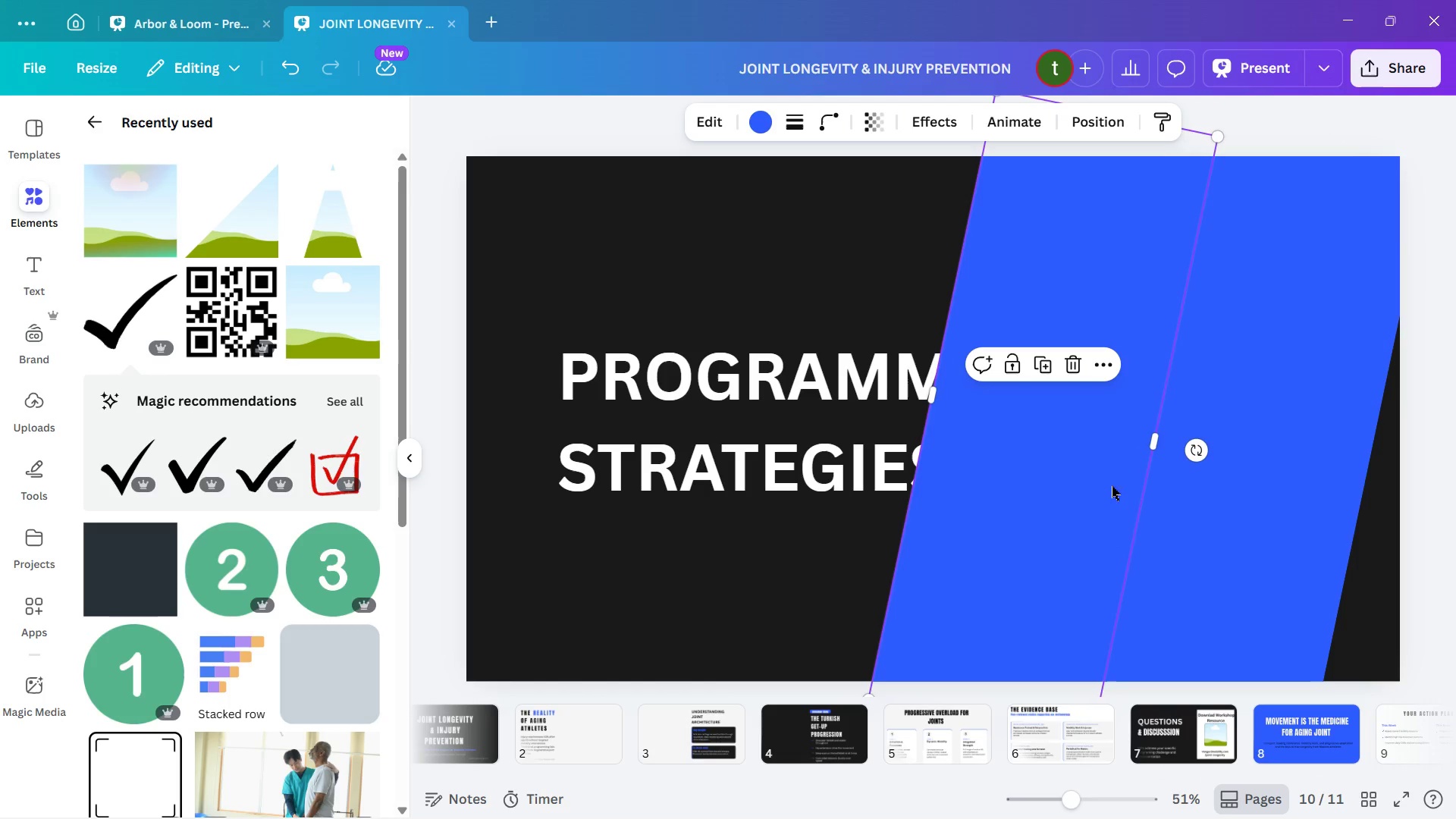 
left_click([853, 526])
 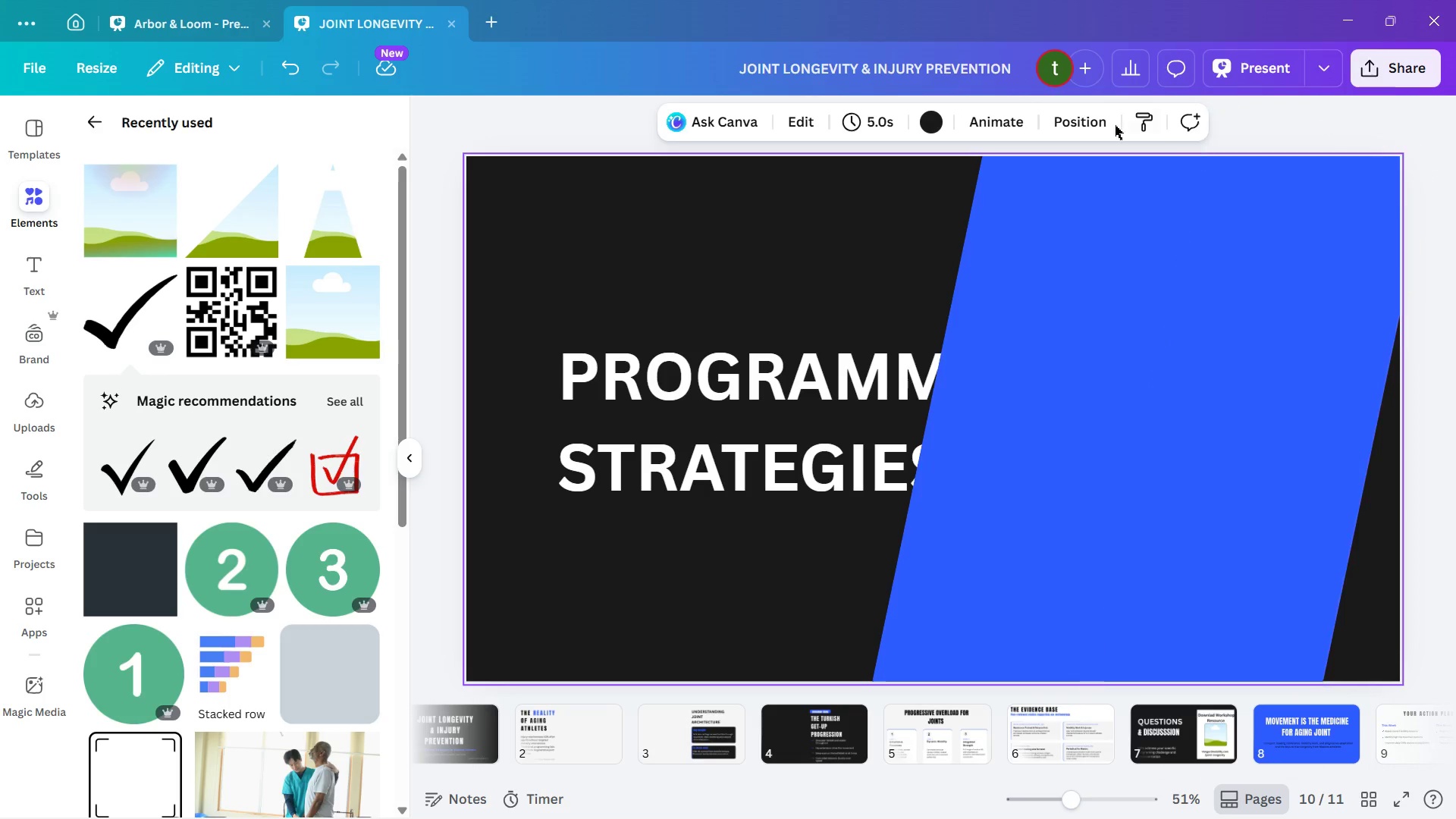 
left_click([988, 118])
 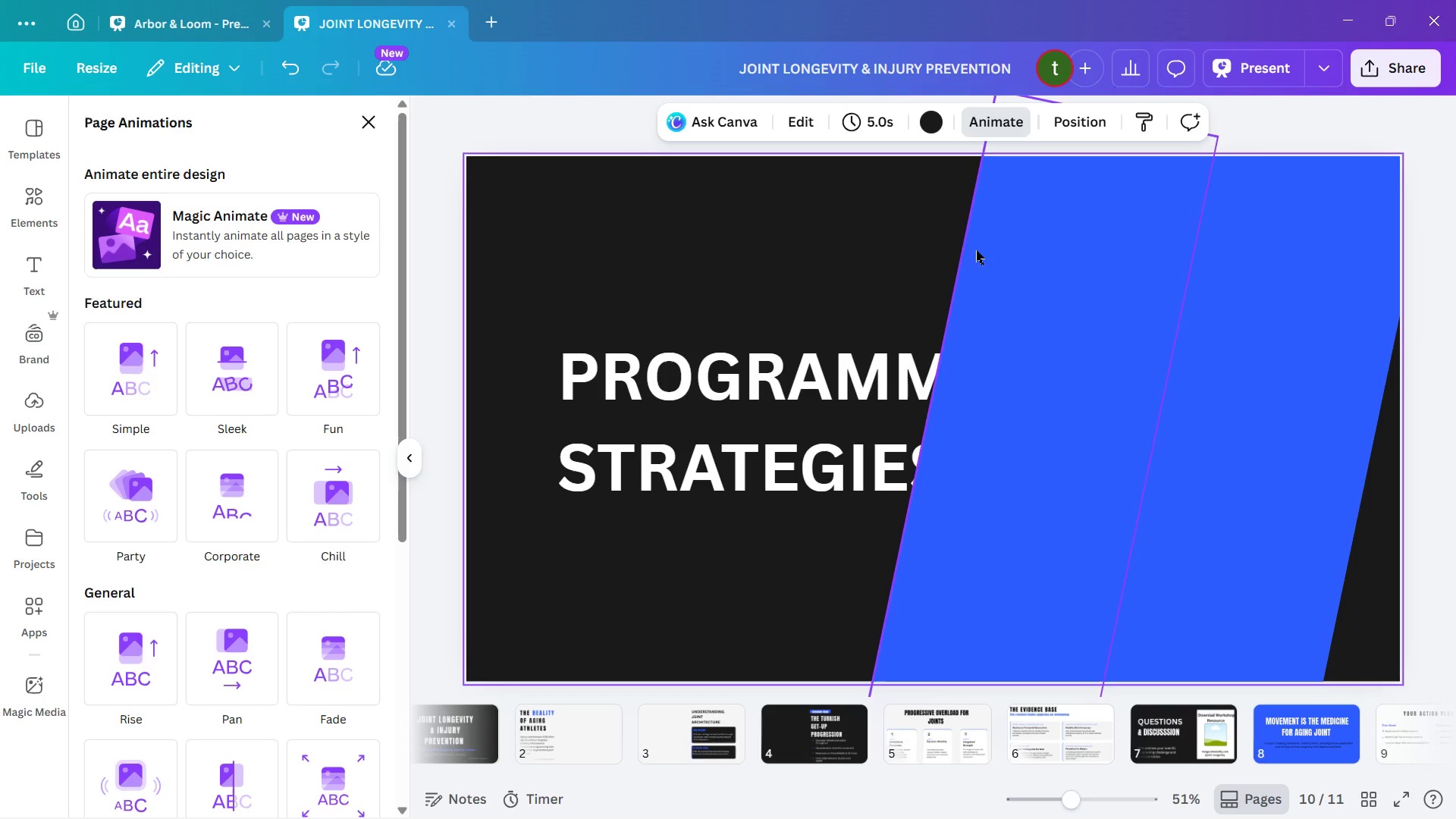 
left_click([977, 250])
 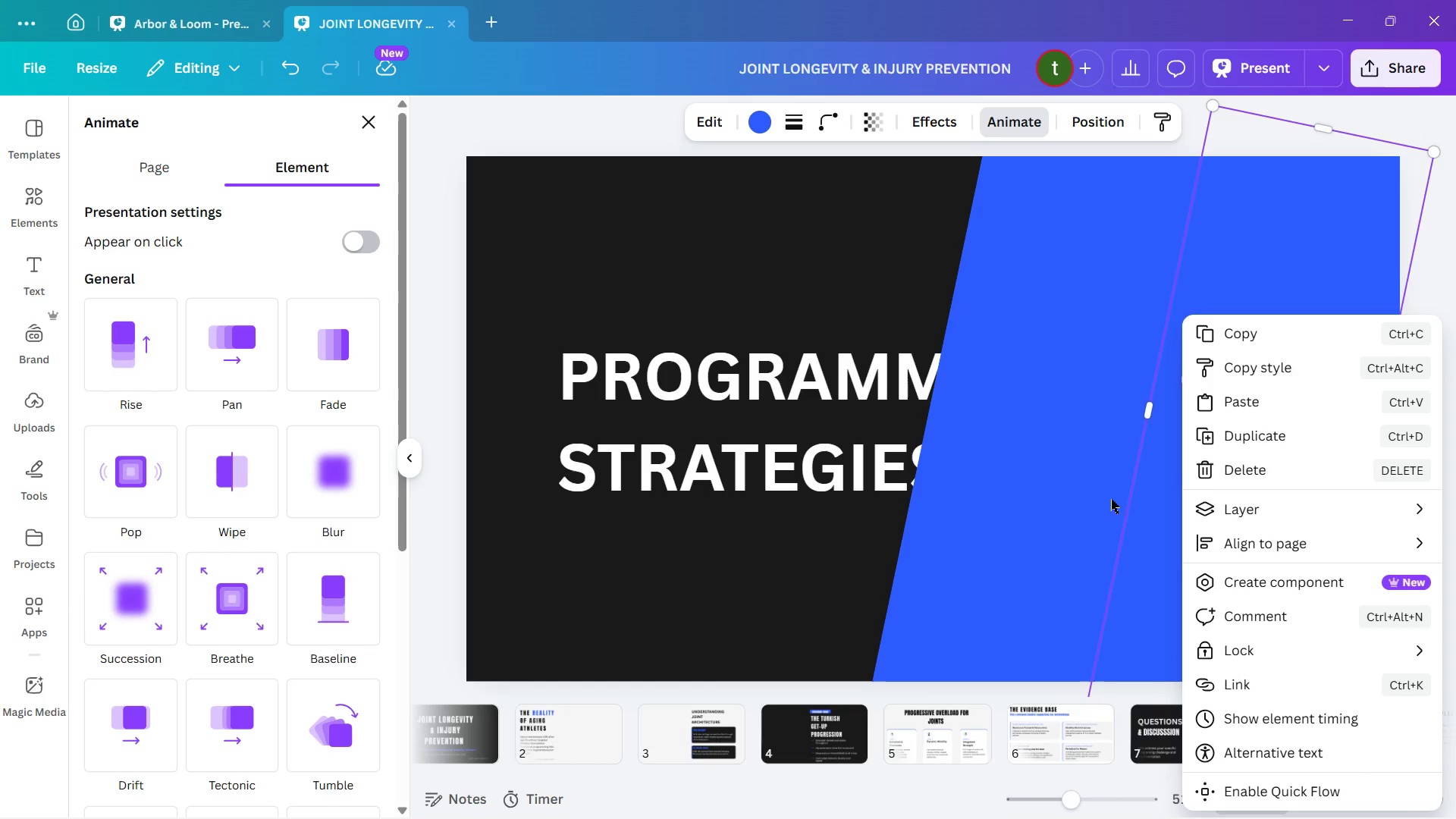 
wait(6.5)
 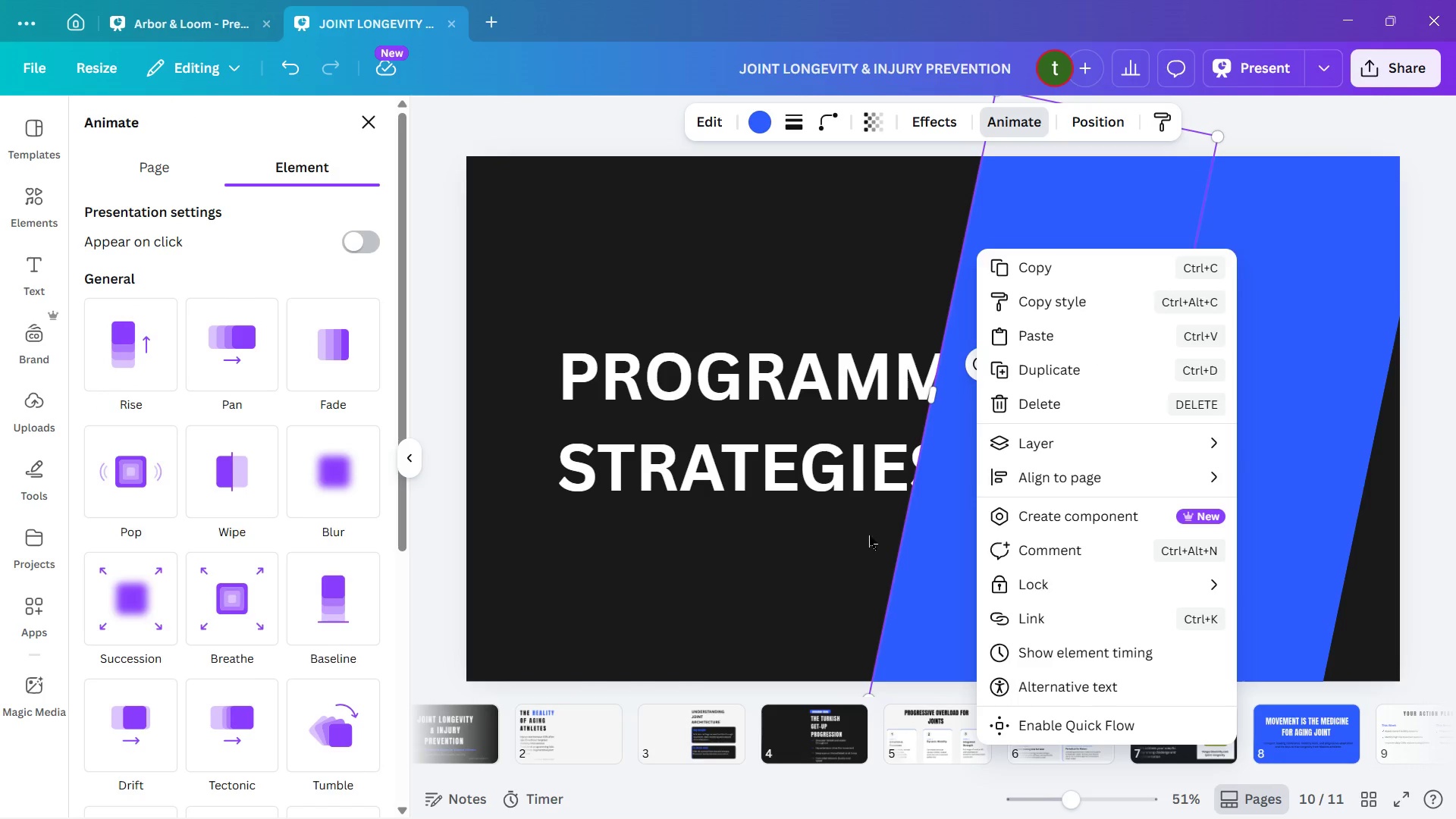 
left_click([1188, 493])
 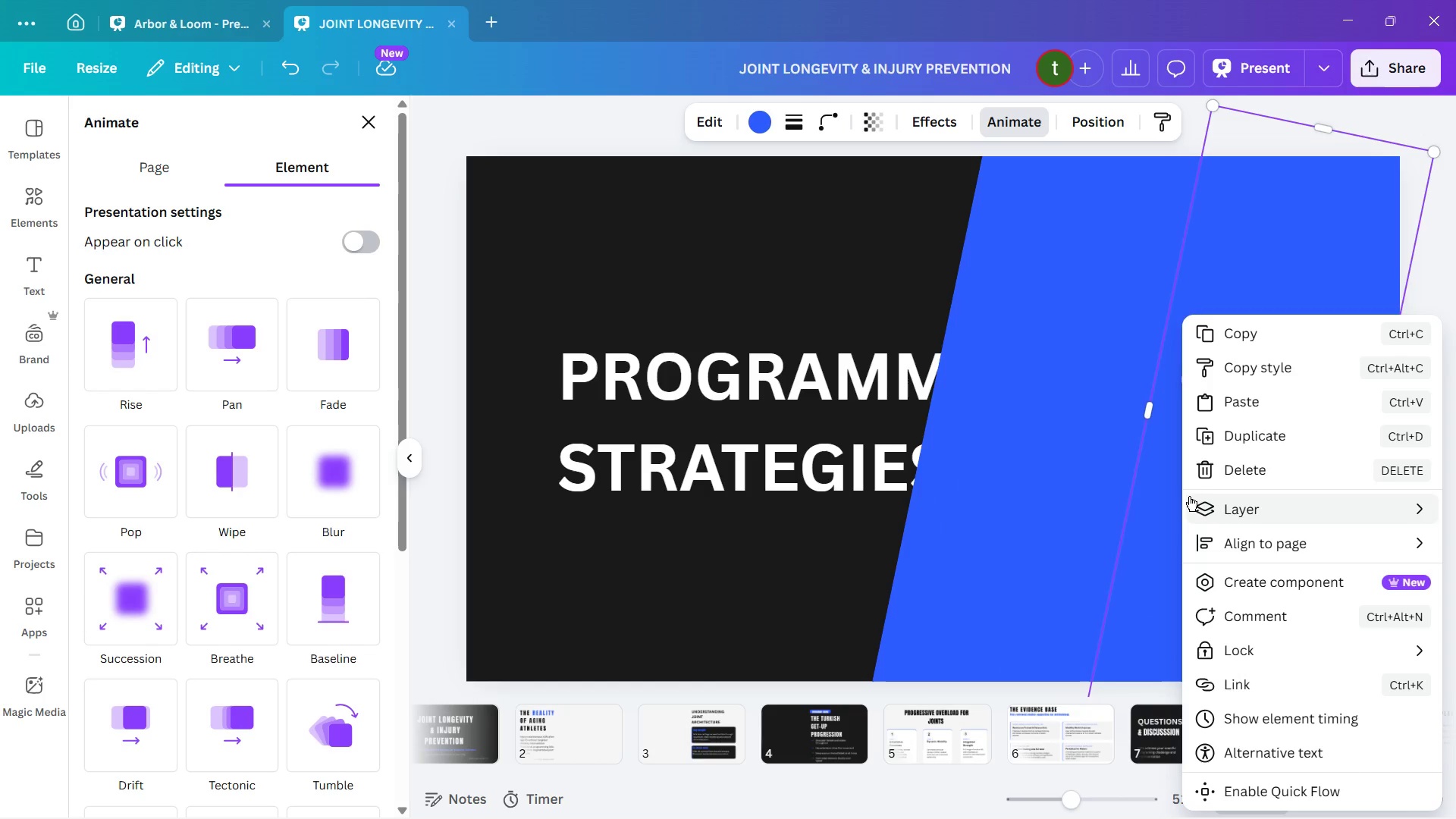 
mouse_move([1176, 513])
 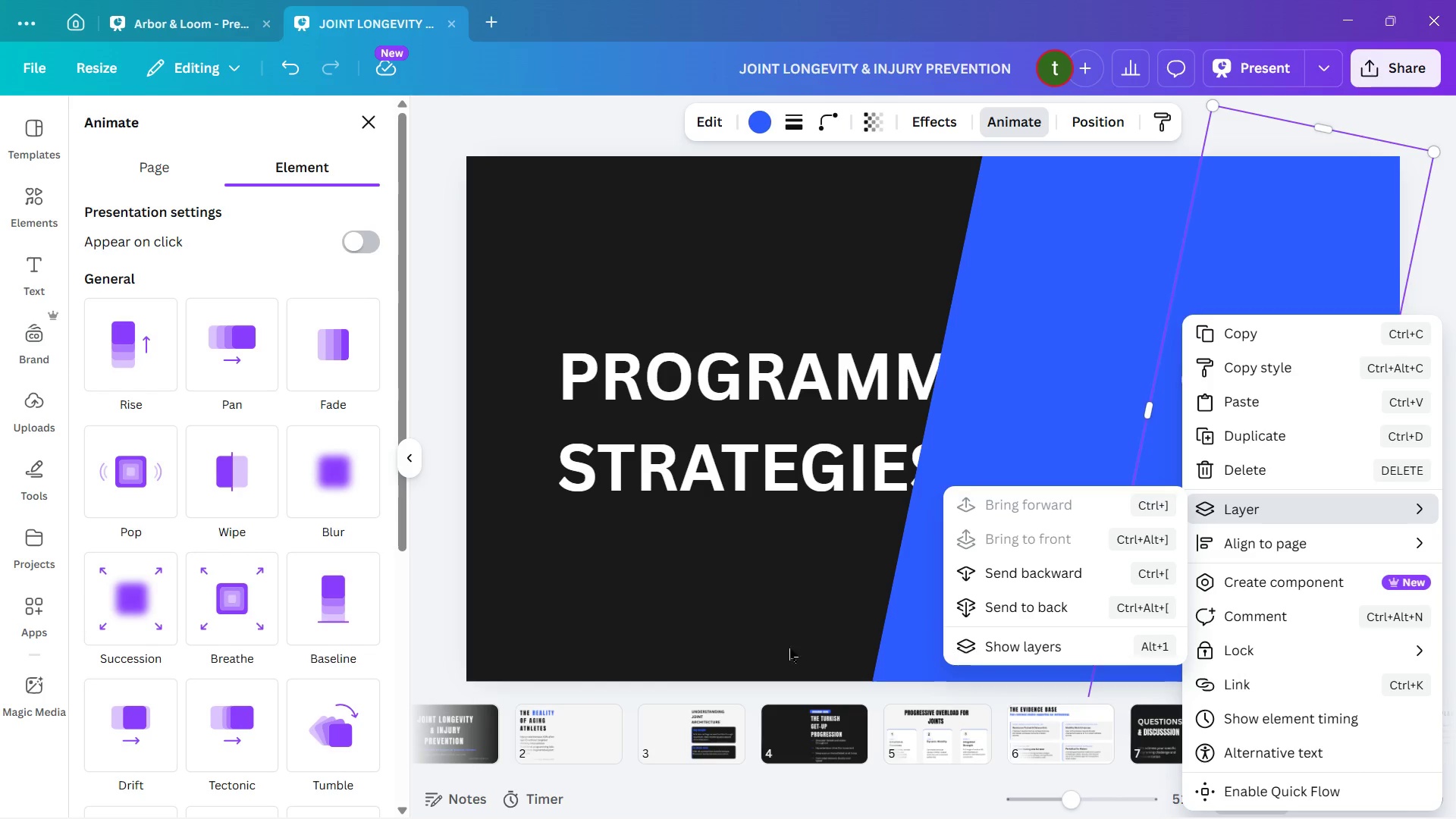 
wait(14.63)
 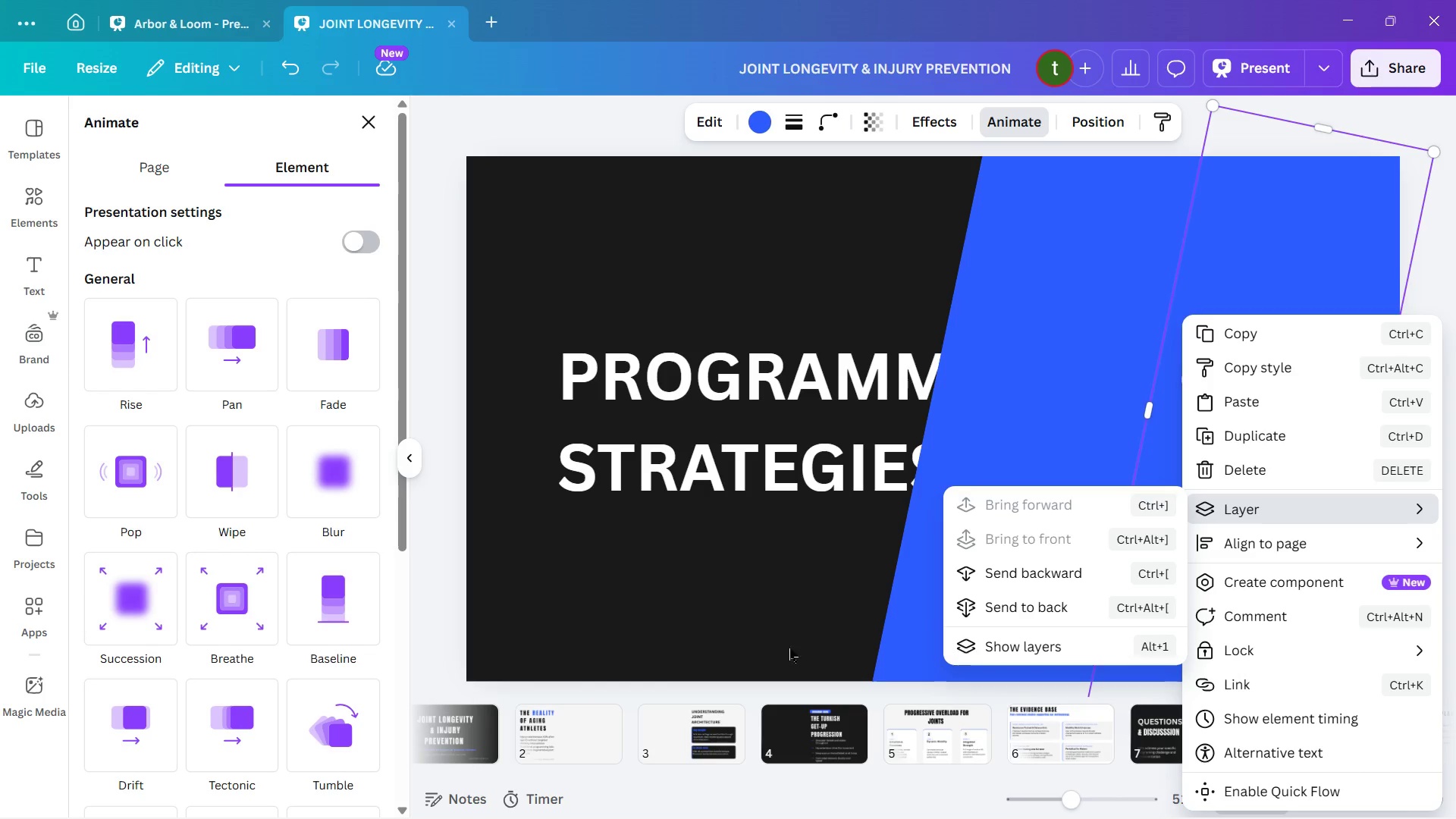 
right_click([1059, 504])
 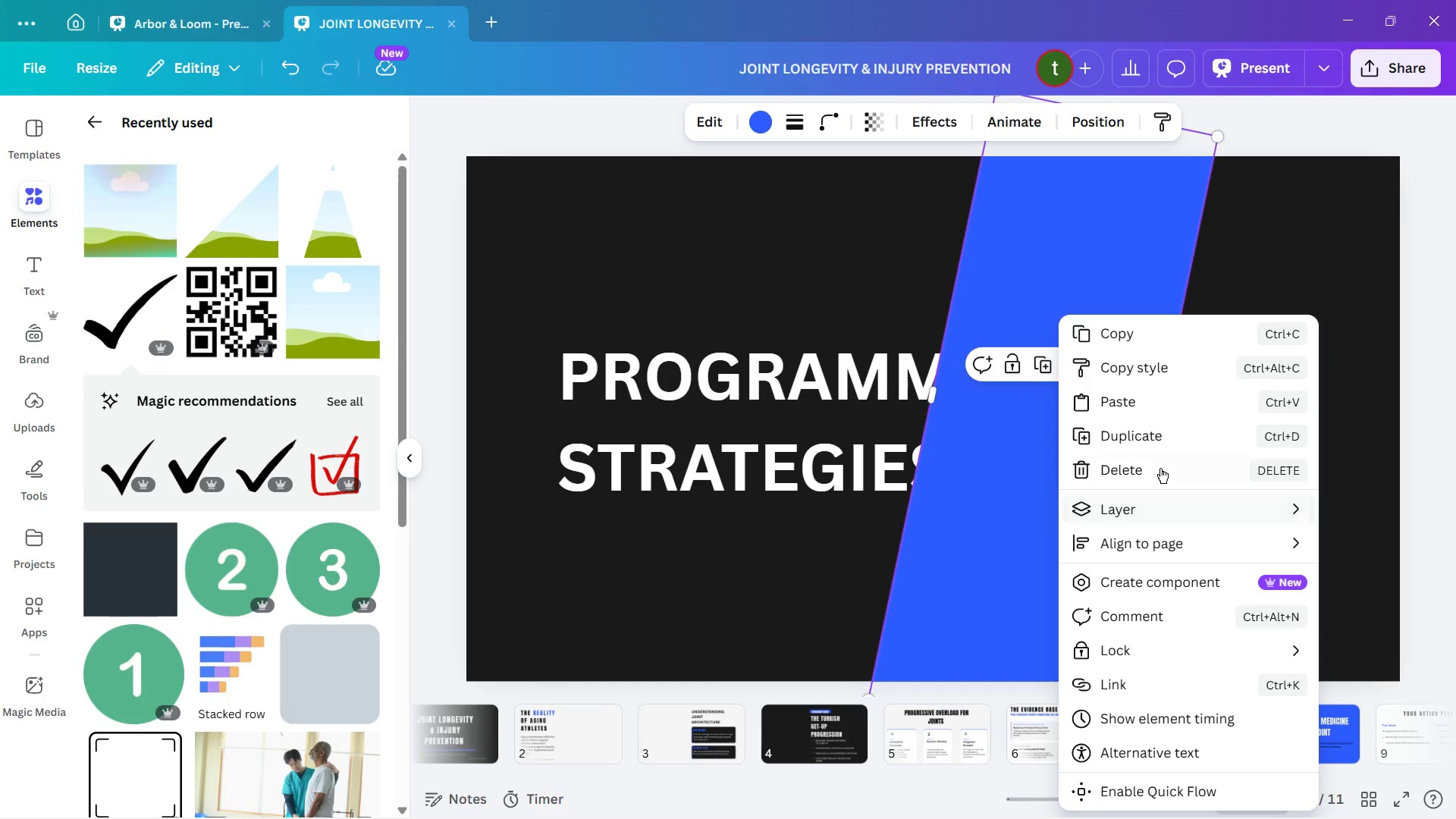 
left_click([1158, 425])
 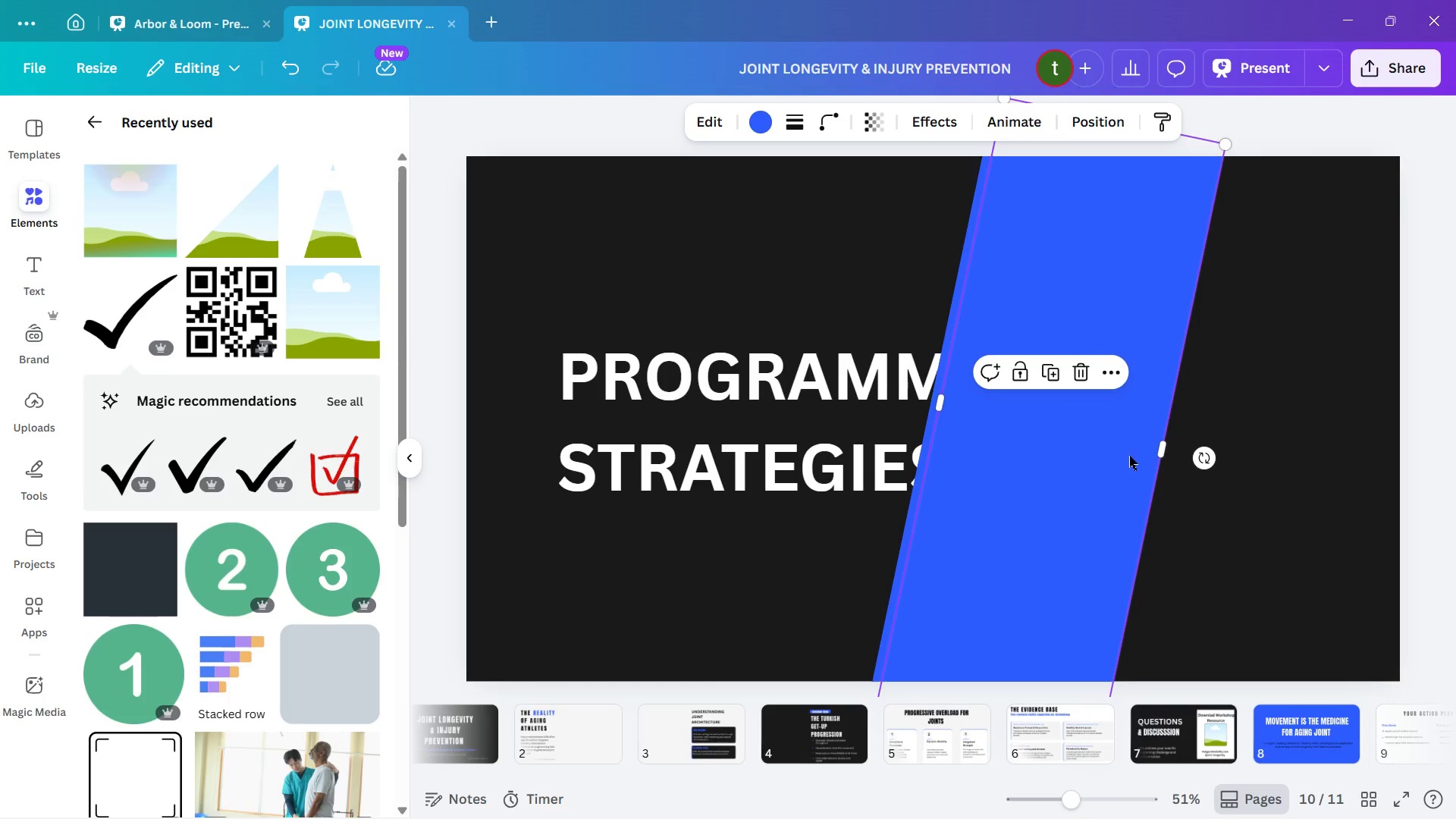 
left_click_drag(start_coordinate=[1129, 457], to_coordinate=[1335, 493])
 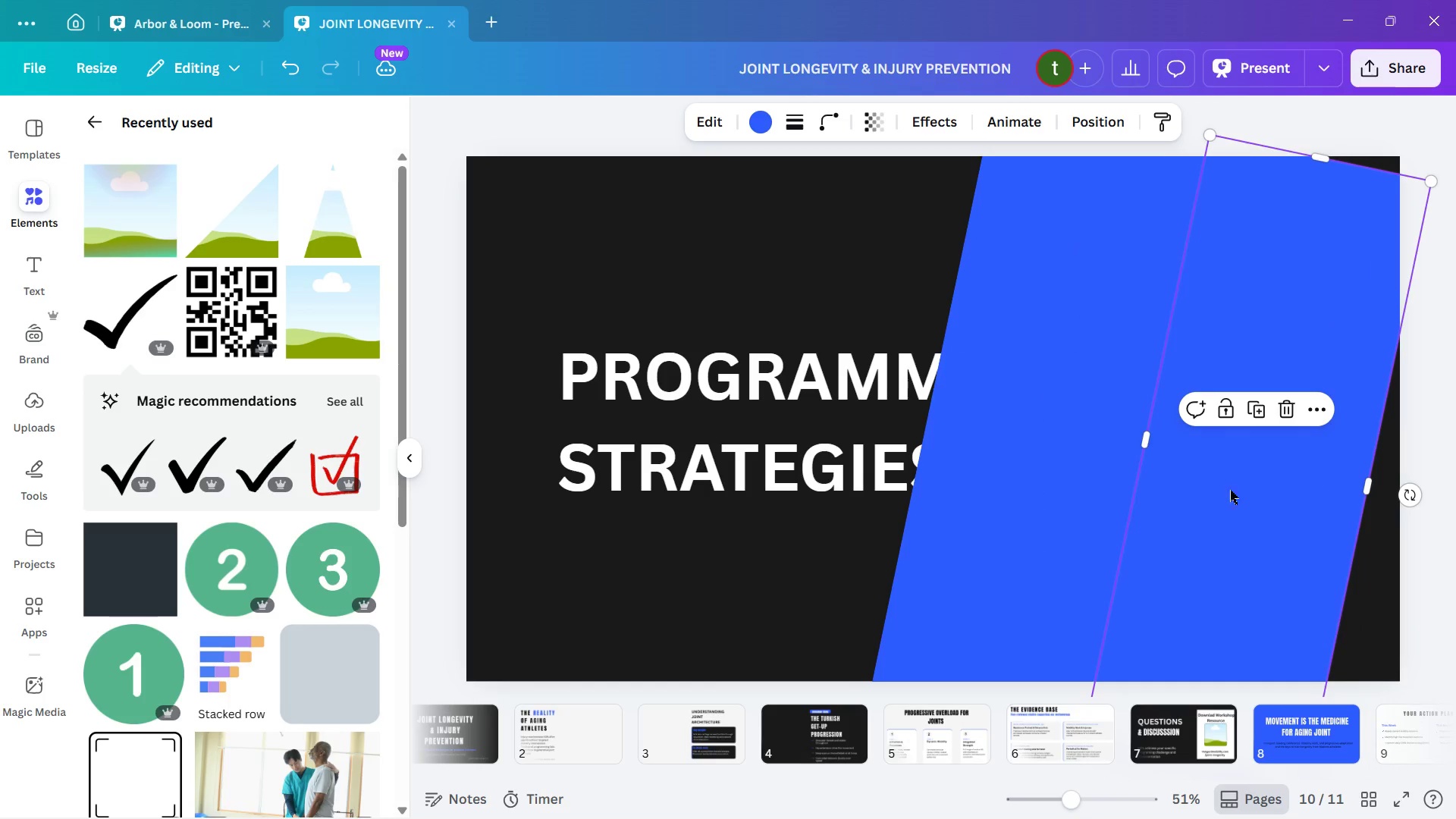 
left_click_drag(start_coordinate=[1279, 491], to_coordinate=[1280, 456])
 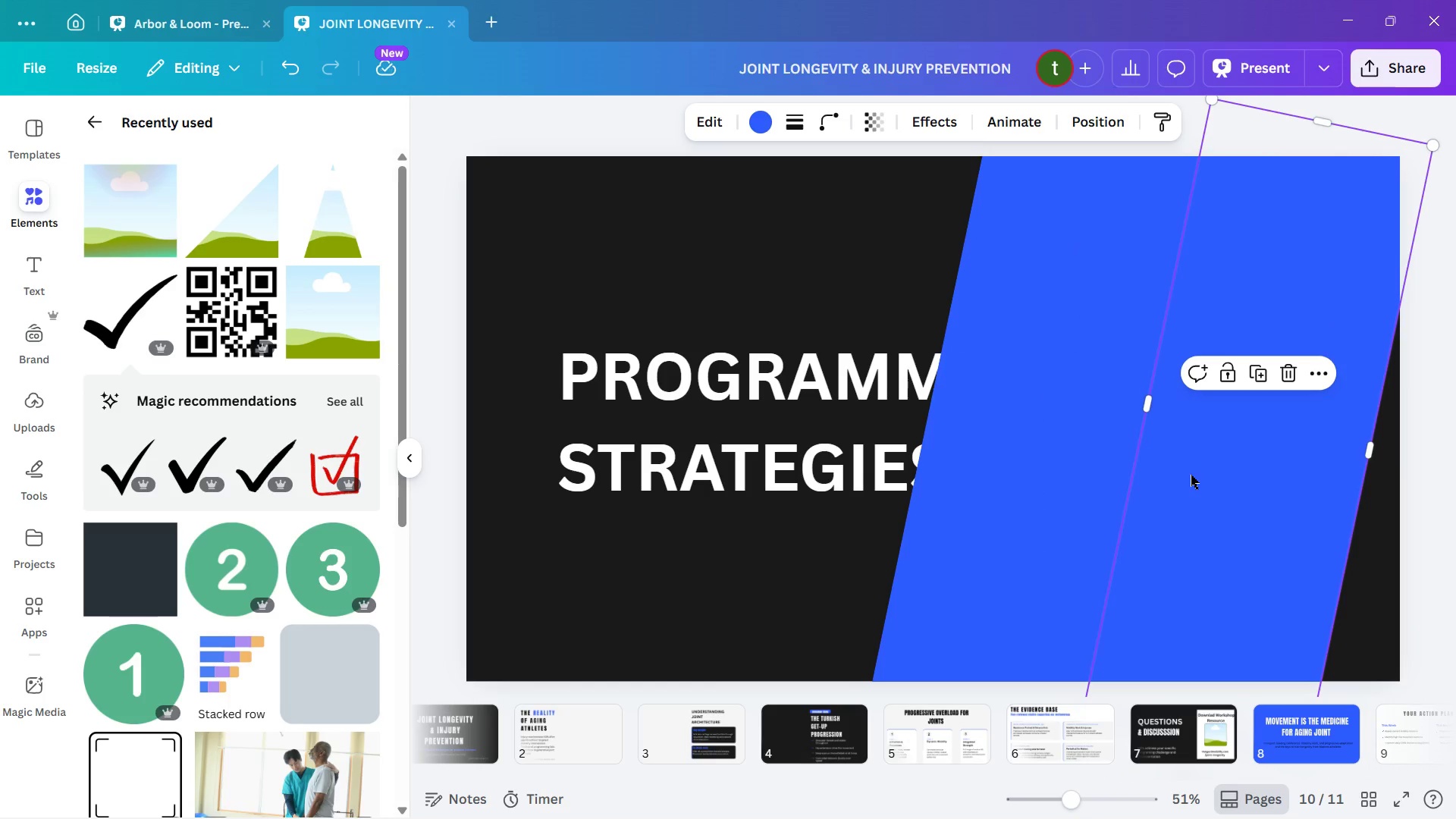 
right_click([1190, 475])
 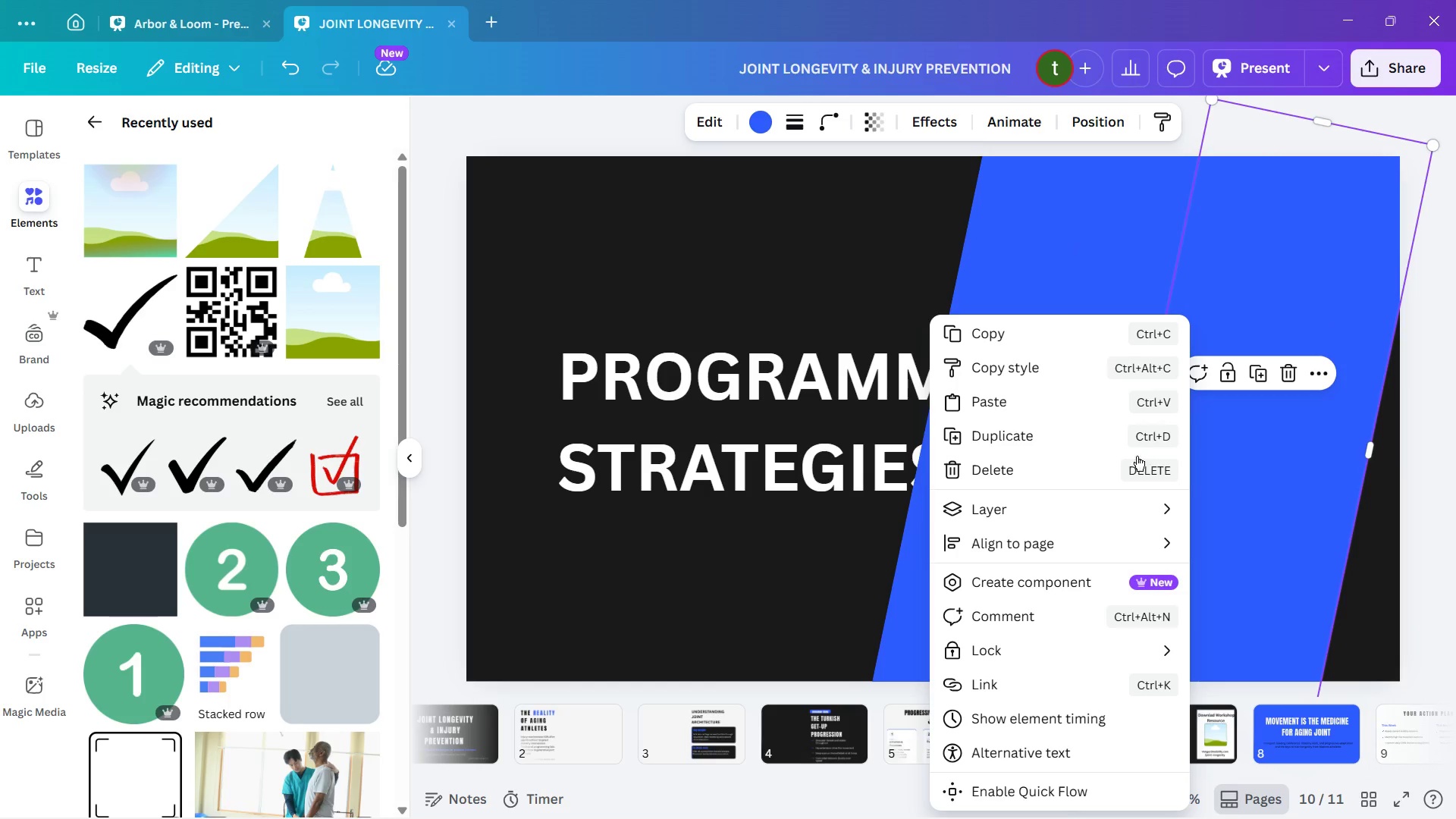 
left_click([1131, 461])
 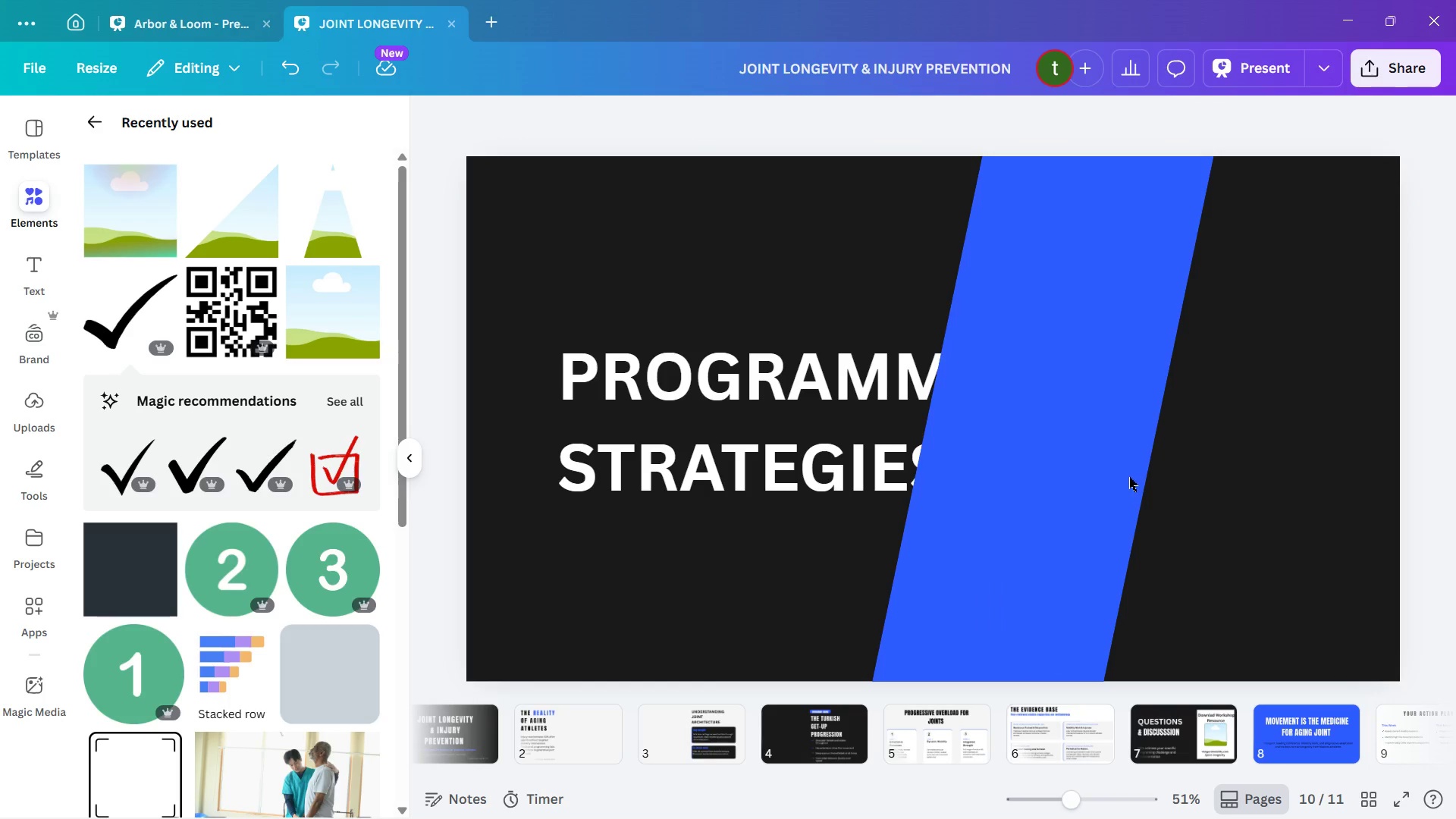 
left_click_drag(start_coordinate=[1114, 485], to_coordinate=[1175, 502])
 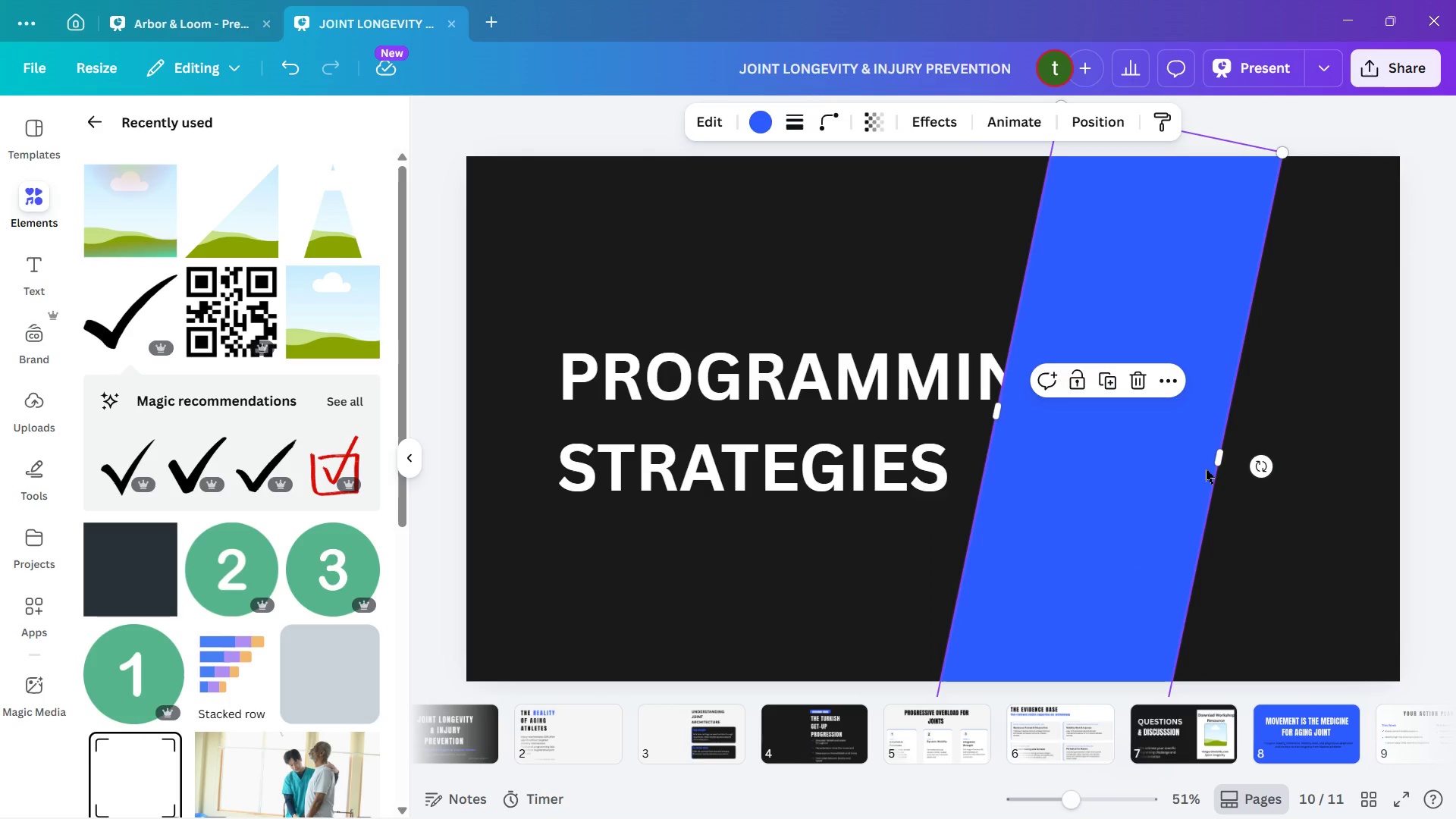 
key(Control+D)
 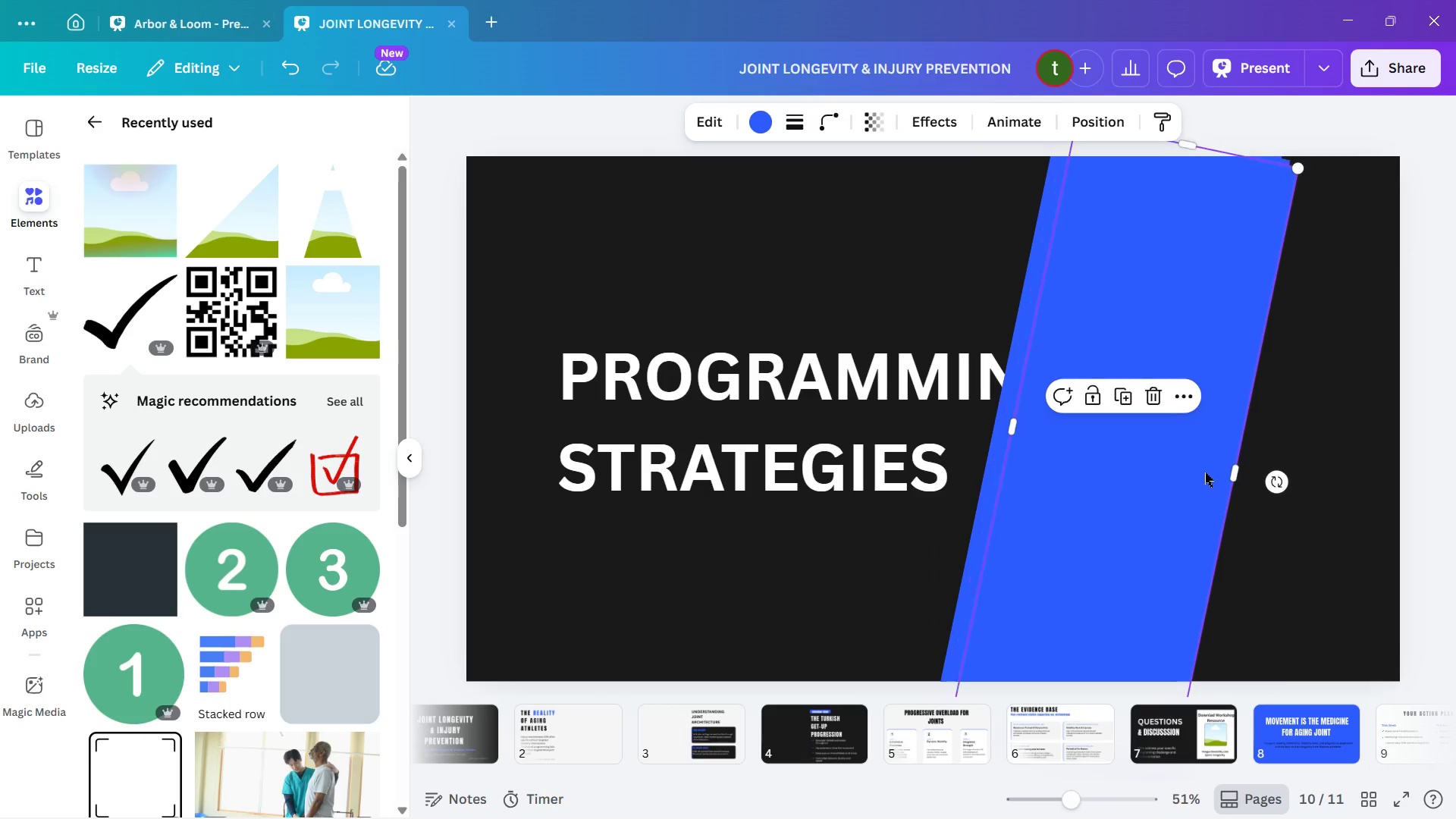 
key(Control+D)
 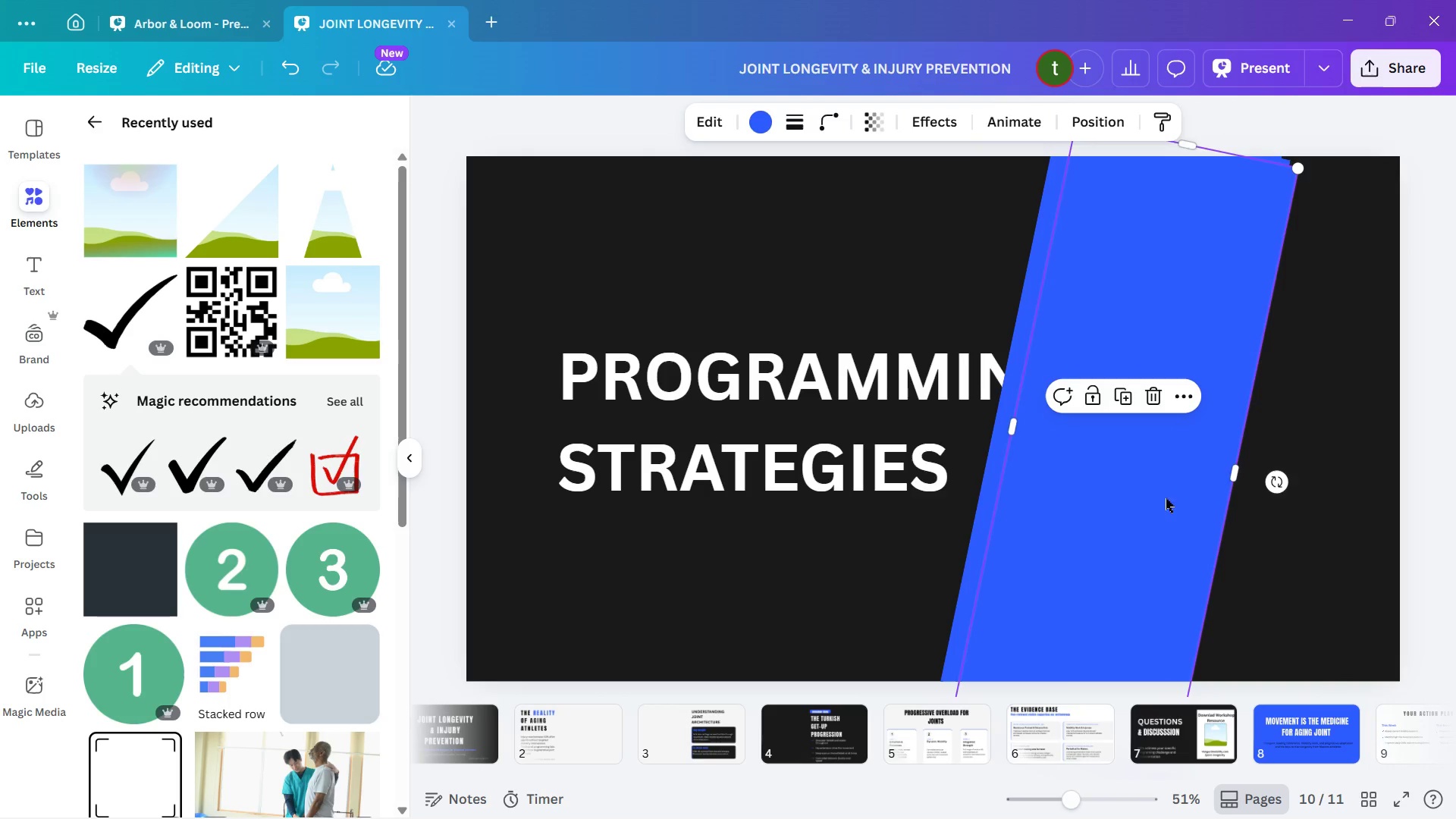 
left_click_drag(start_coordinate=[1166, 498], to_coordinate=[1398, 480])
 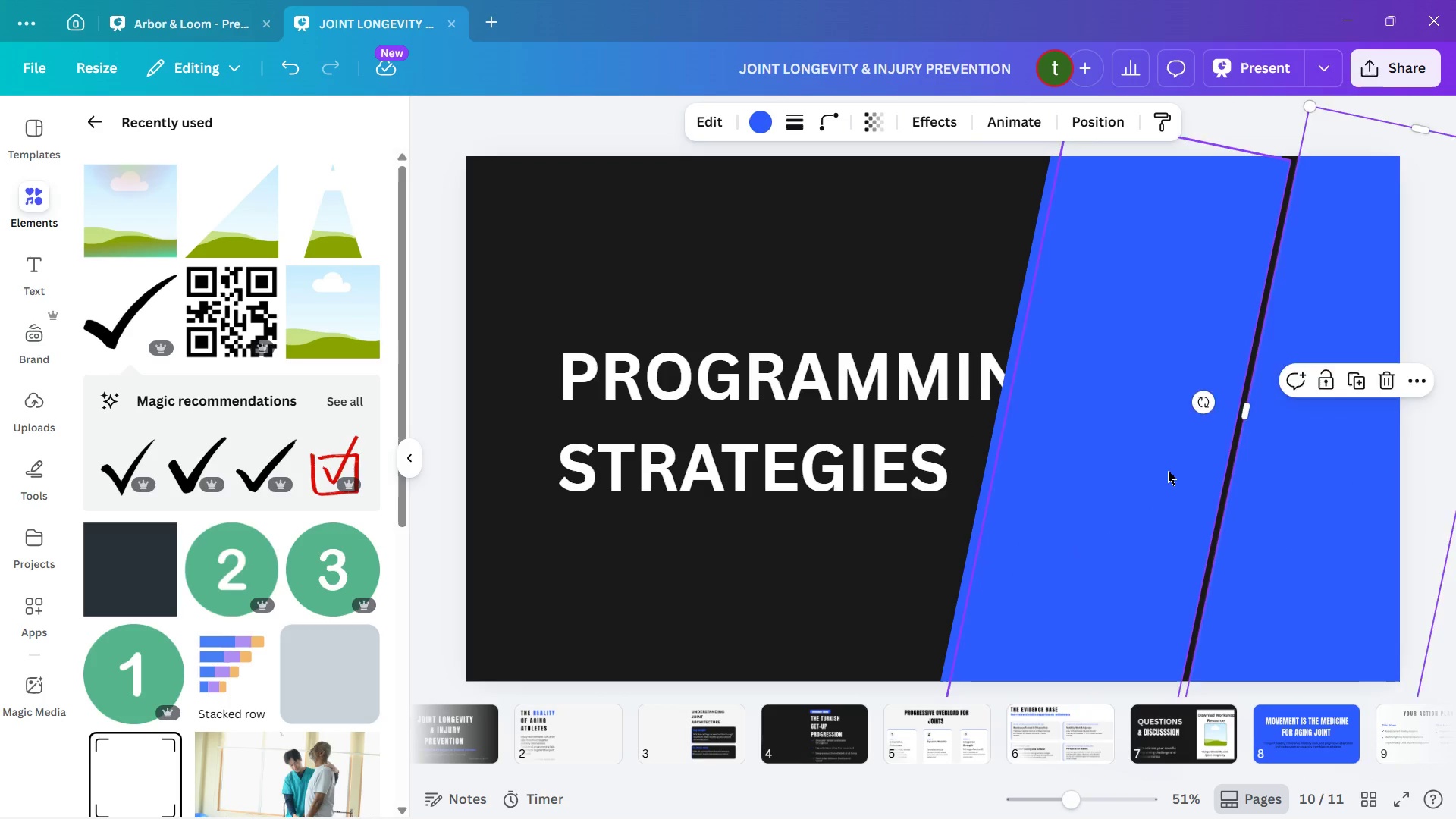 
left_click_drag(start_coordinate=[1168, 471], to_coordinate=[1250, 447])
 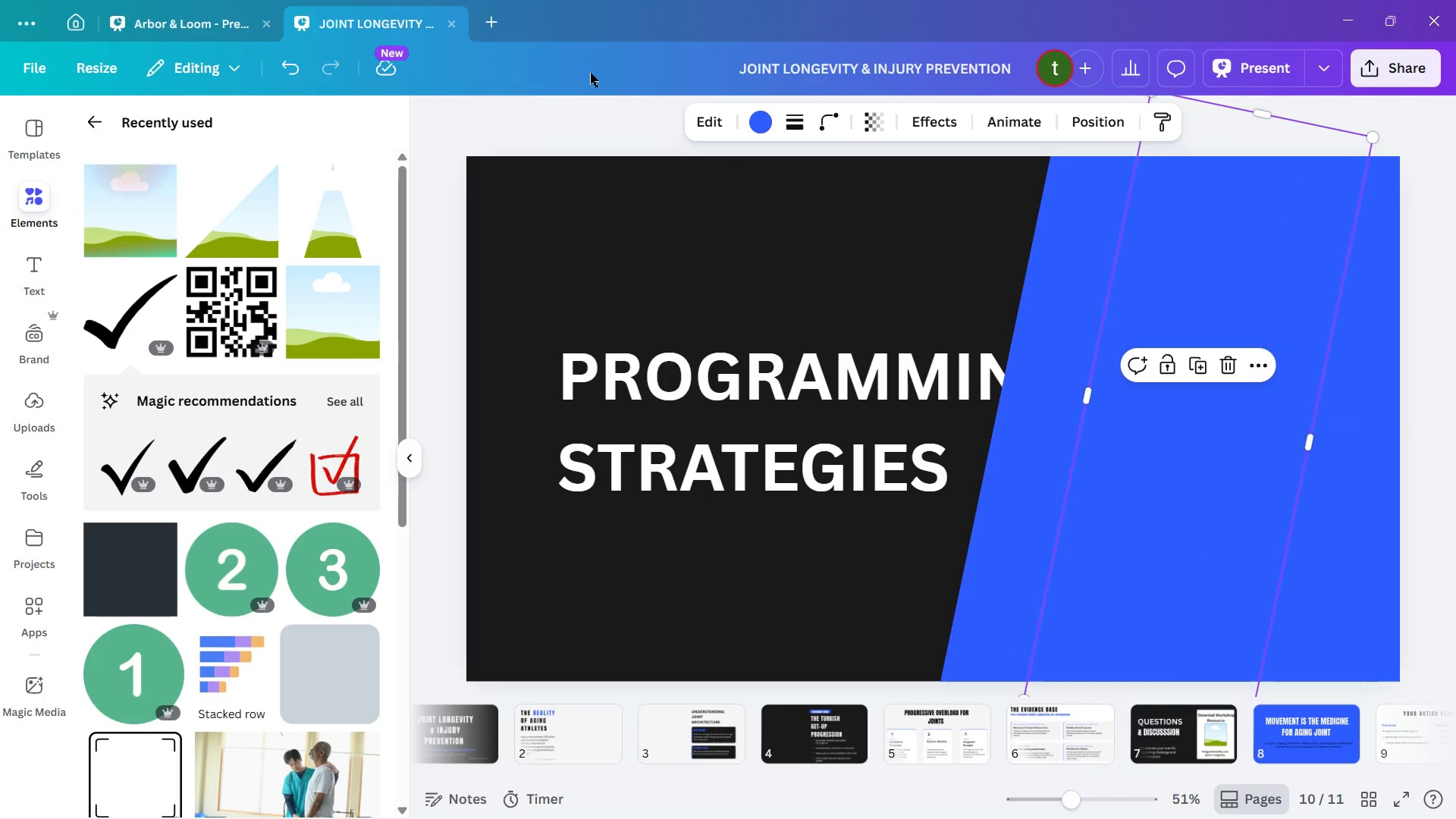 
wait(5.66)
 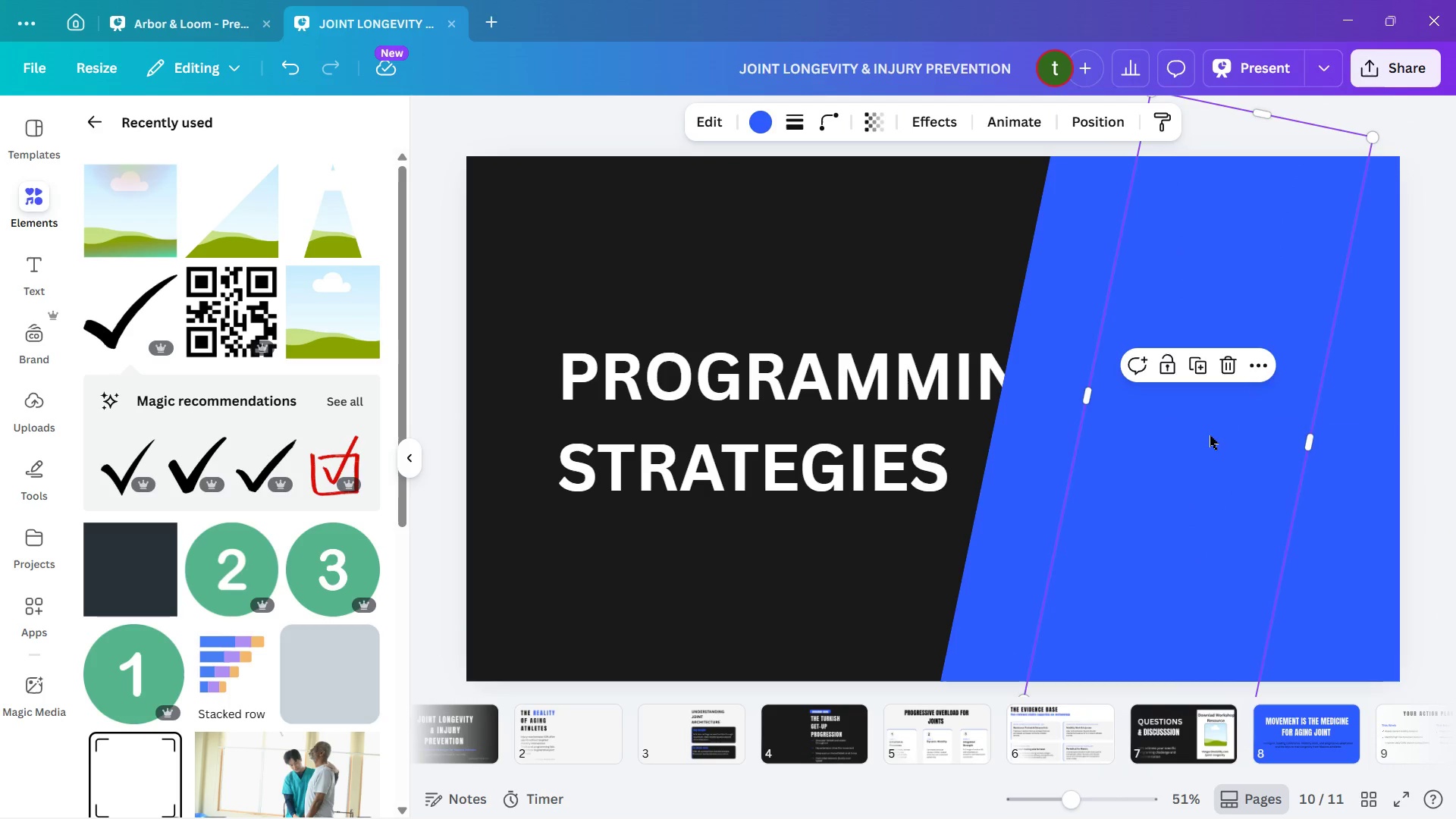 
left_click([34, 278])
 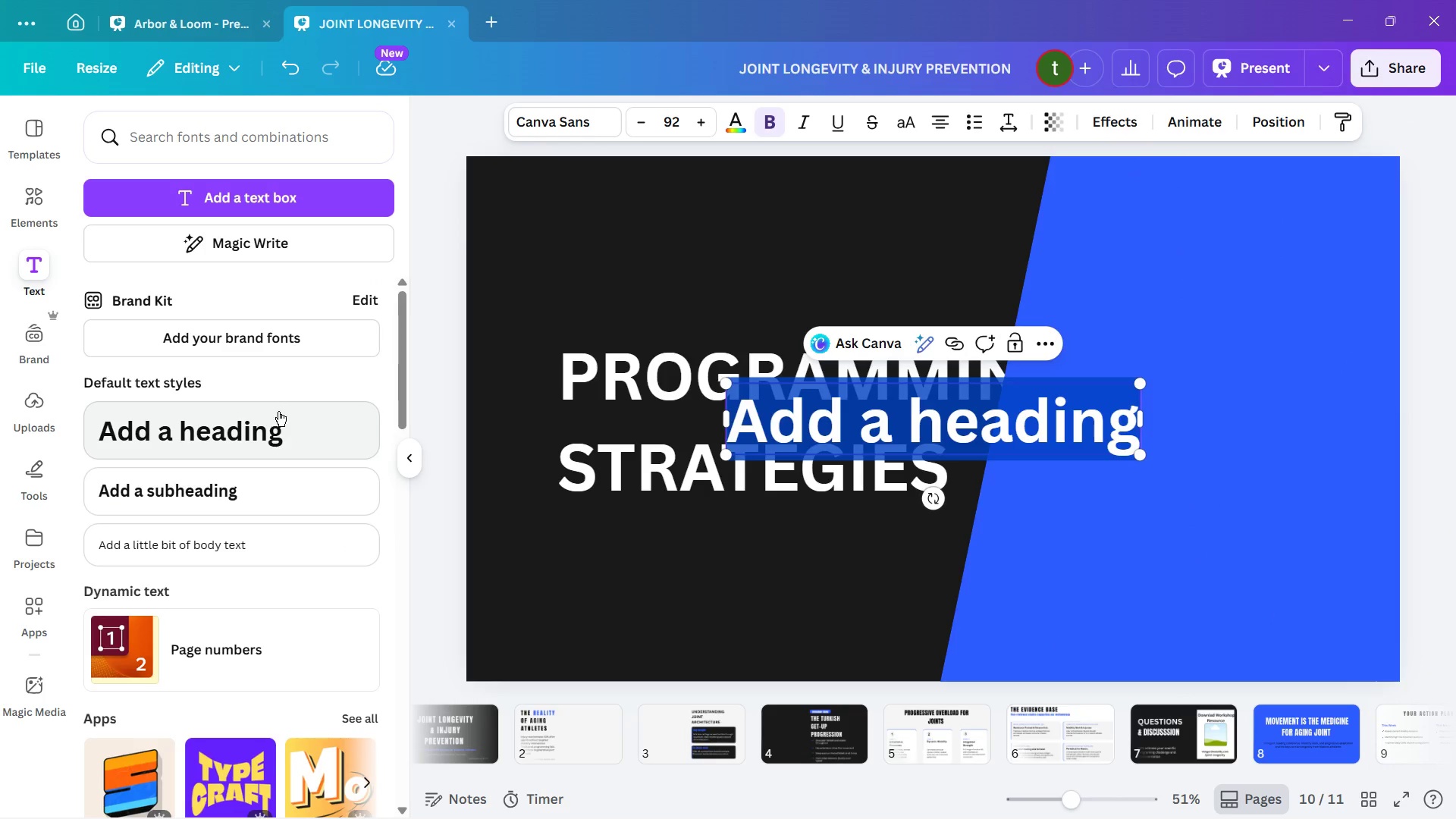 
key(Alt+Control+F14)
 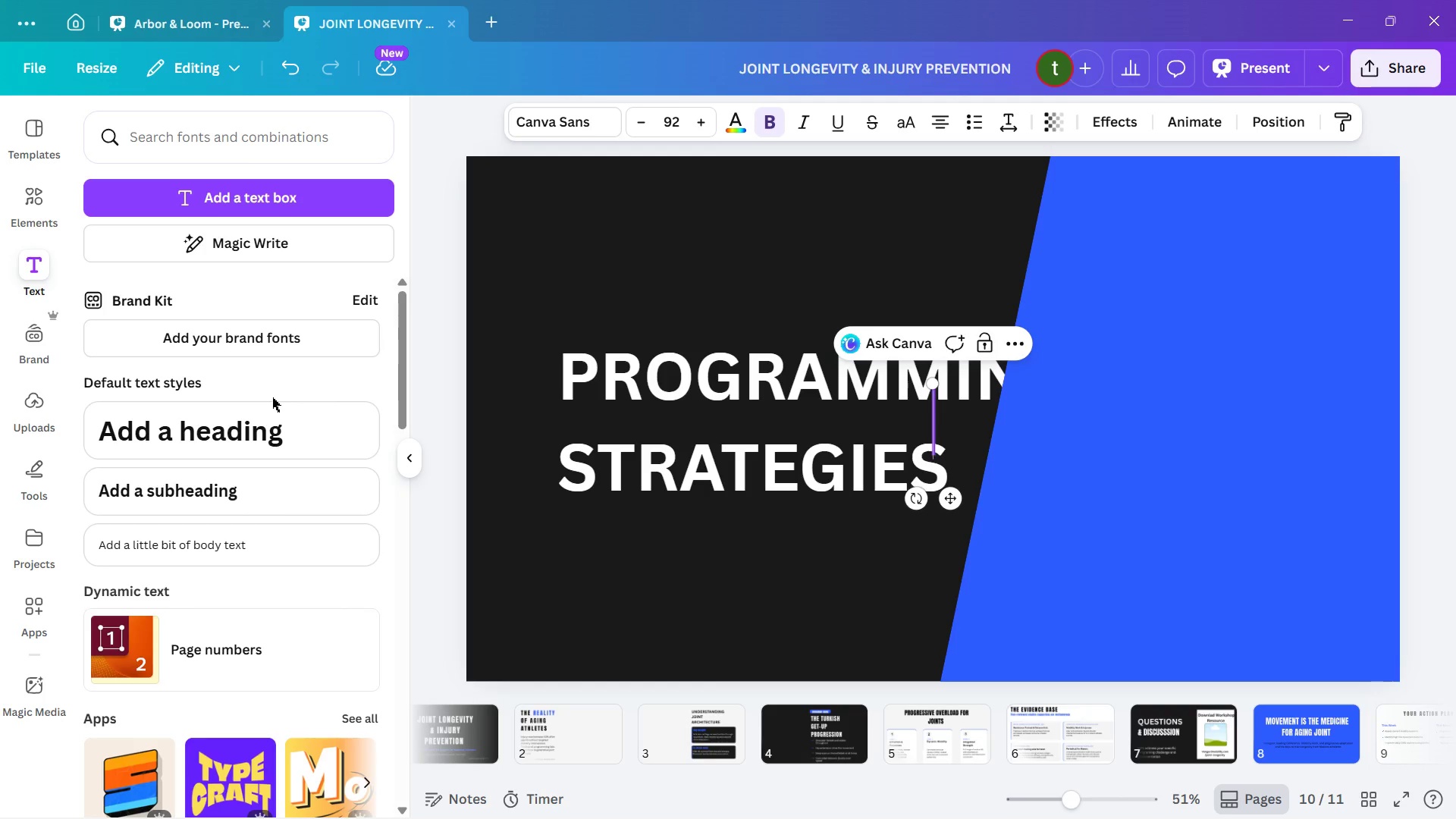 
key(Alt+Control+AltLeft)
 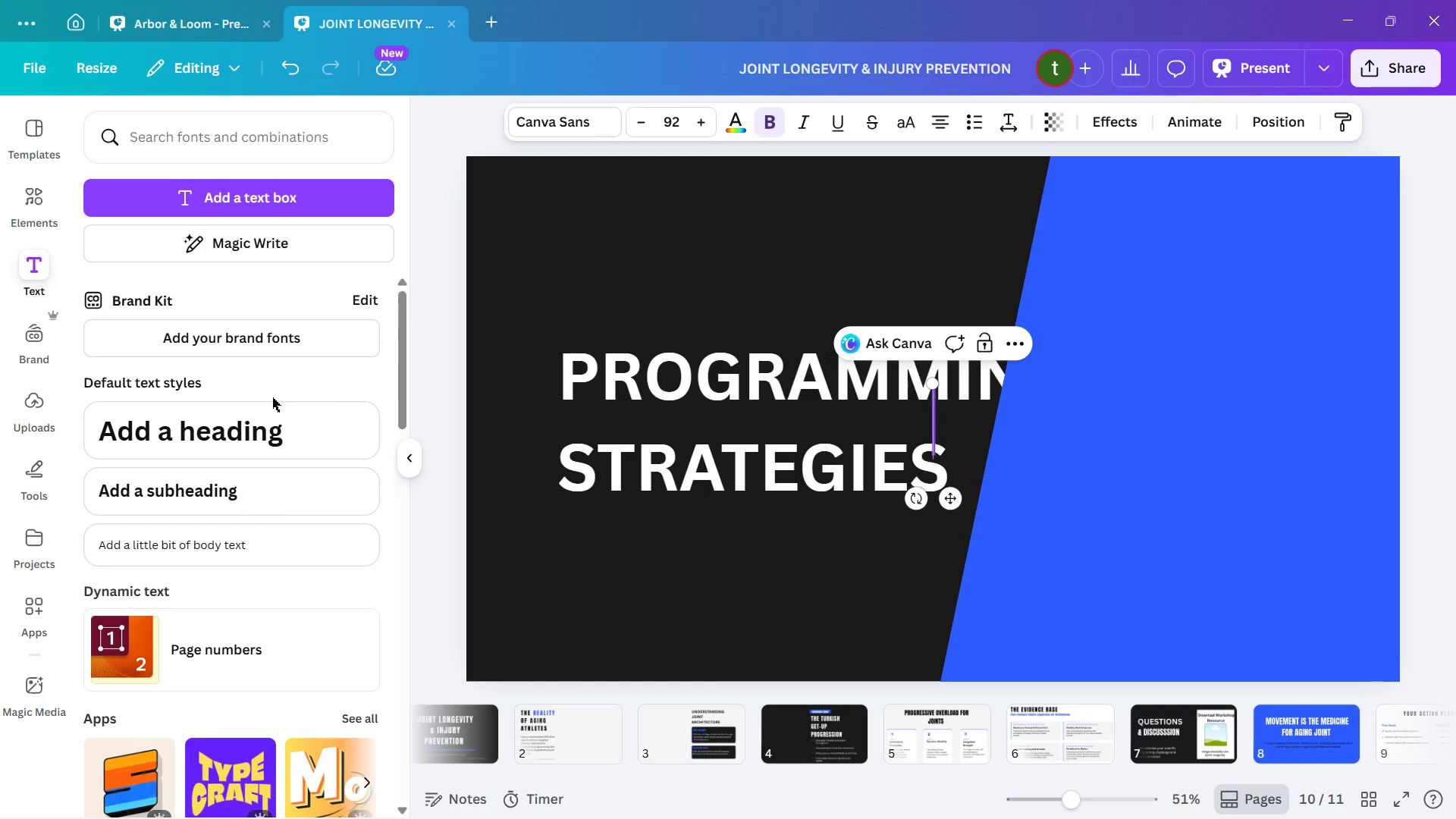 
key(Control+ControlLeft)
 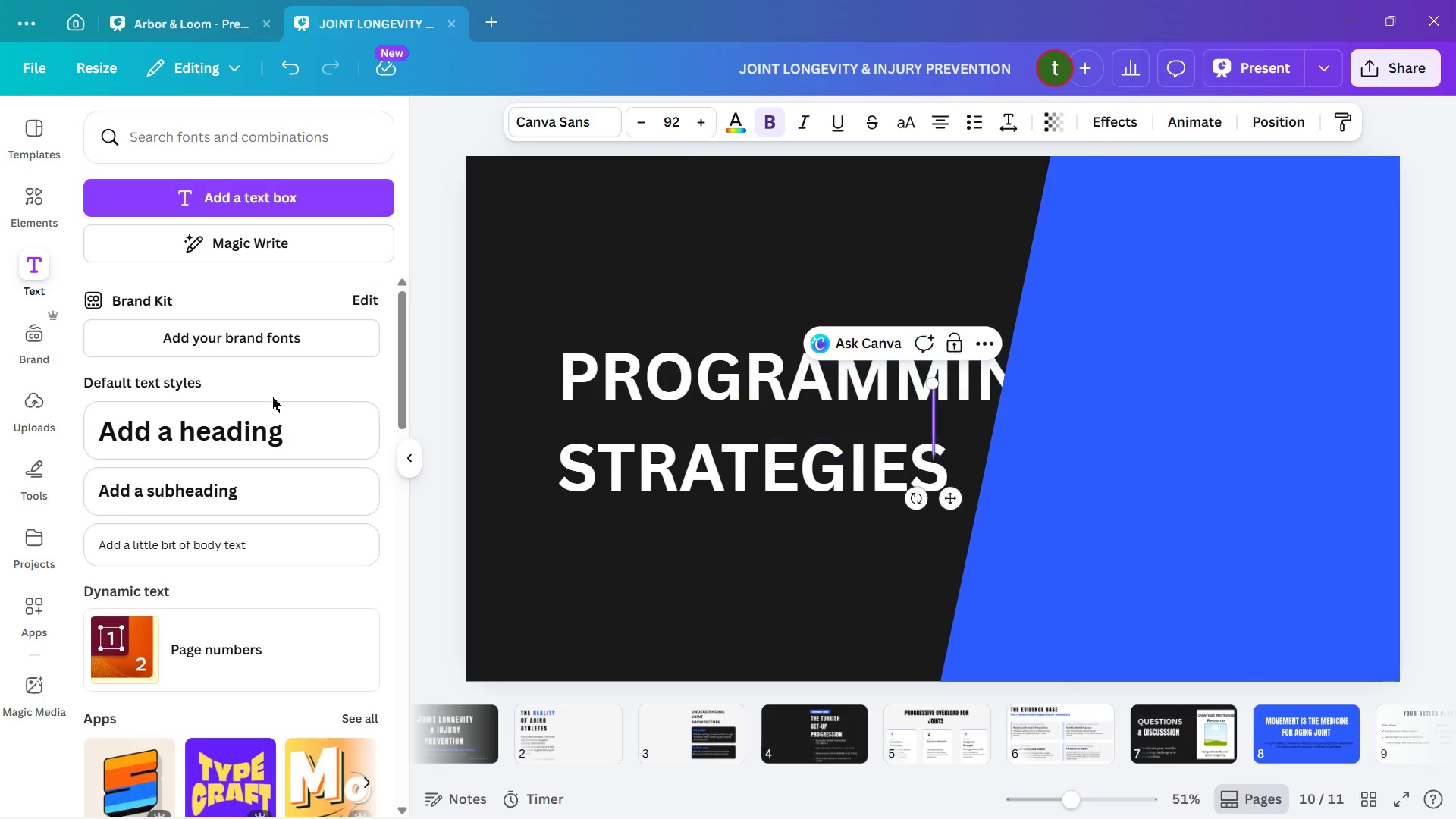 
key(Backspace)
 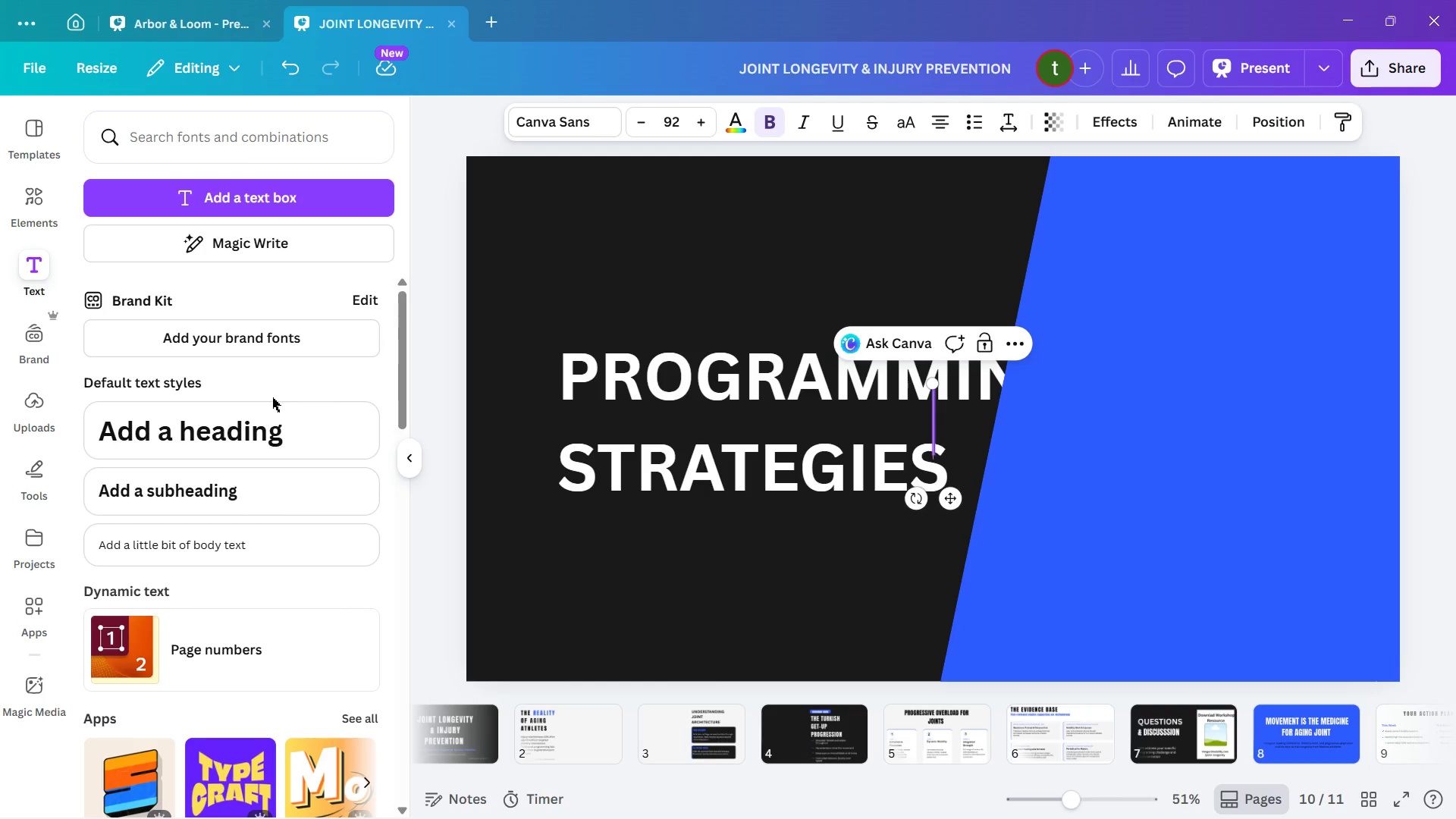 
key(Control+6)
 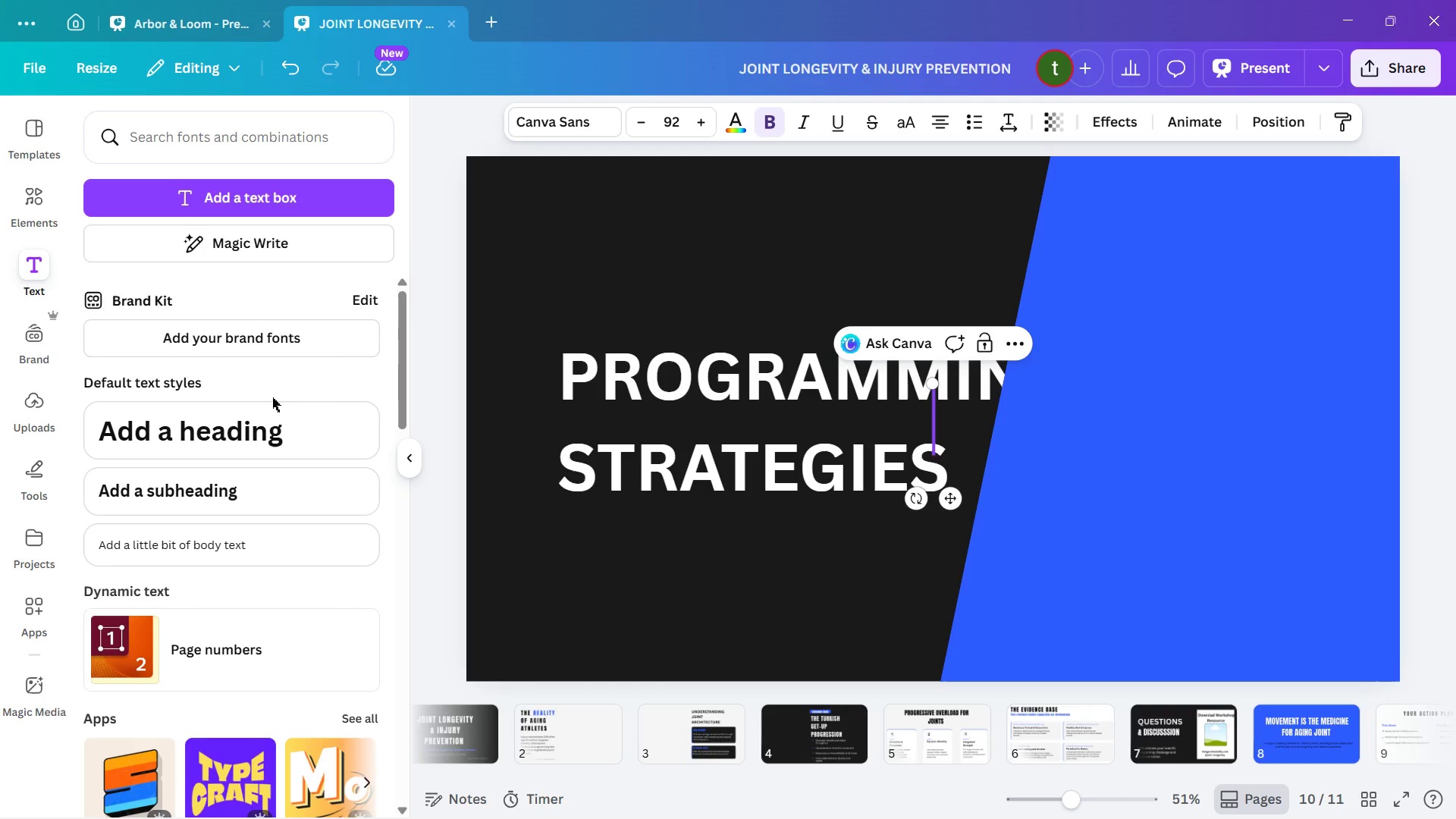 
type(26)
 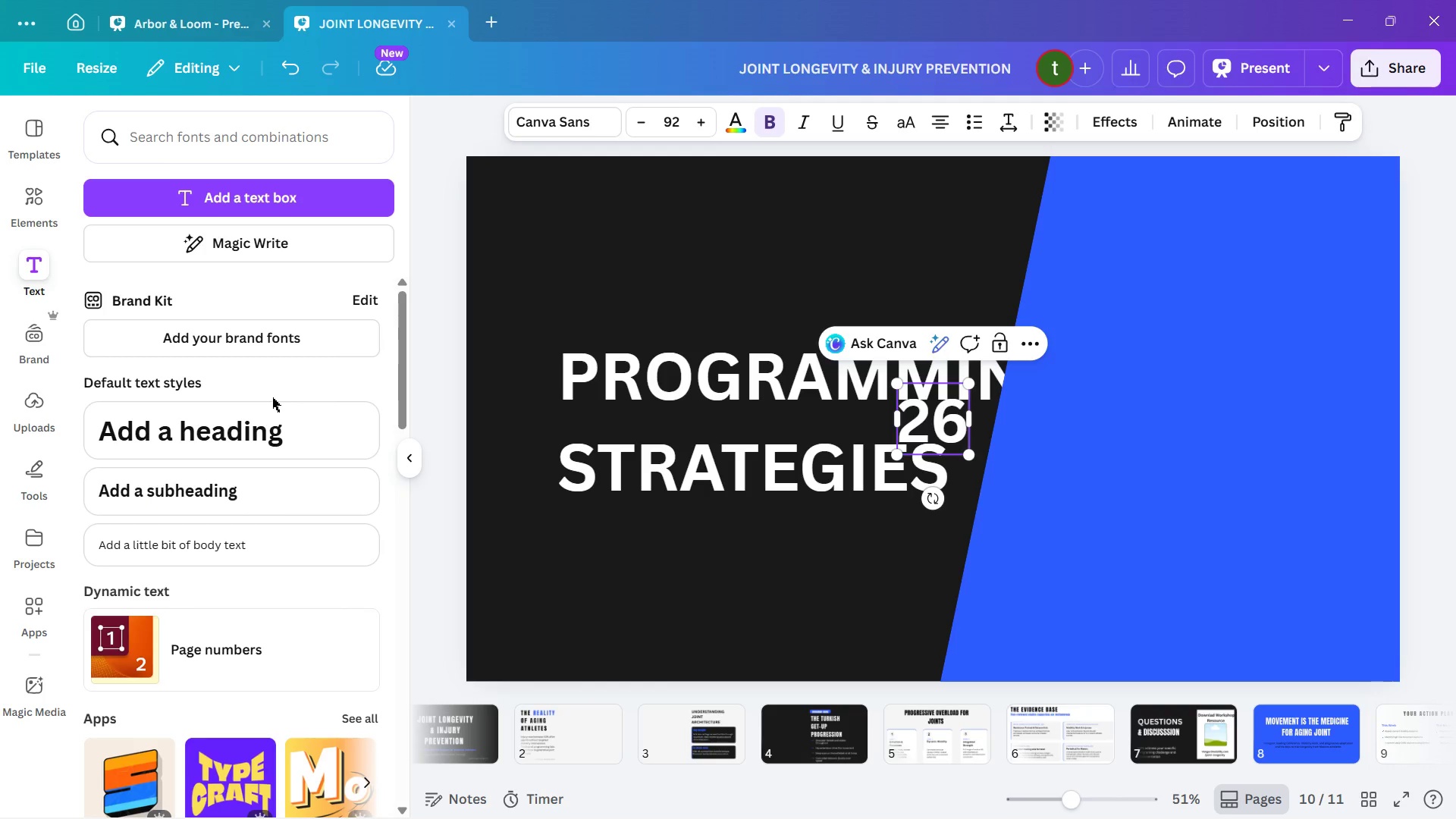 
type(3)
key(Backspace)
key(Backspace)
type(63)
key(Backspace)
key(Backspace)
key(Backspace)
key(Backspace)
 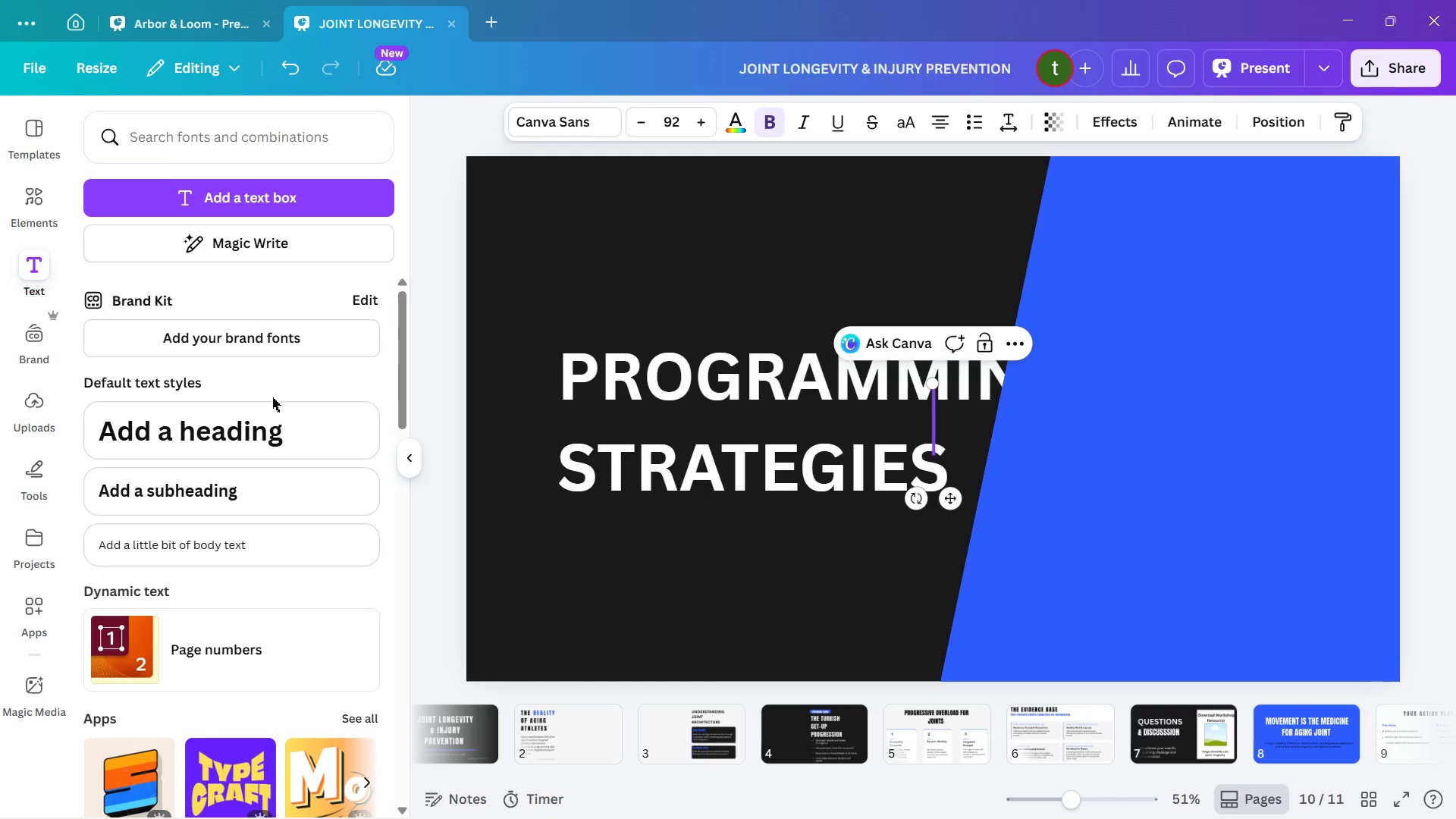 
left_click([1197, 122])
 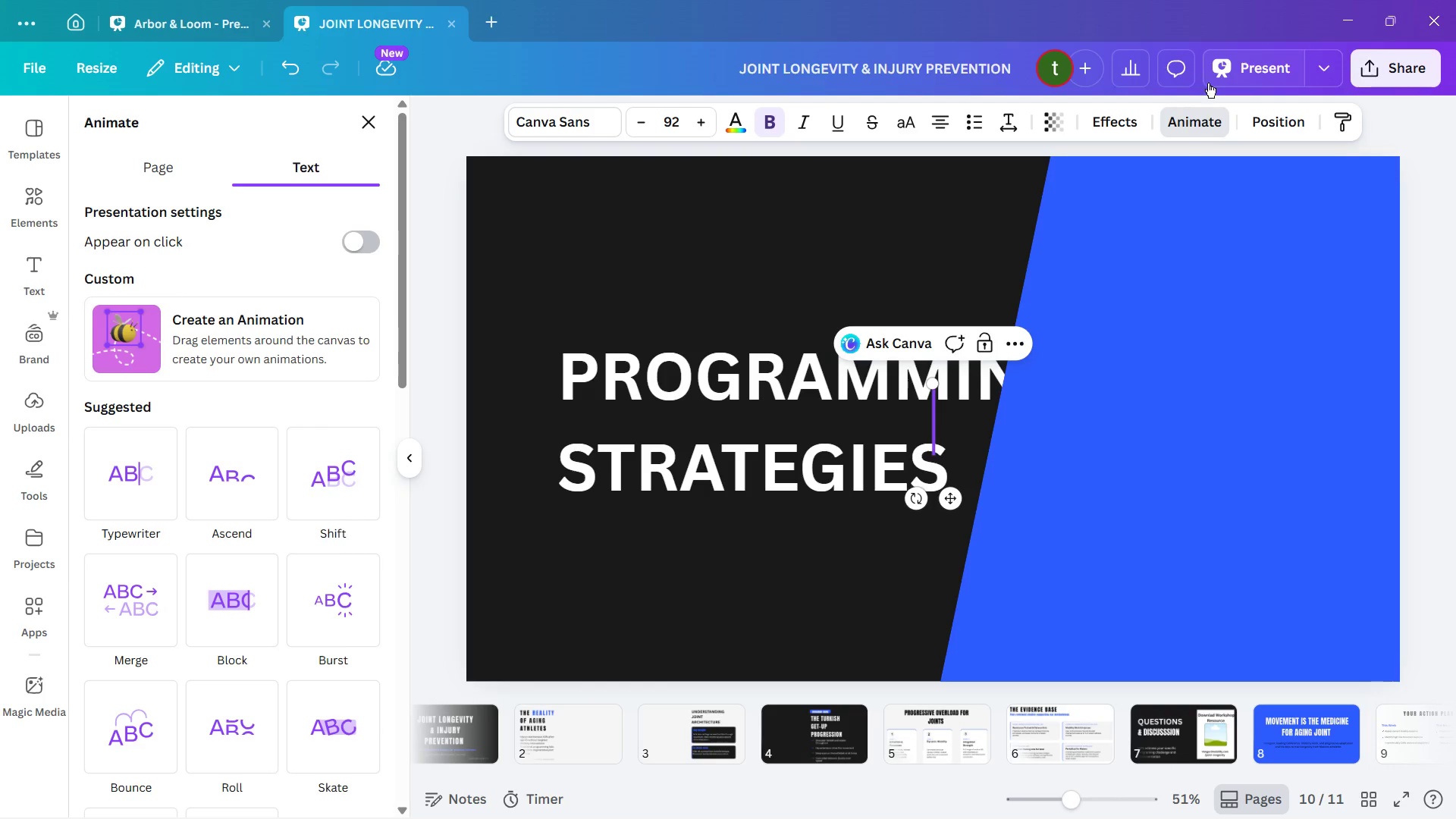 
left_click([1284, 118])
 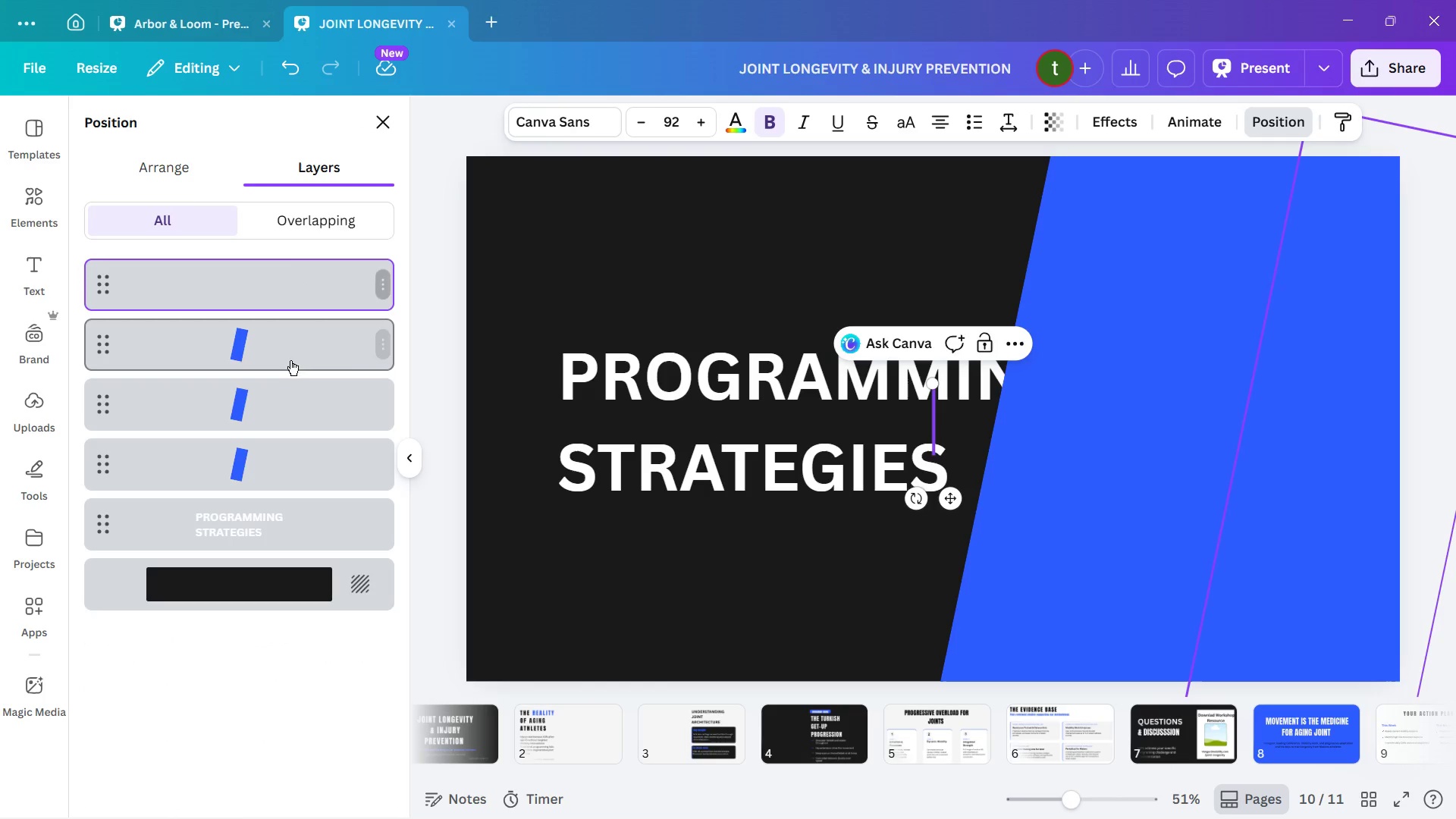 
left_click_drag(start_coordinate=[283, 340], to_coordinate=[297, 519])
 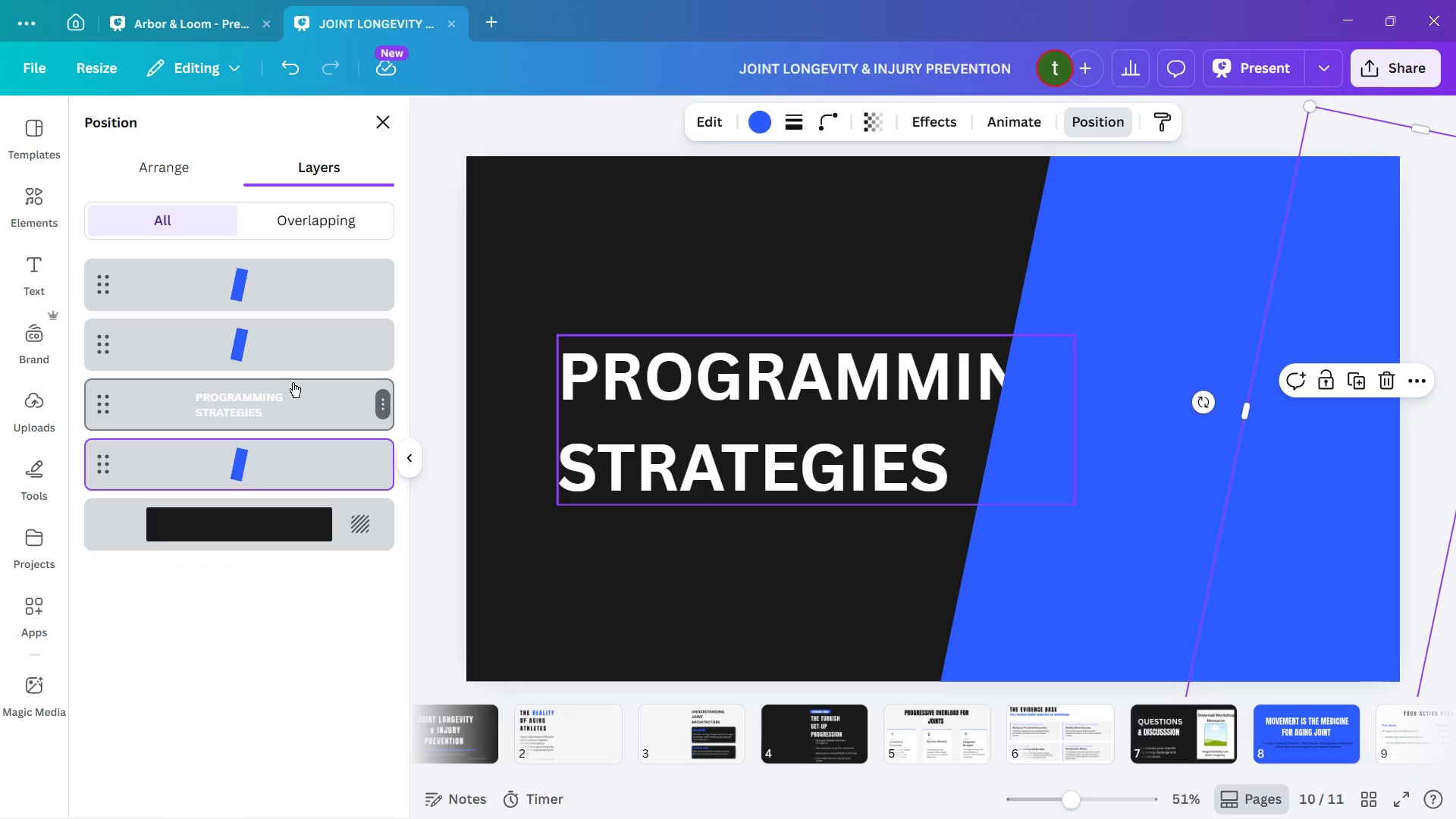 
left_click_drag(start_coordinate=[291, 381], to_coordinate=[287, 419])
 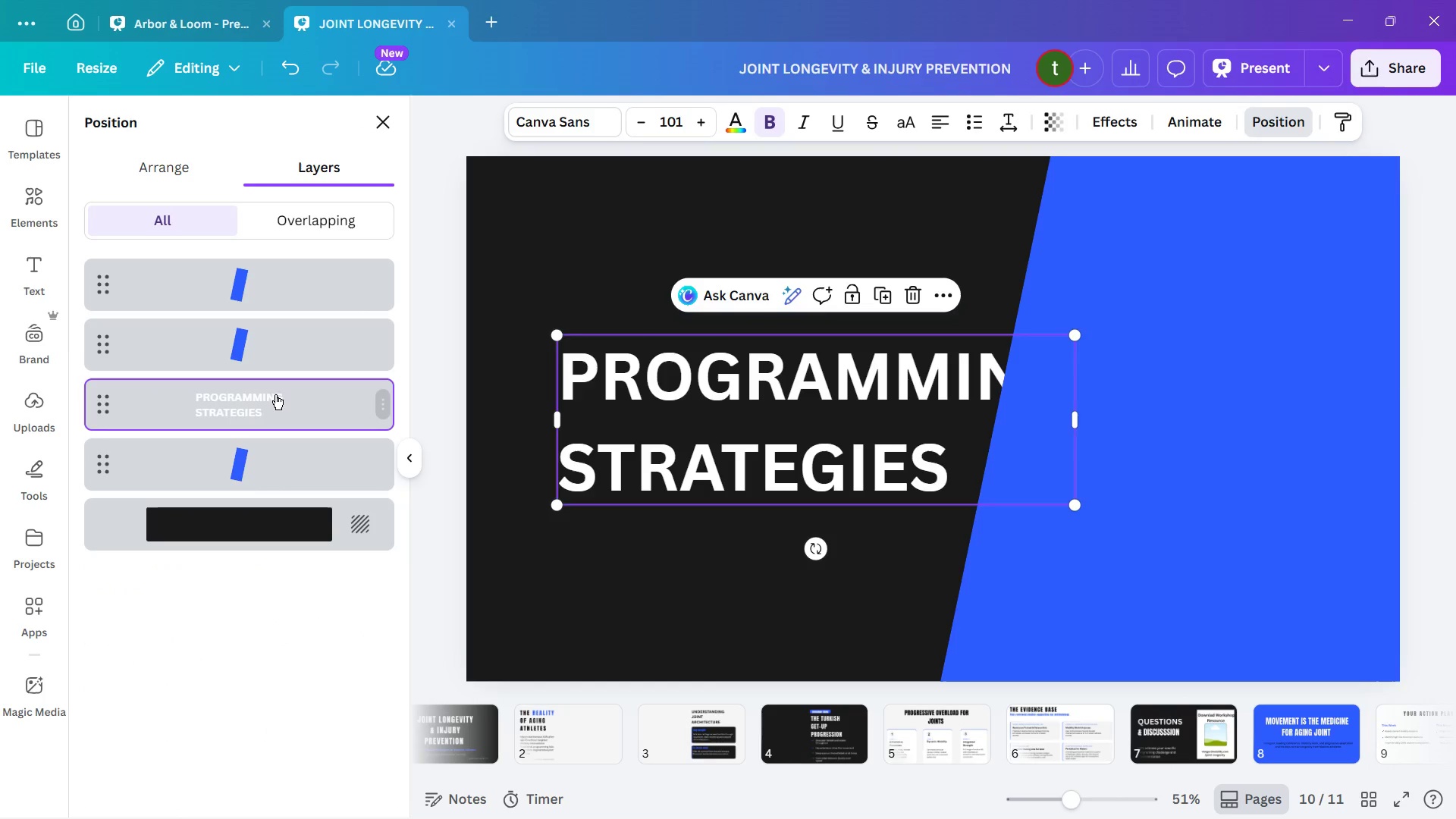 
left_click([287, 419])
 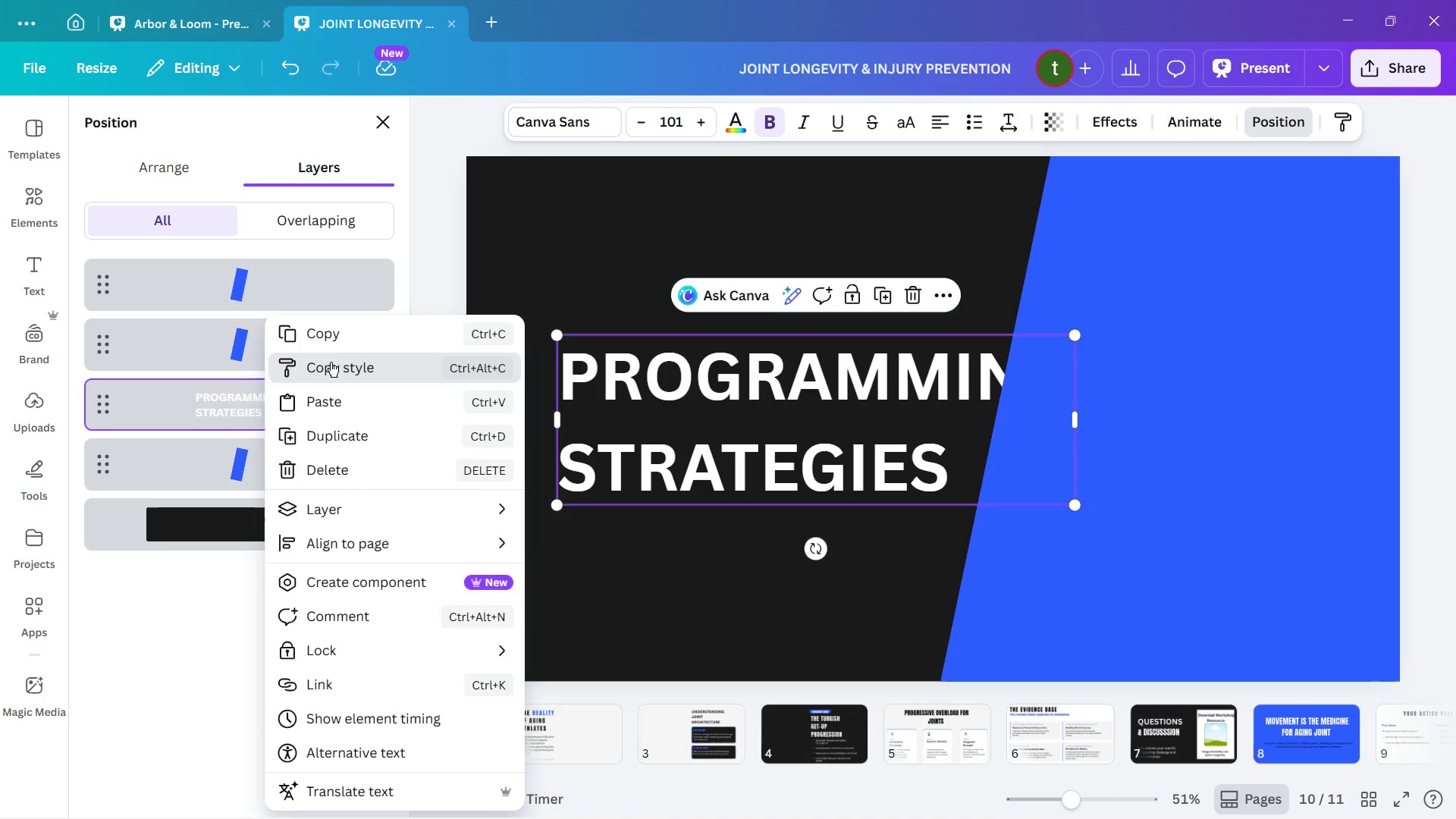 
wait(7.08)
 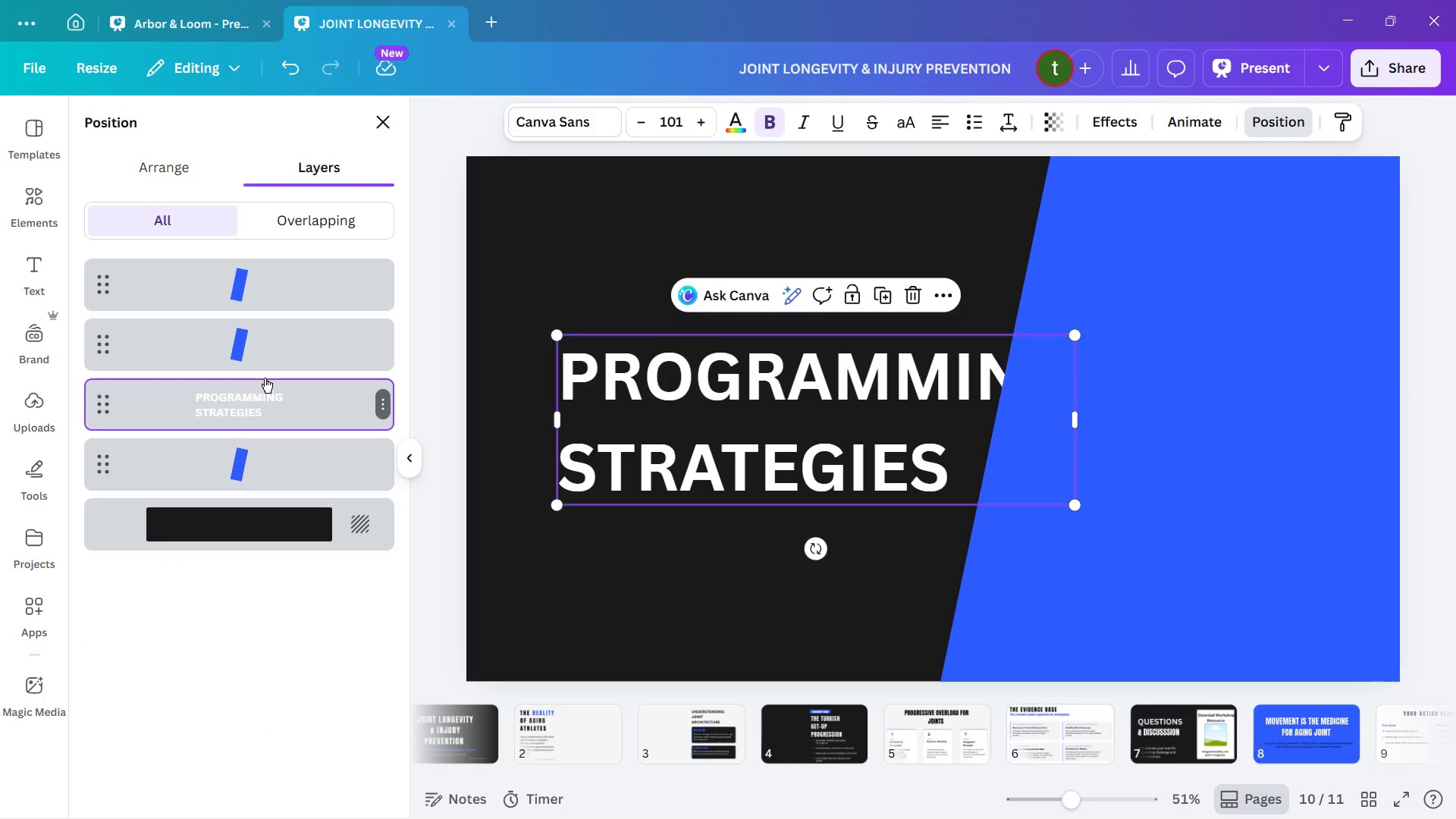 
left_click_drag(start_coordinate=[350, 325], to_coordinate=[369, 478])
 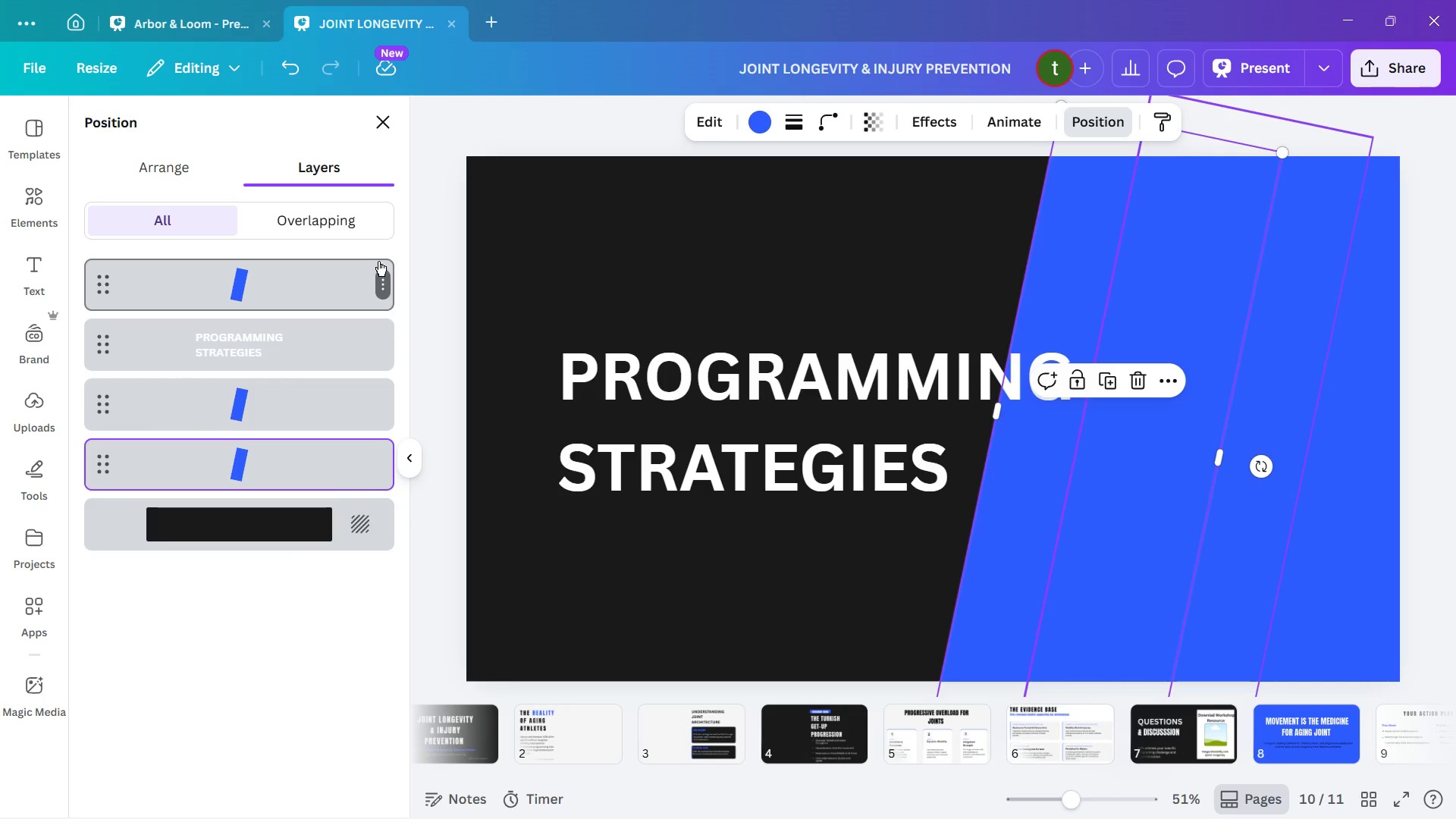 
left_click_drag(start_coordinate=[378, 261], to_coordinate=[416, 363])
 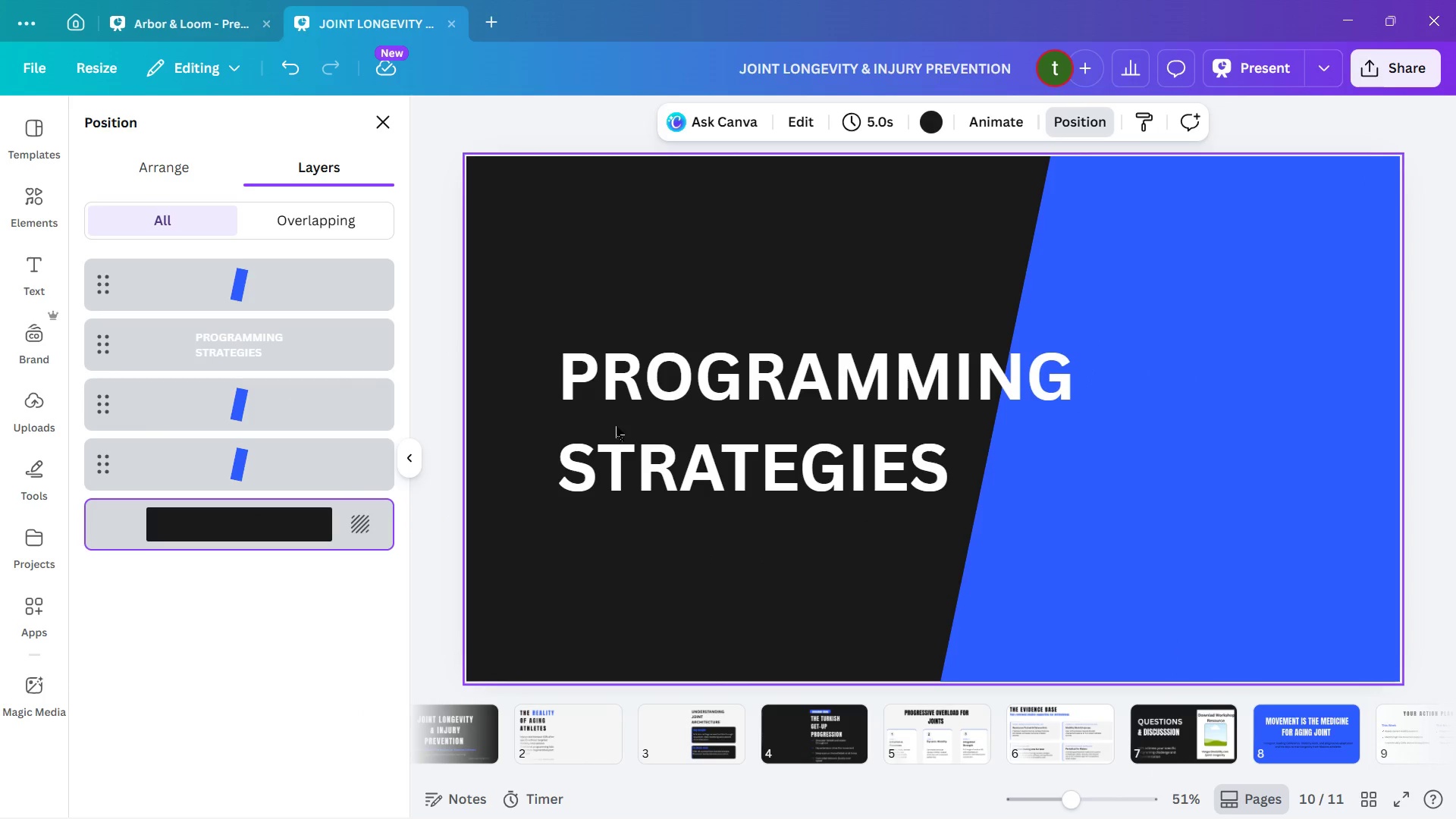 
wait(5.16)
 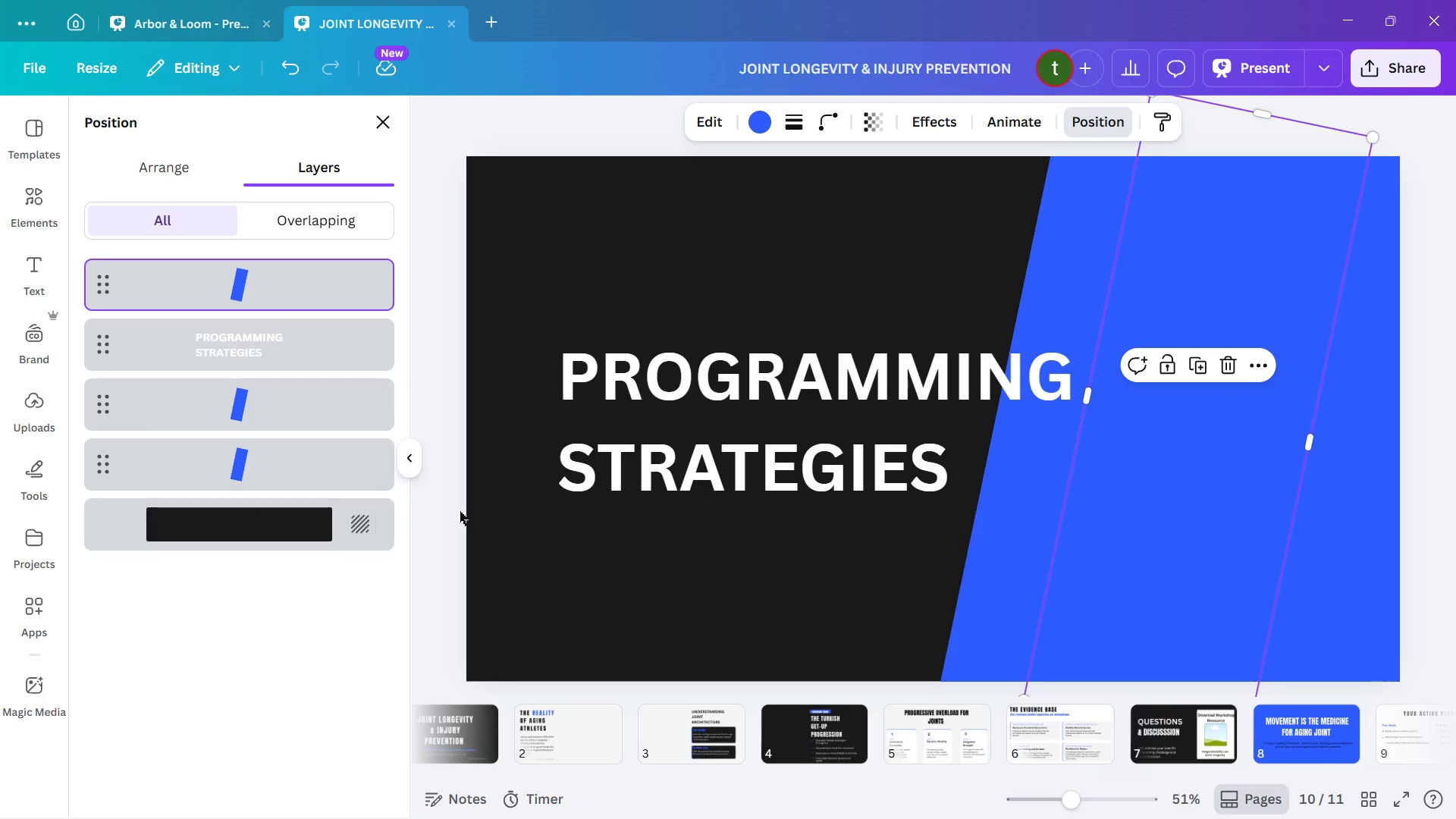 
left_click([48, 260])
 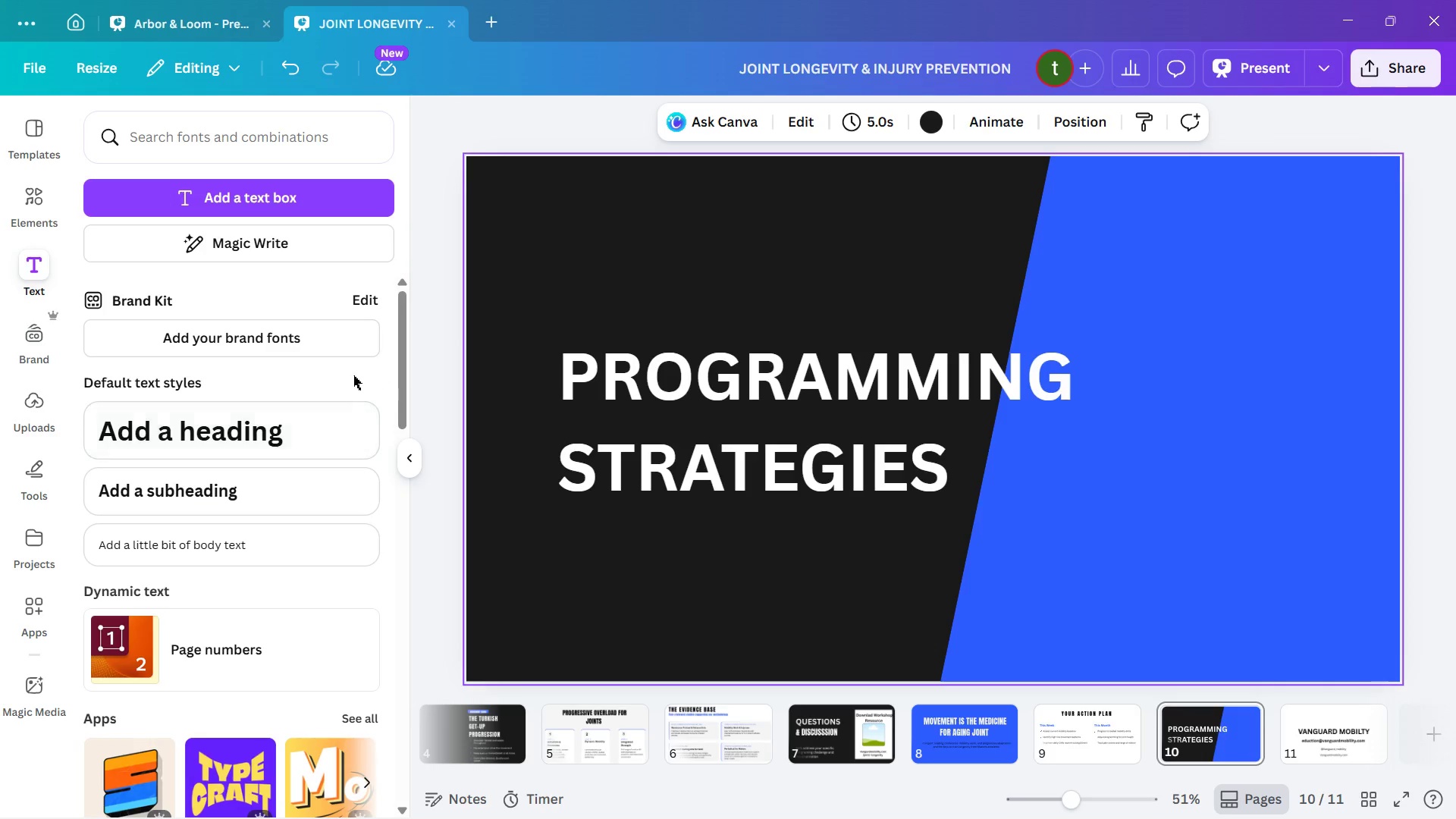 
left_click([289, 419])
 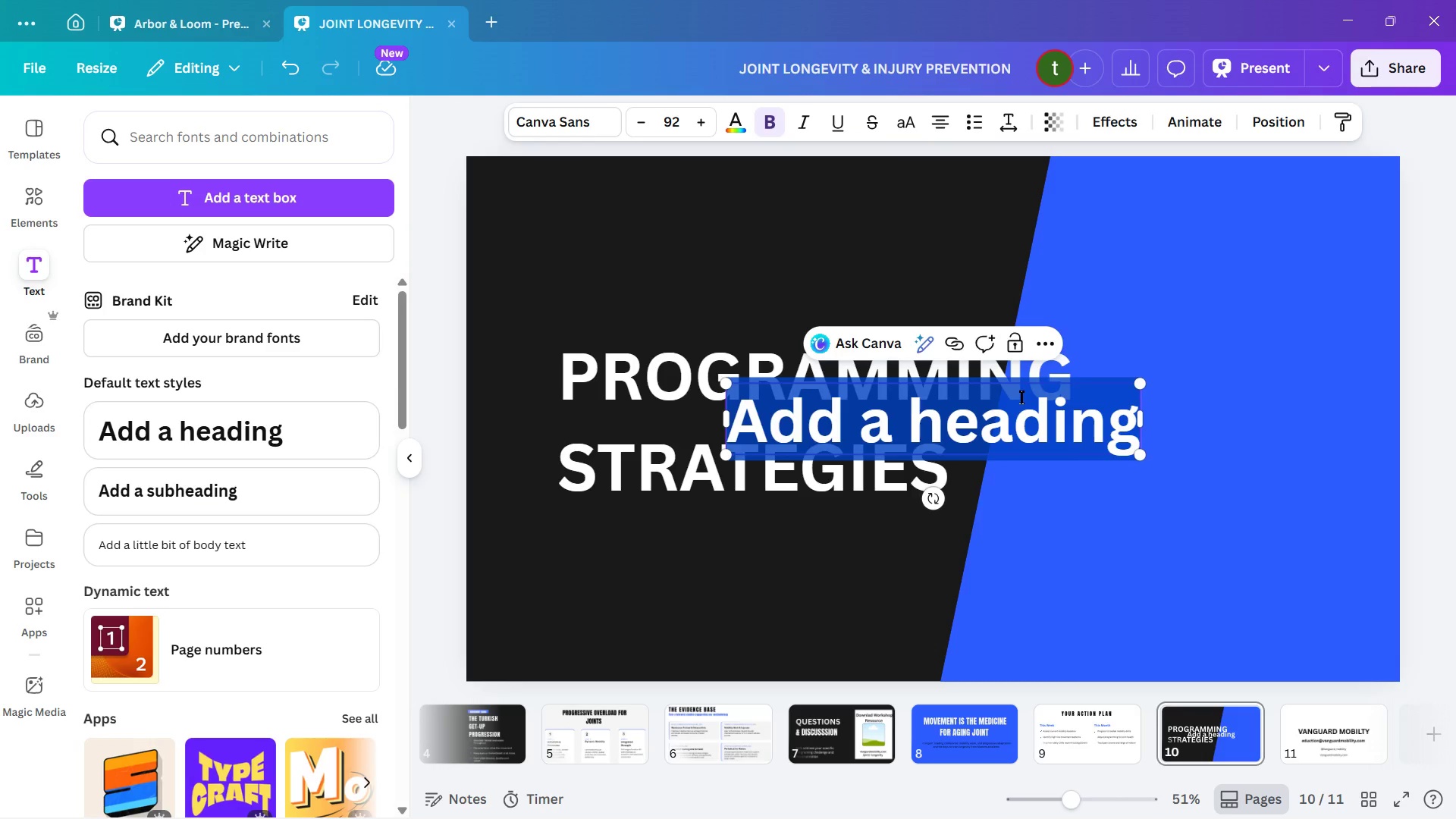 
key(Backspace)
type(04)
 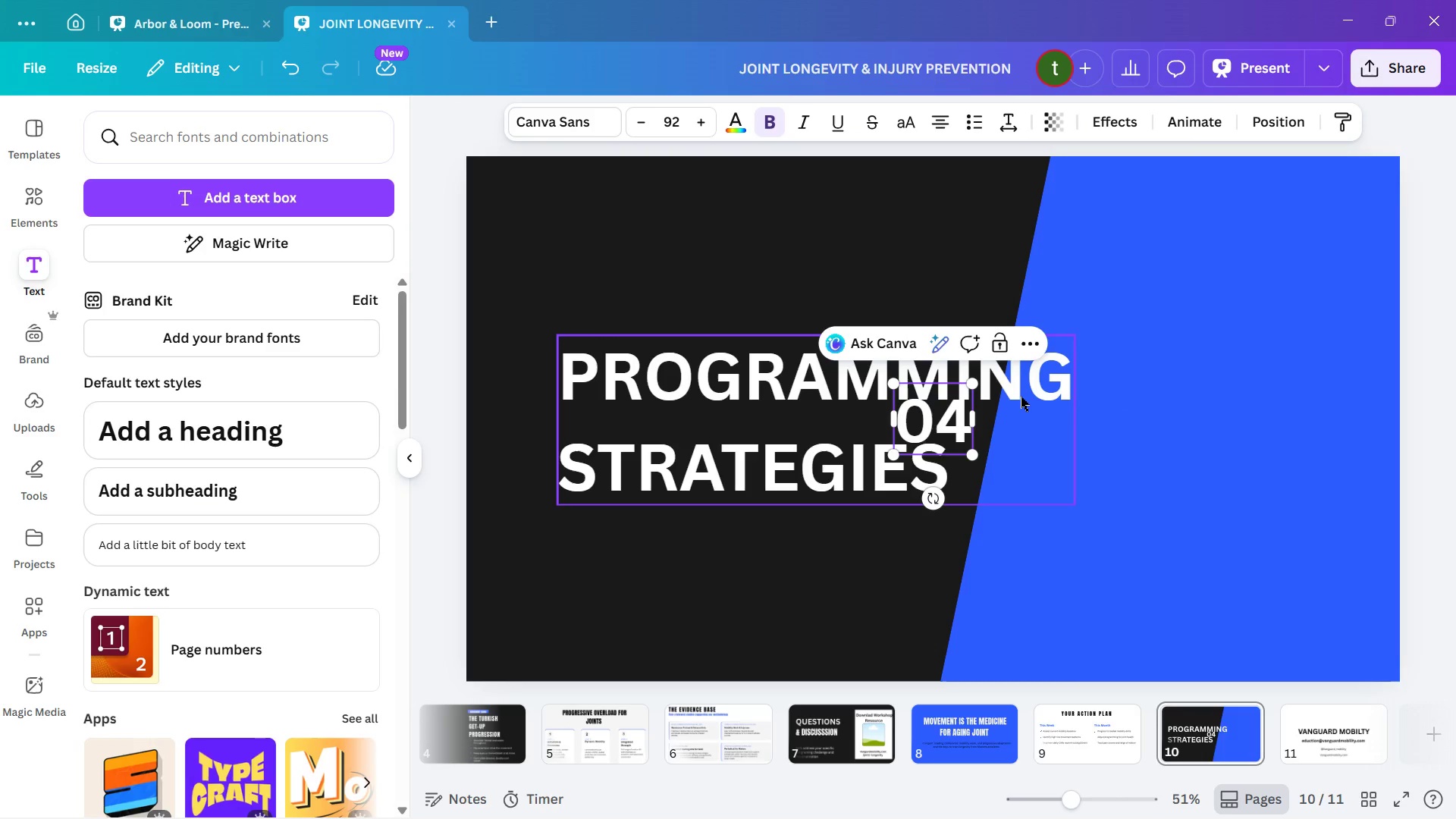 
hold_key(key=CapsLock, duration=0.45)
 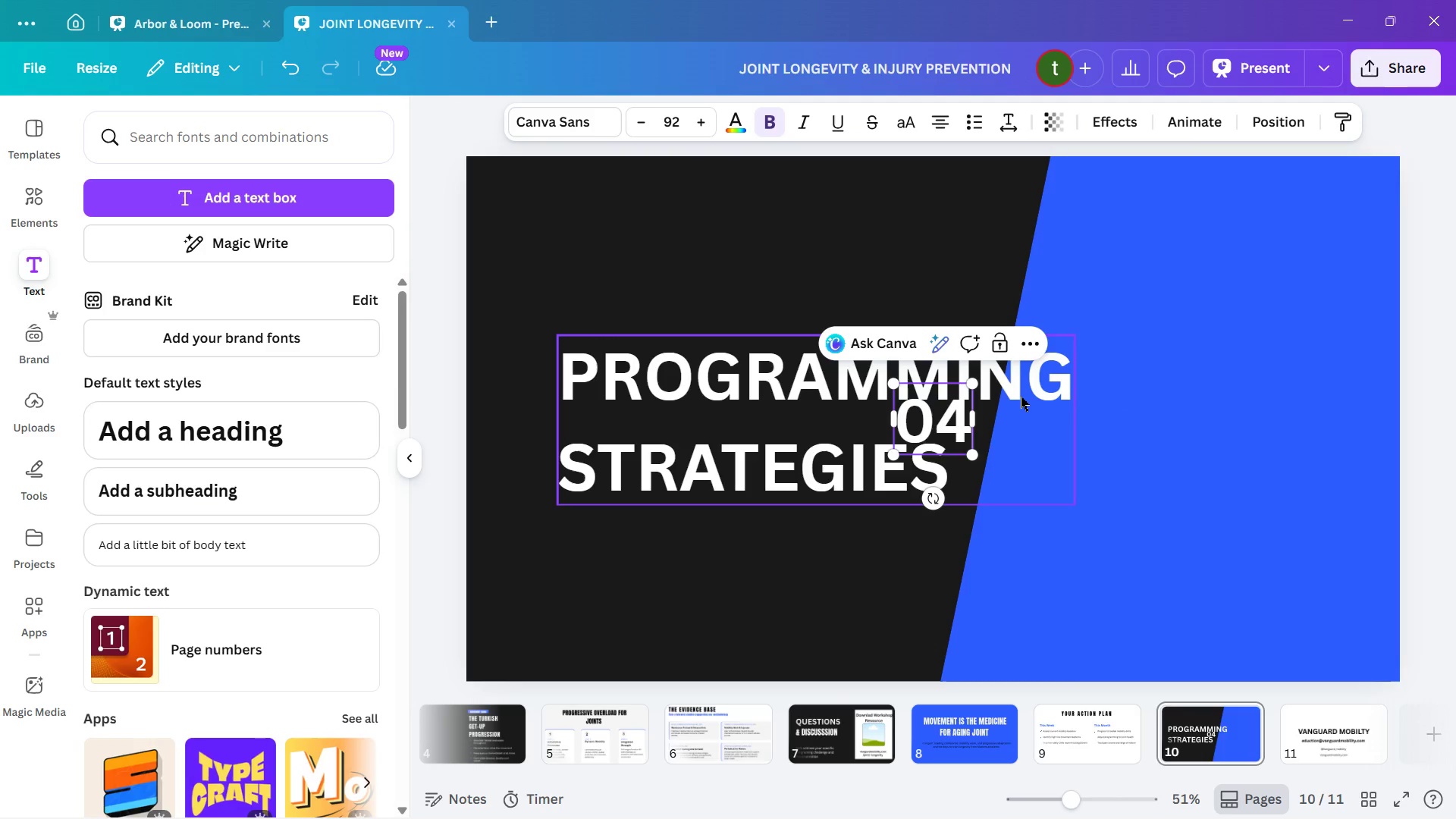 
hold_key(key=ArrowLeft, duration=0.52)
 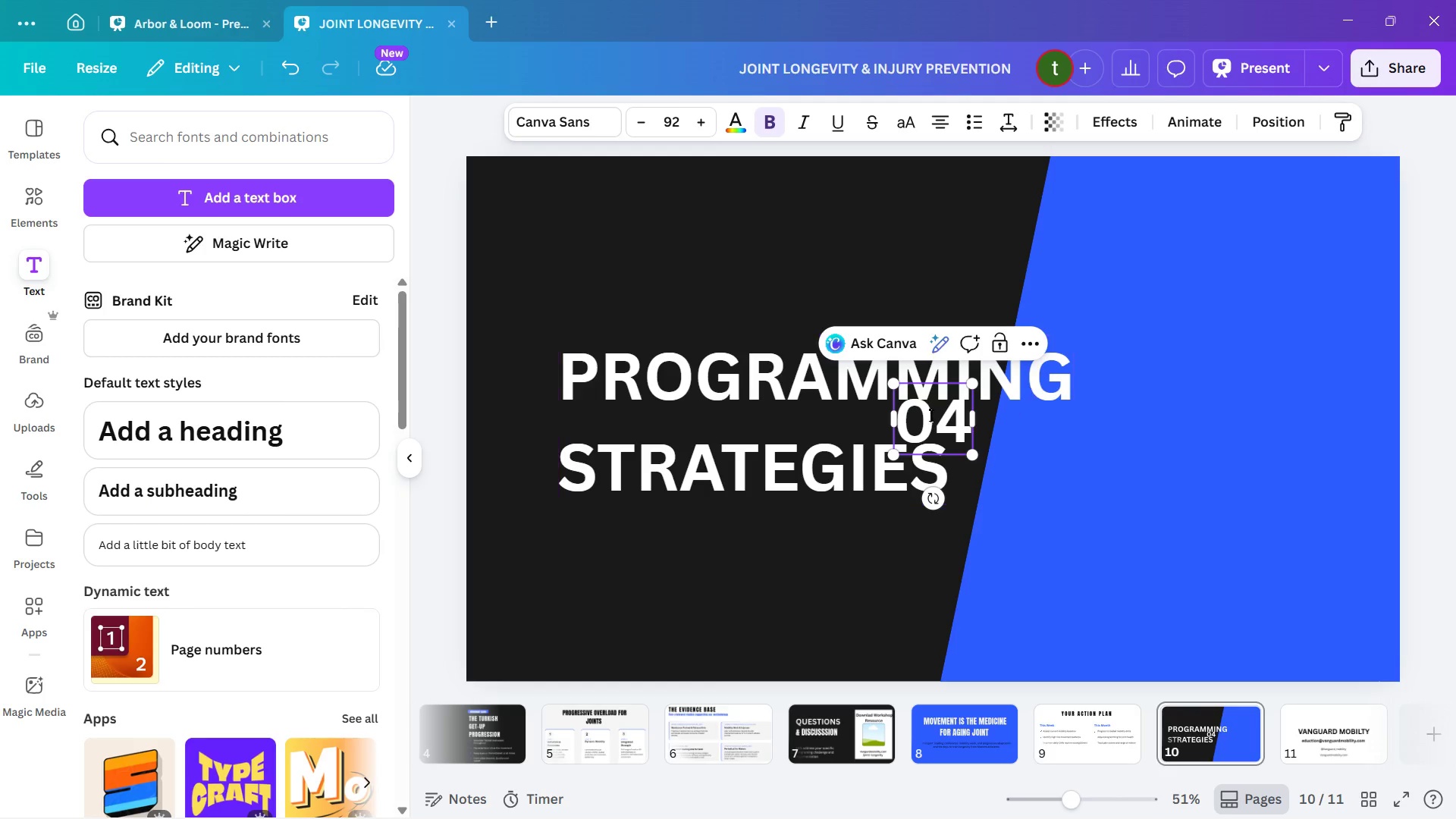 
left_click([977, 527])
 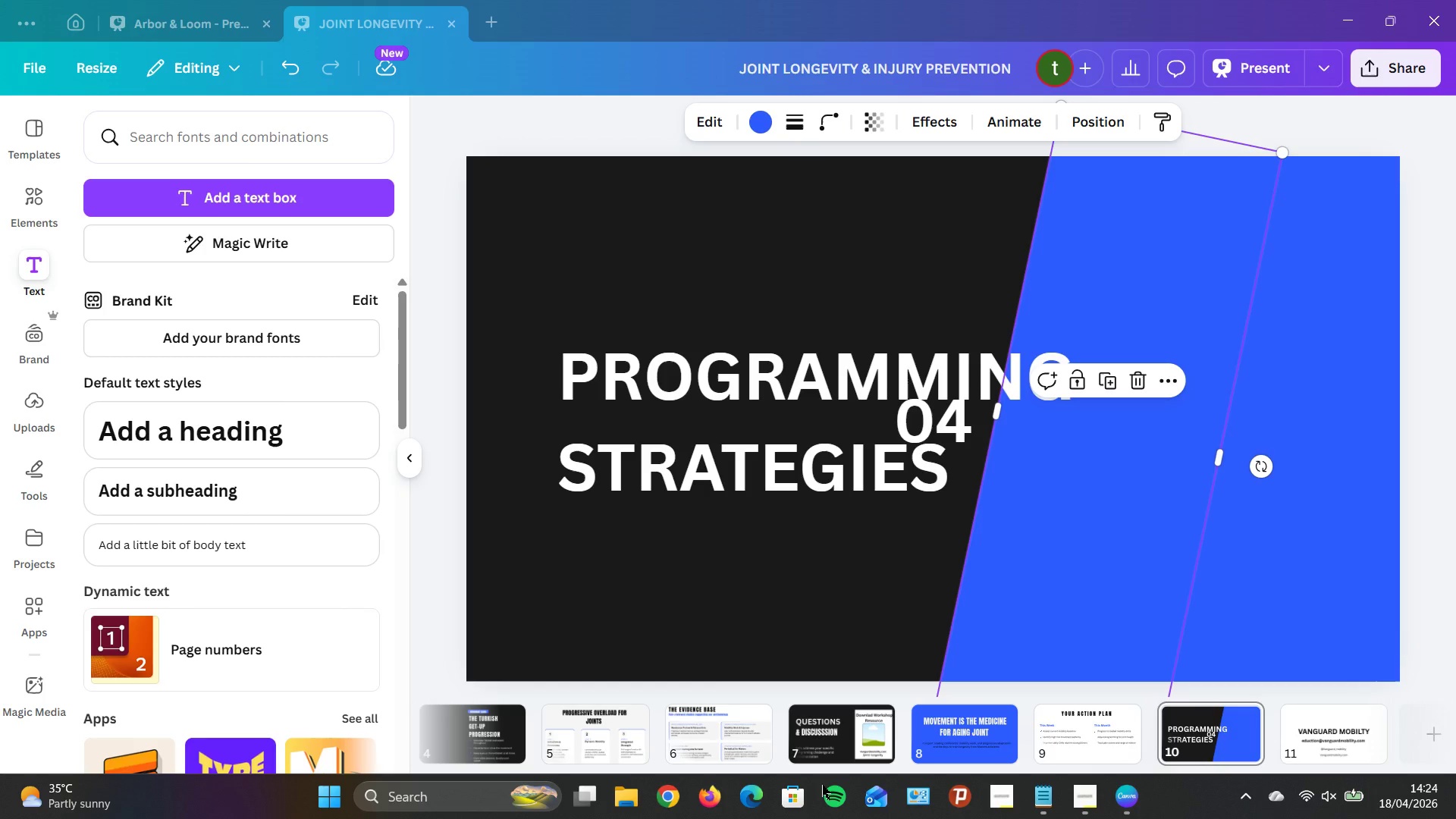 
wait(15.06)
 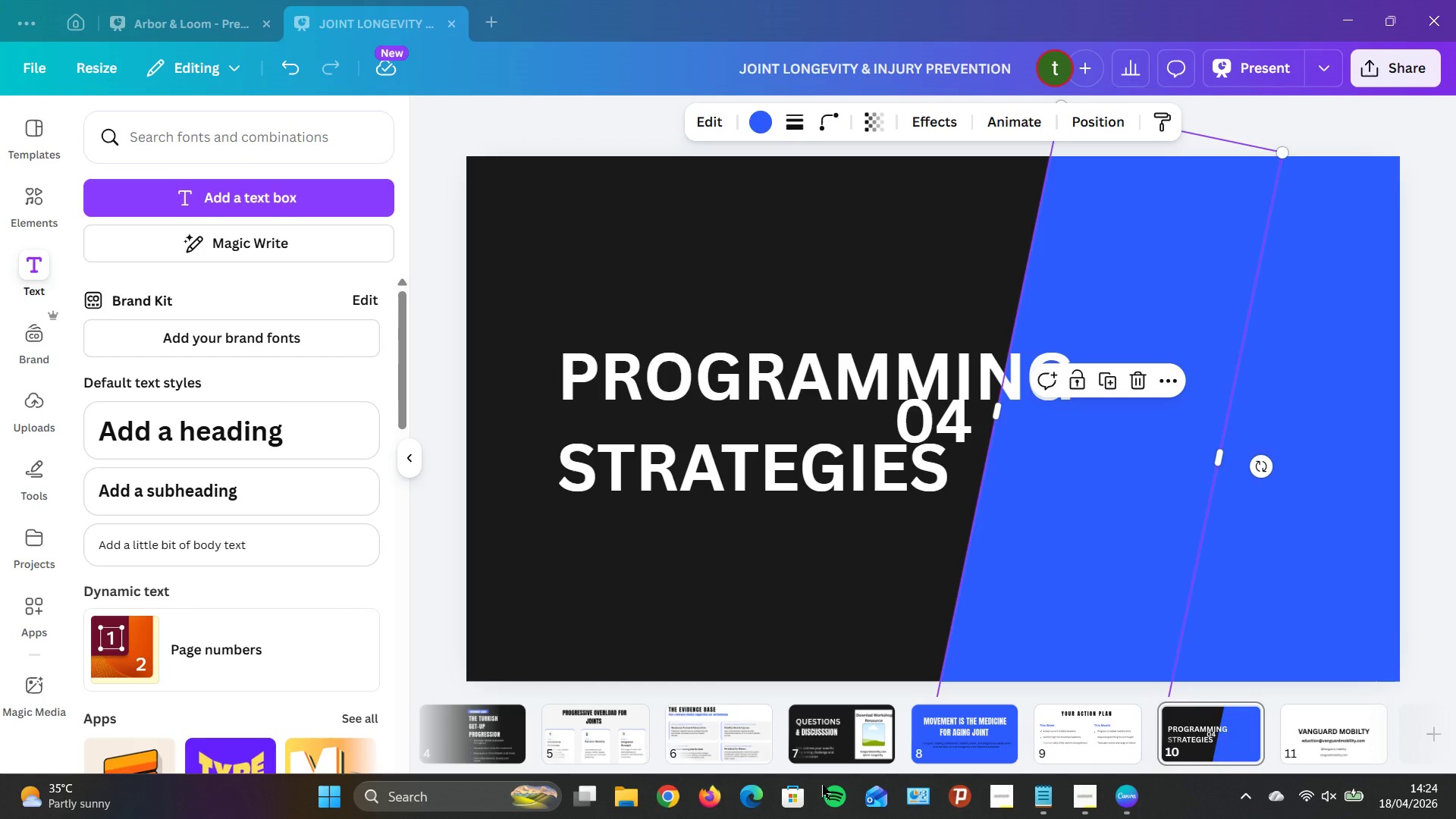 
left_click([832, 777])
 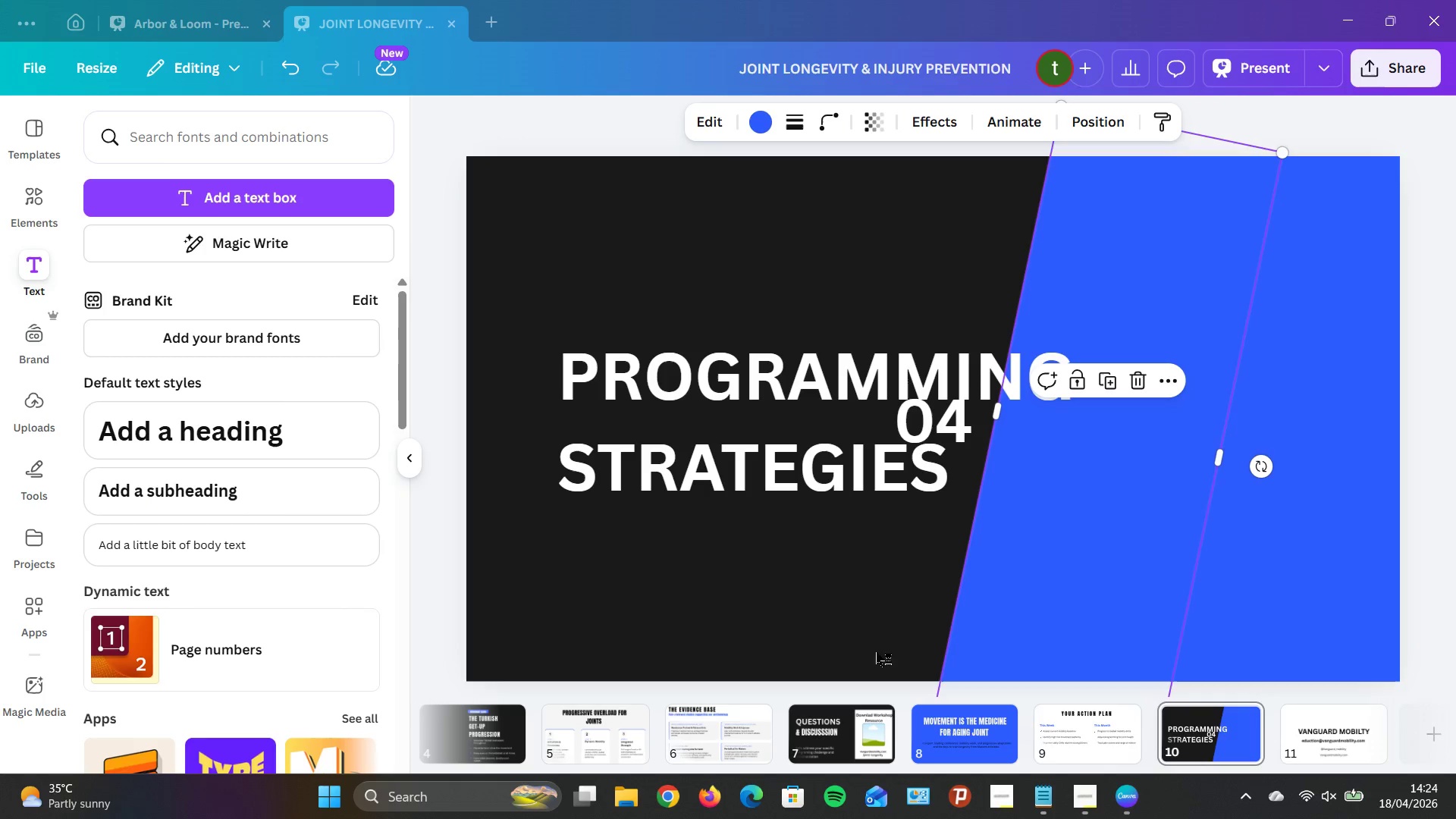 
left_click([981, 561])
 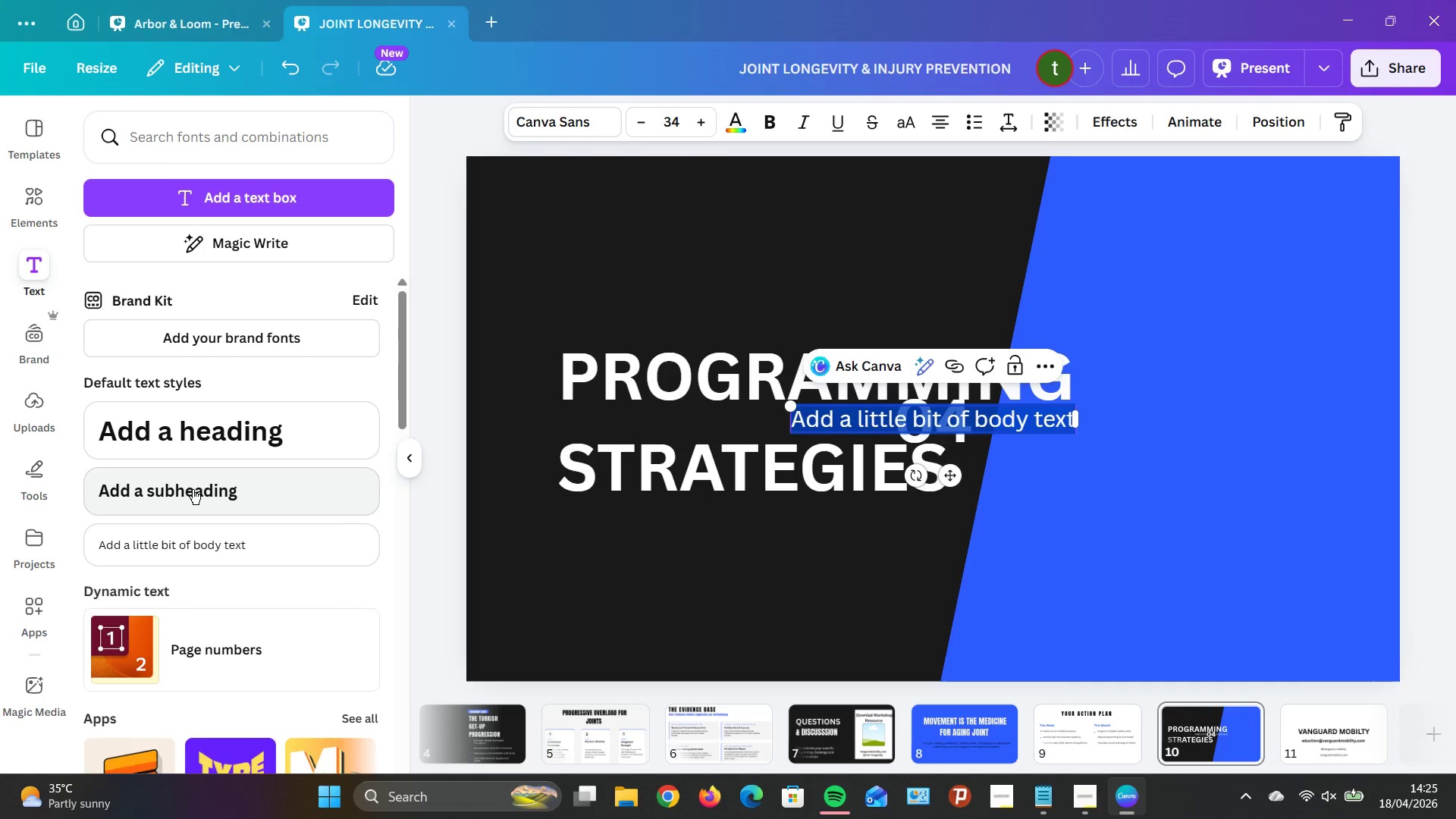 
wait(18.02)
 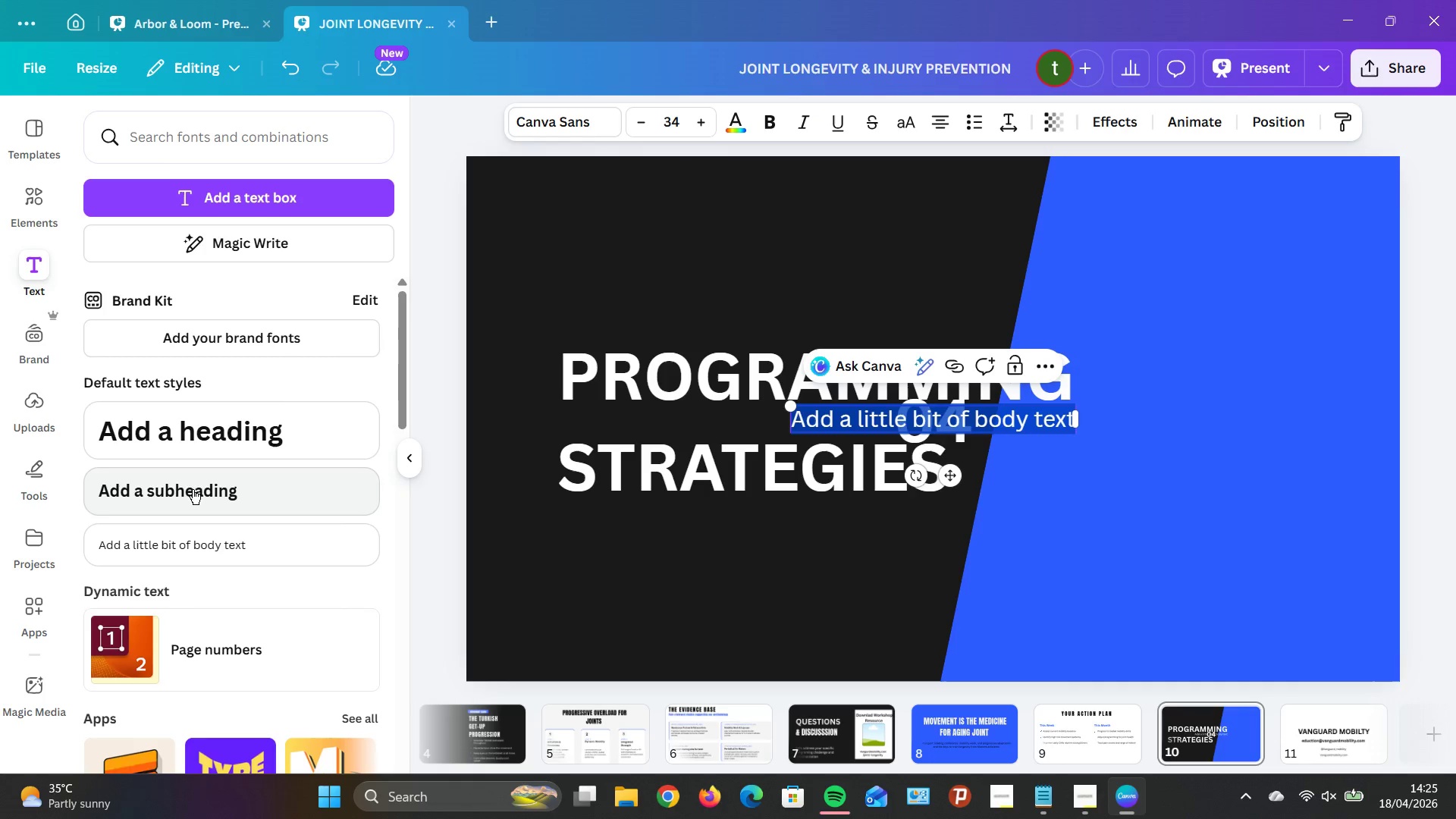 
hold_key(key=ArrowLeft, duration=1.52)
 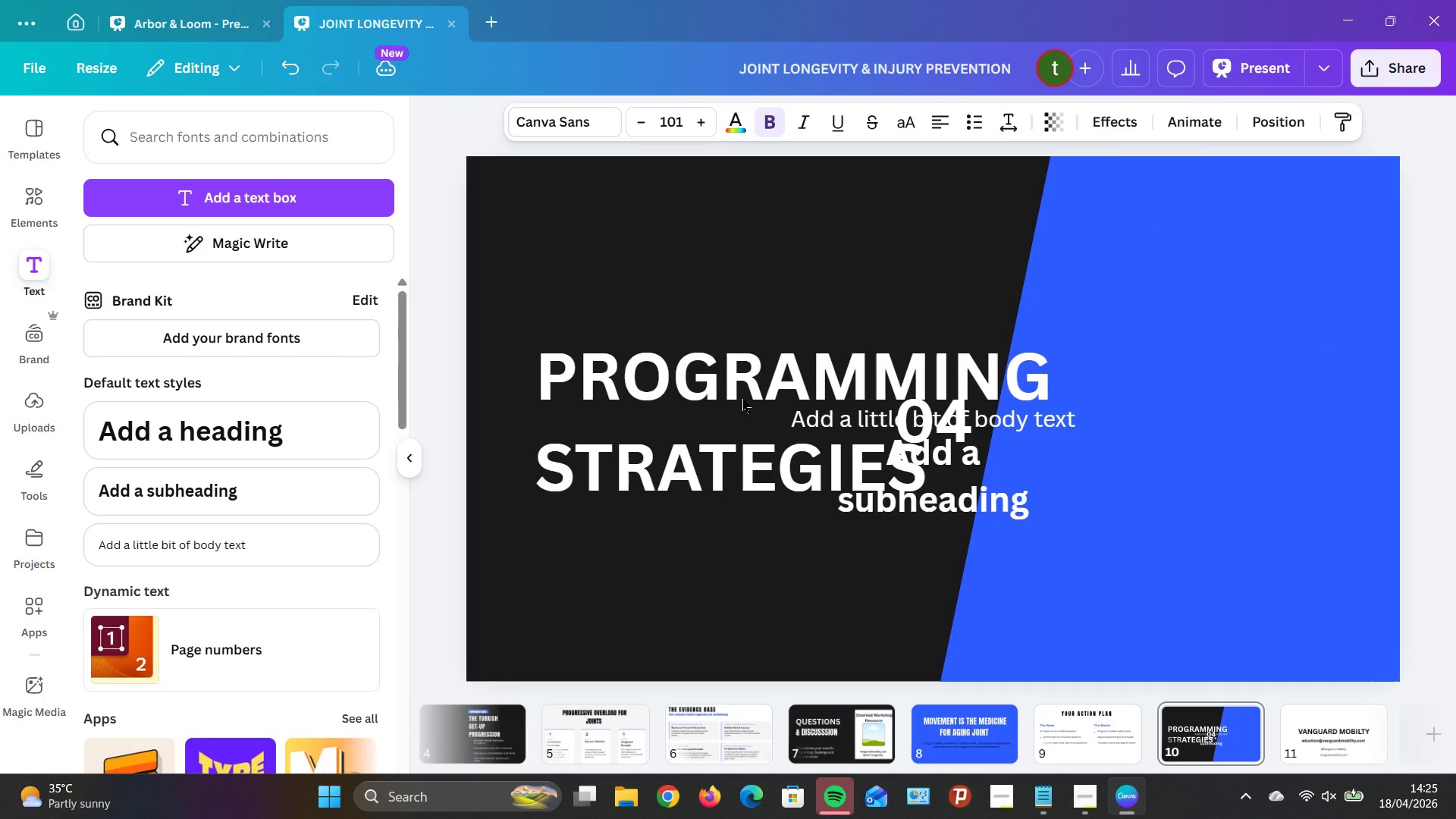 
hold_key(key=ArrowLeft, duration=1.5)
 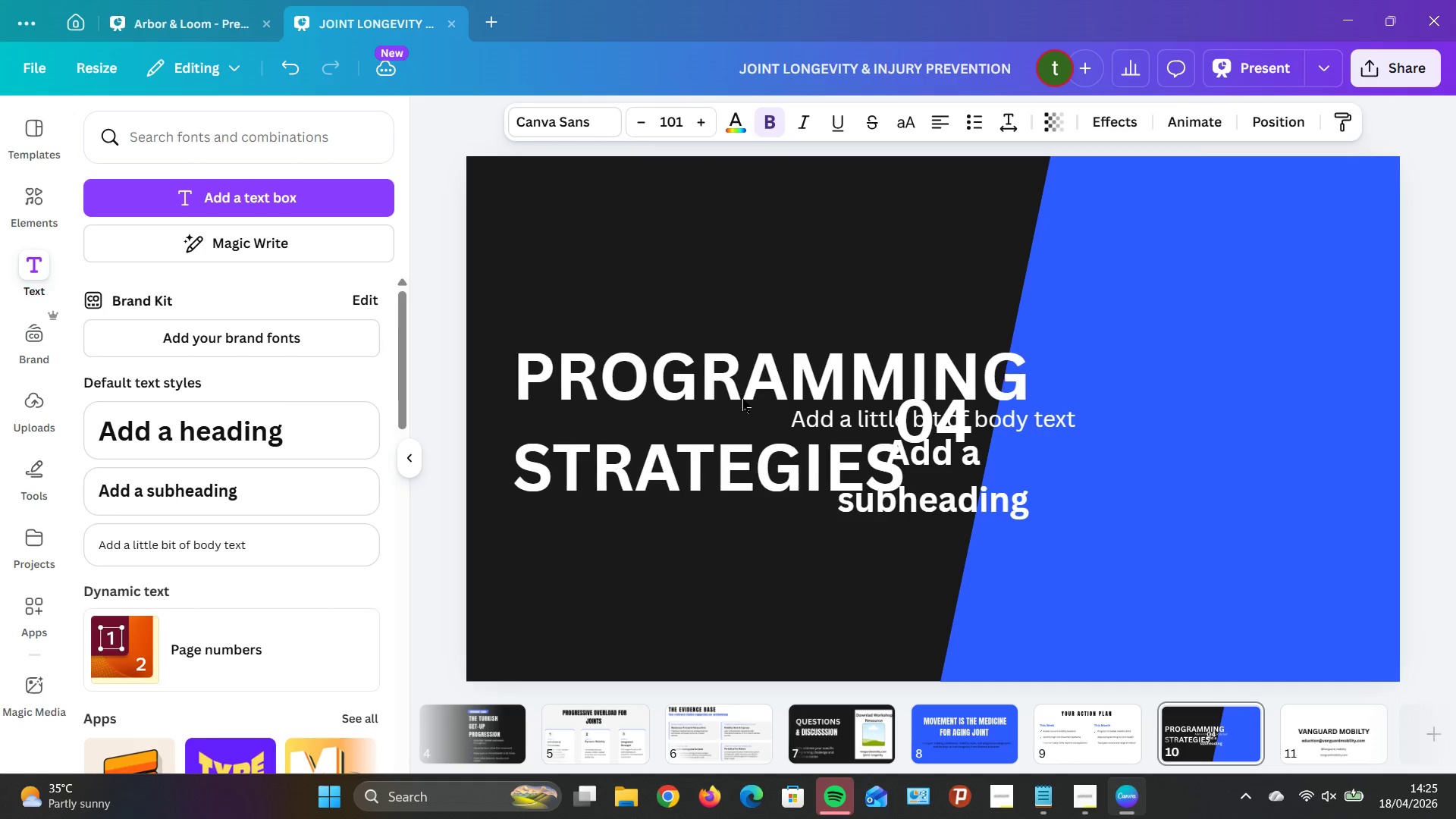 
hold_key(key=ArrowLeft, duration=0.34)
 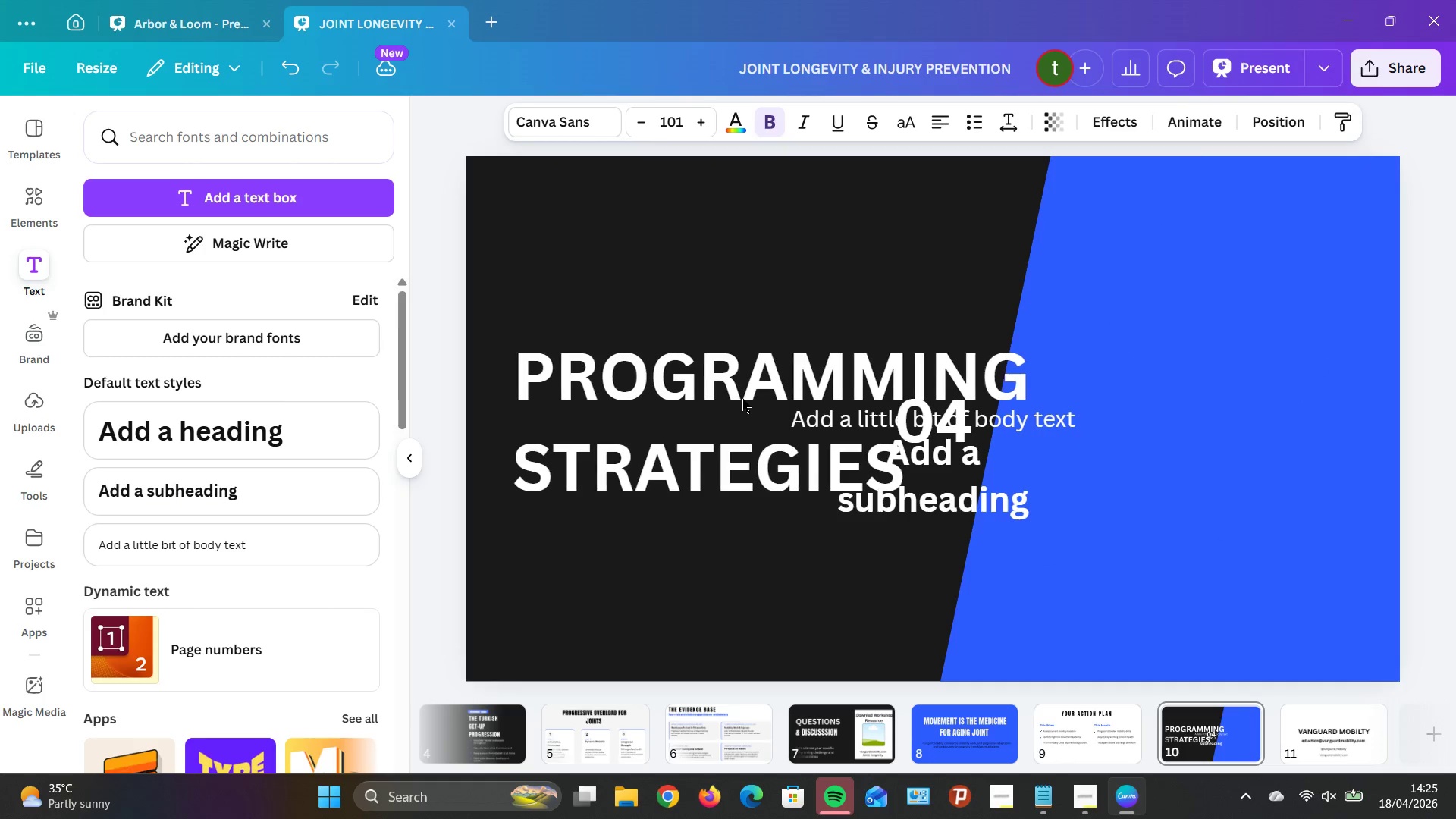 
hold_key(key=ArrowRight, duration=1.22)
 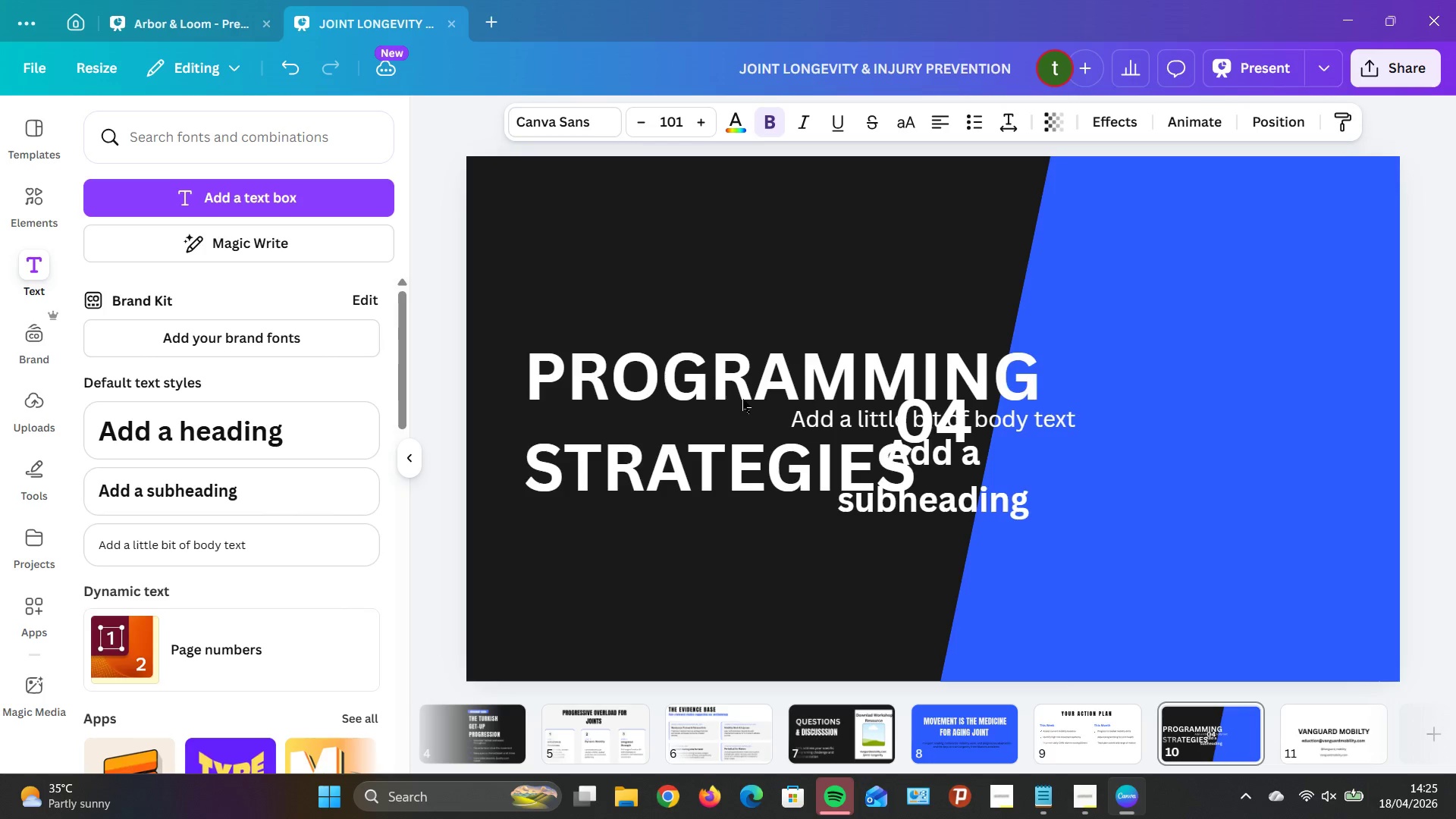 
hold_key(key=ArrowLeft, duration=0.95)
 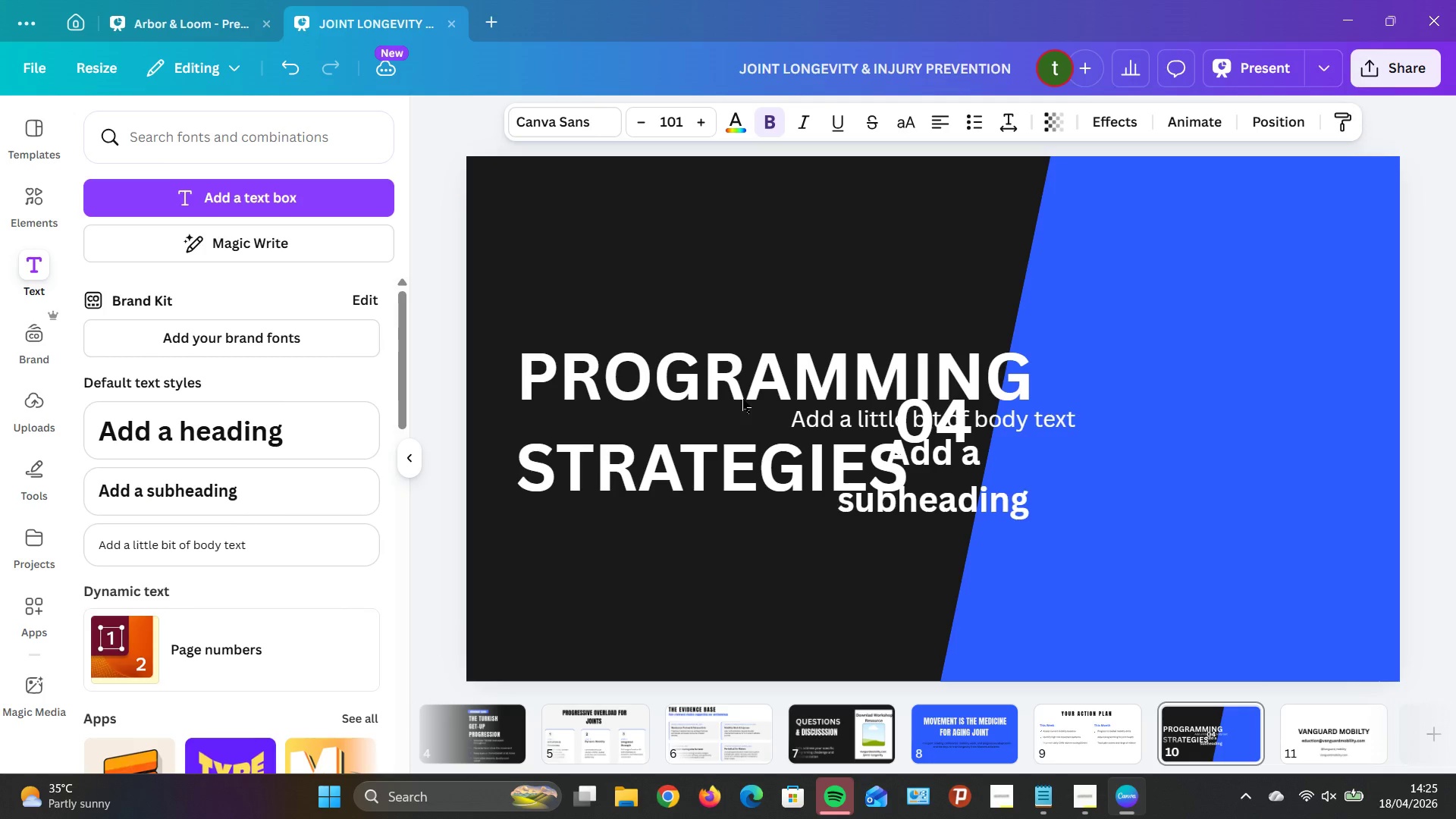 
key(ArrowRight)
 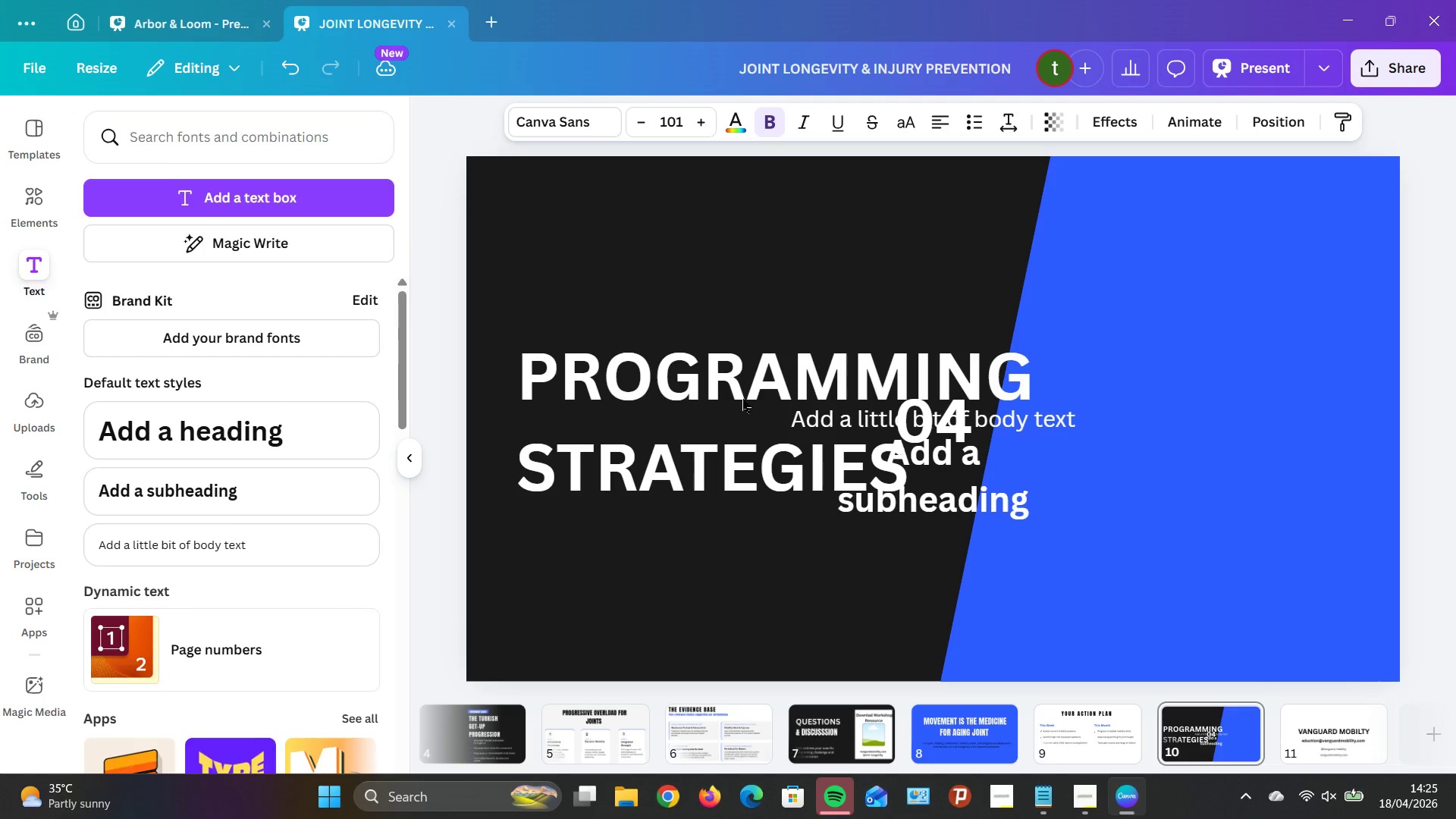 
hold_key(key=ArrowLeft, duration=1.51)
 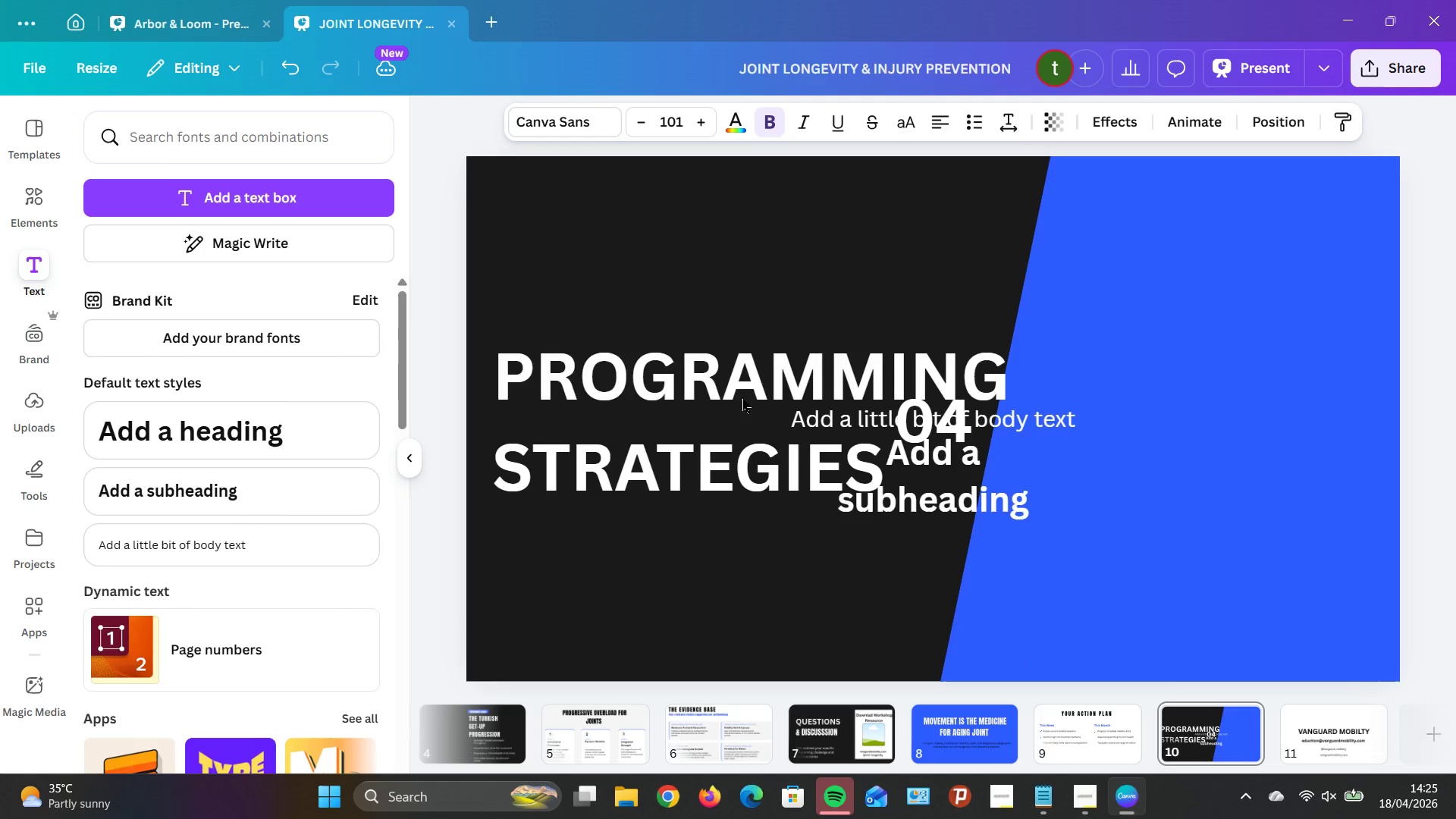 
hold_key(key=ArrowLeft, duration=1.31)
 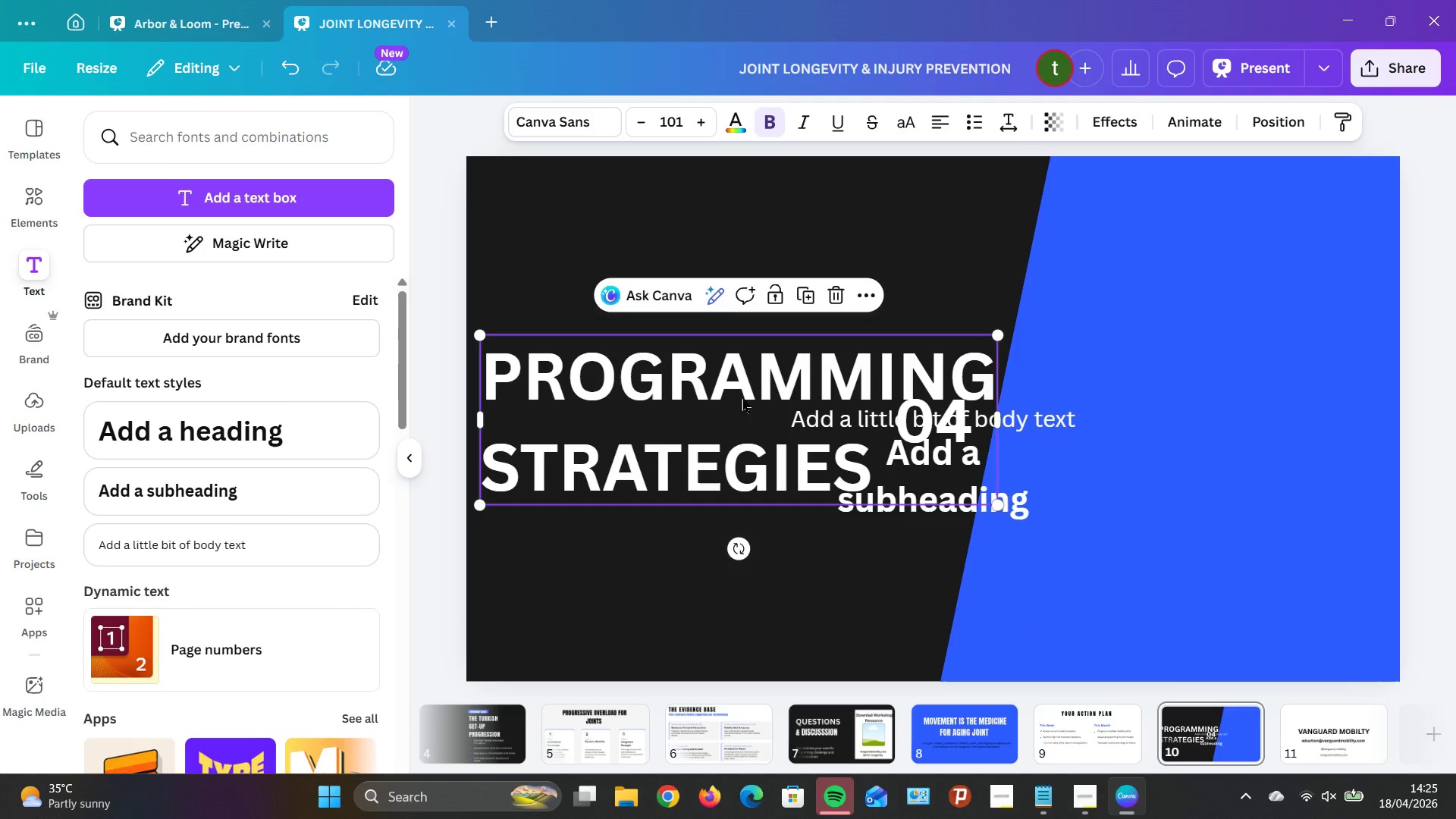 
wait(5.66)
 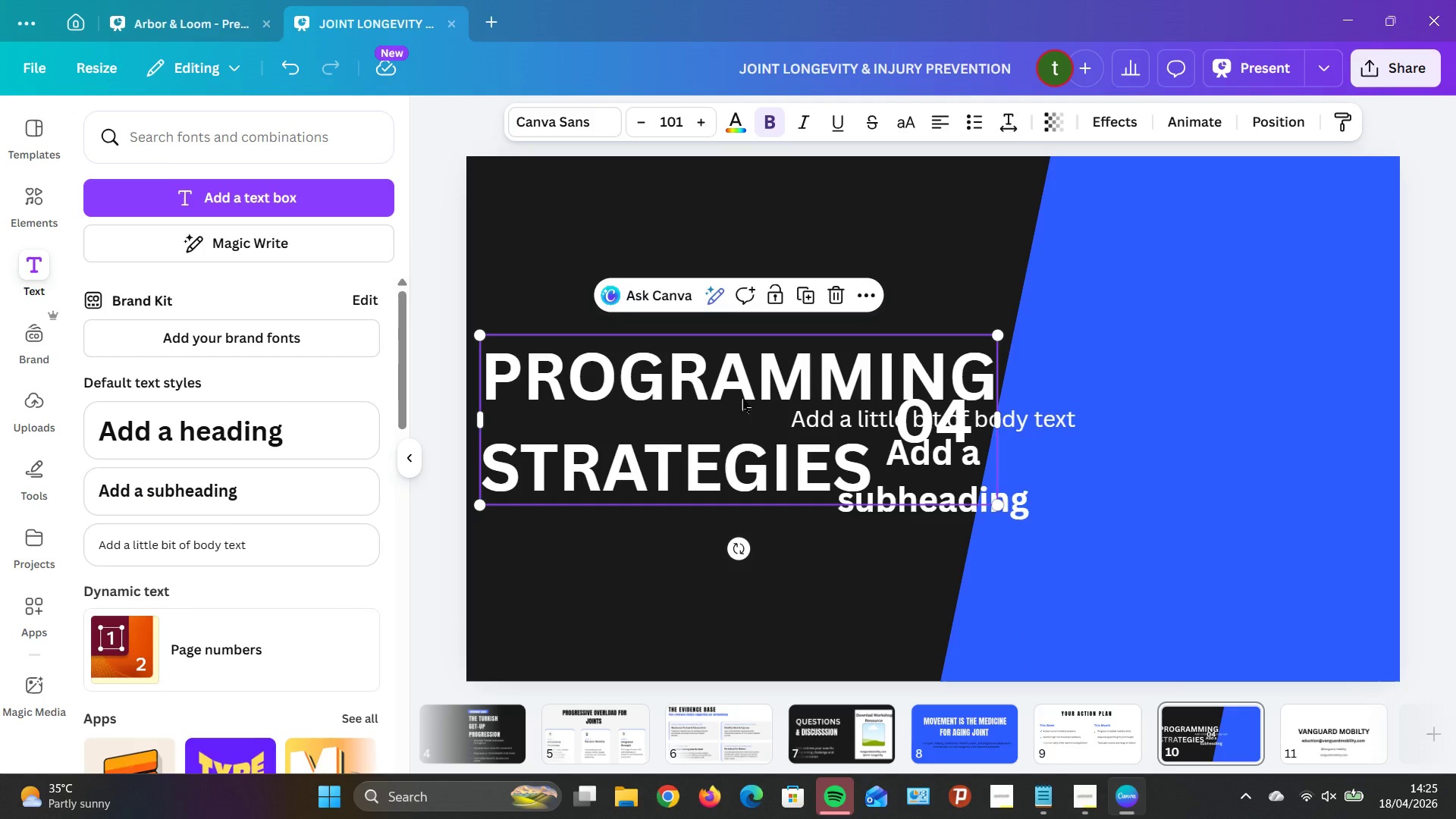 
key(Control+Meta+MetaLeft)
 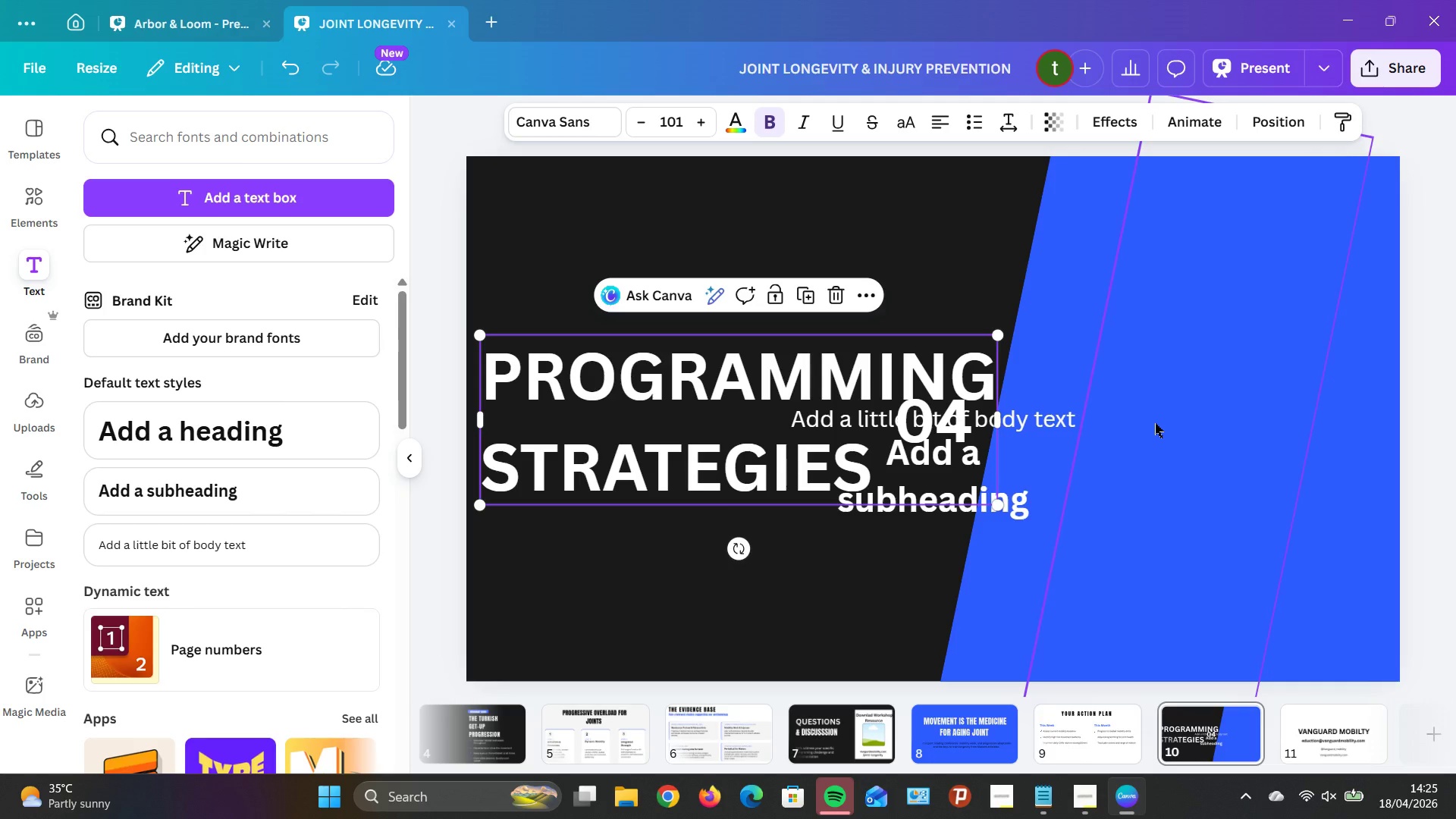 
key(Control+Z)
 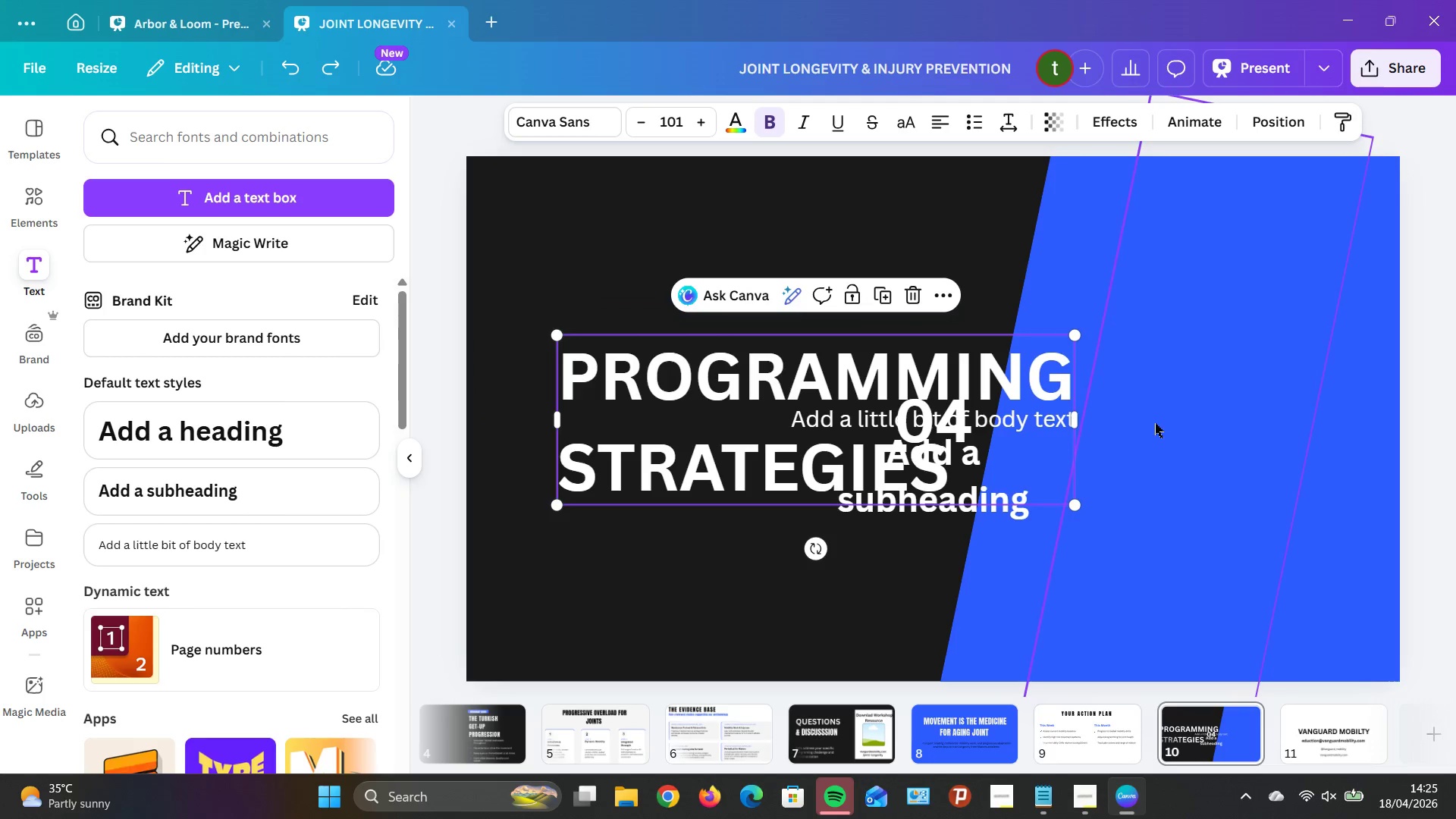 
key(Control+Z)
 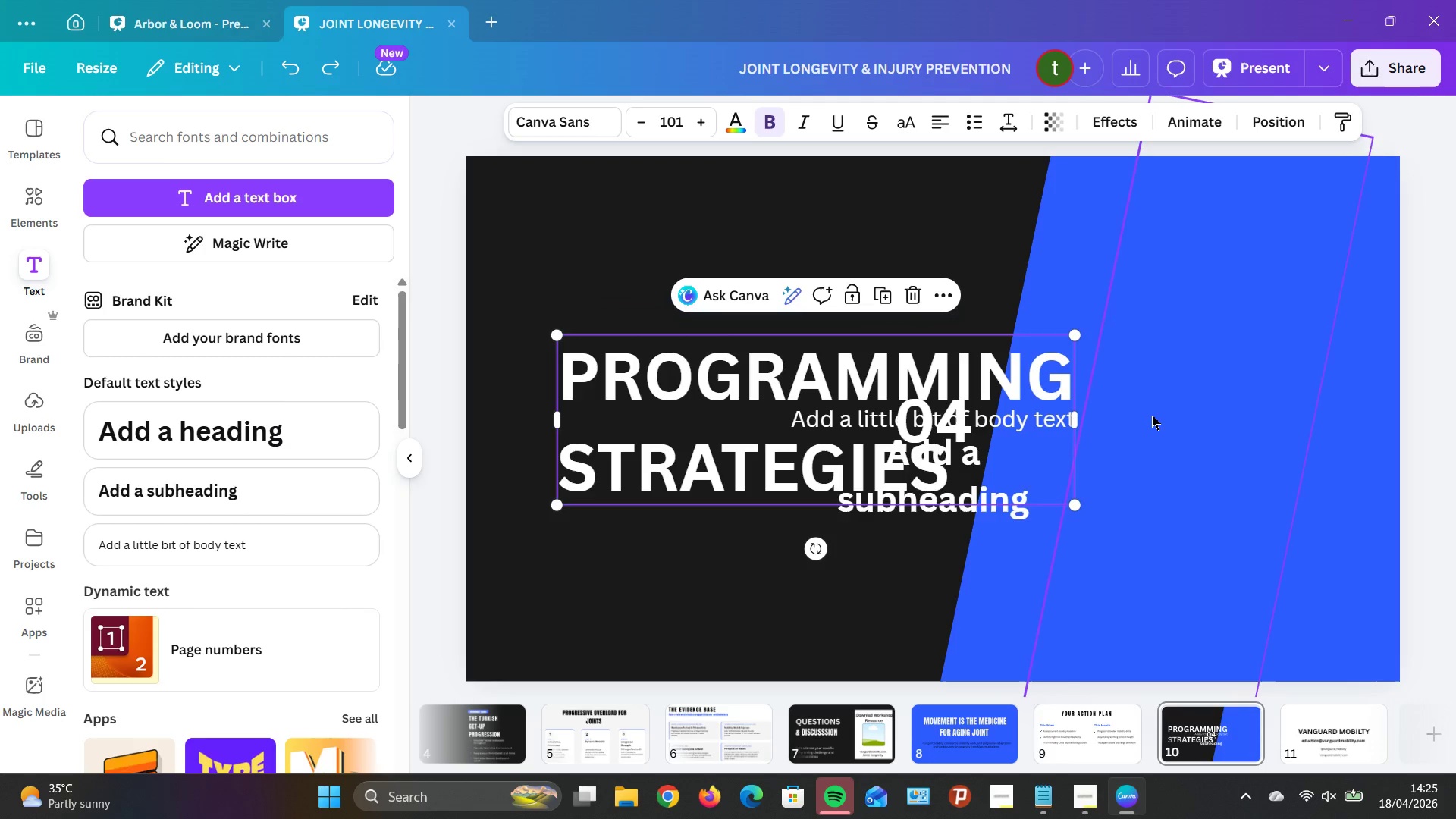 
key(Control+Z)
 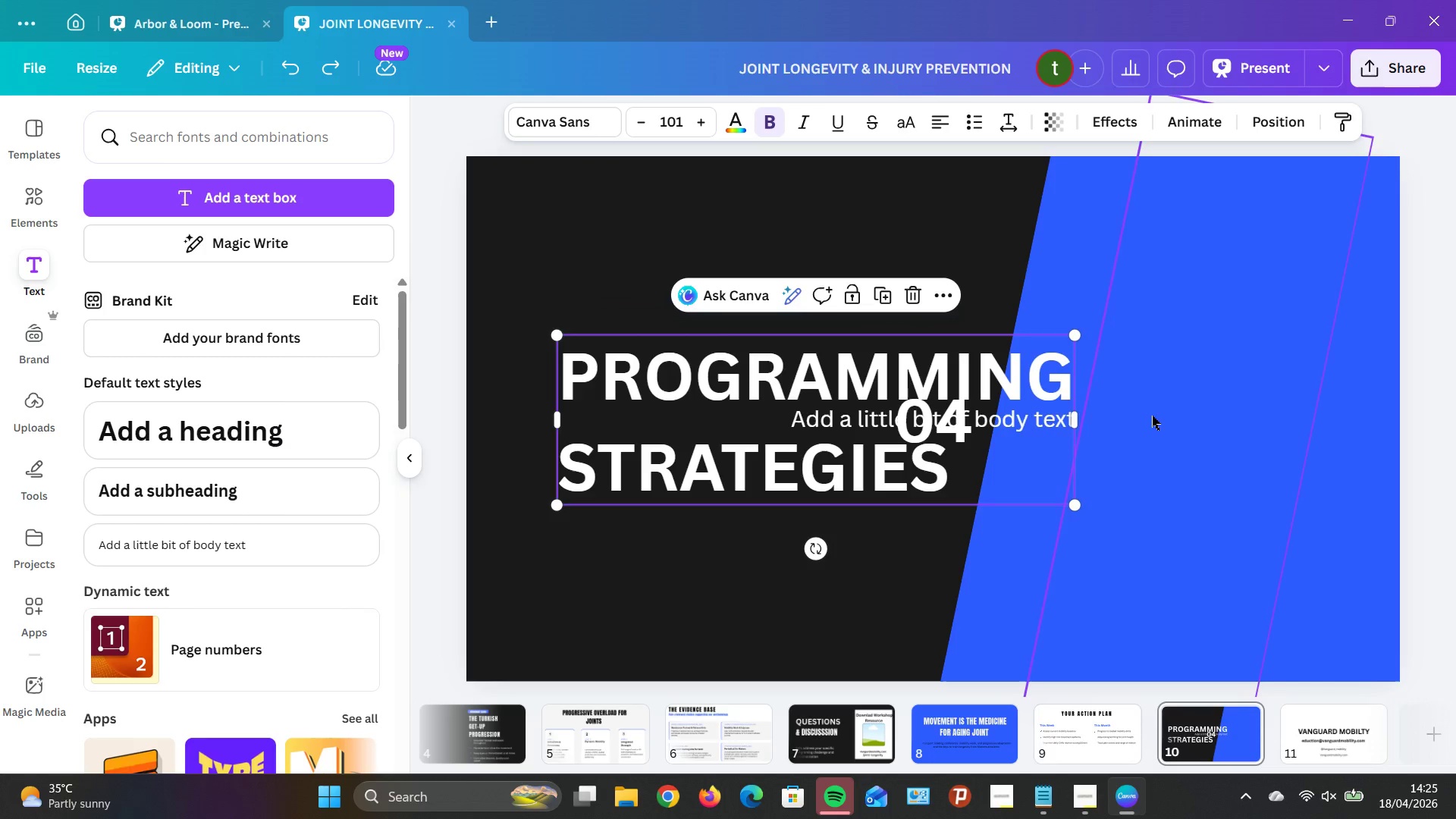 
key(Control+Z)
 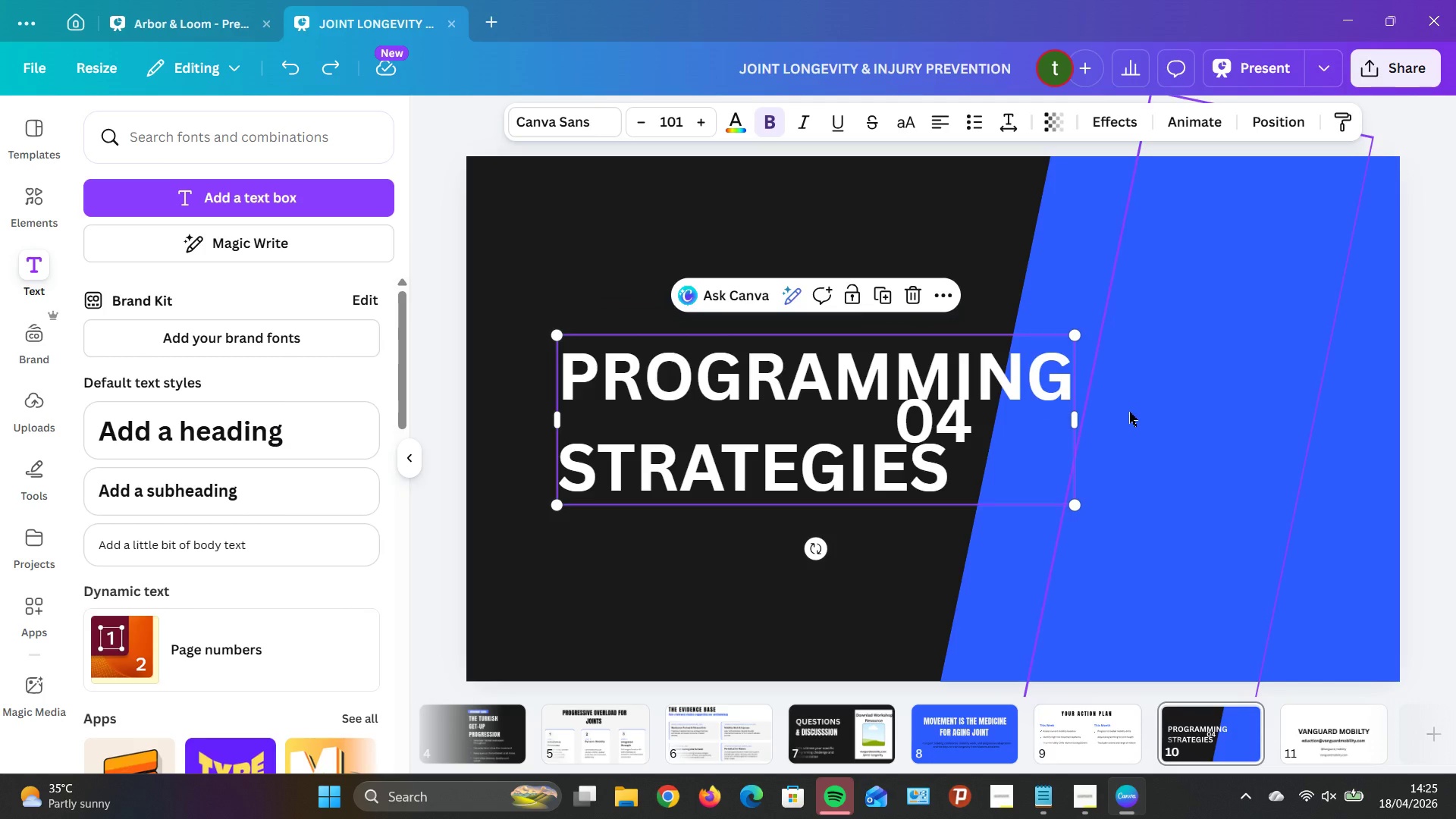 
key(Control+C)
 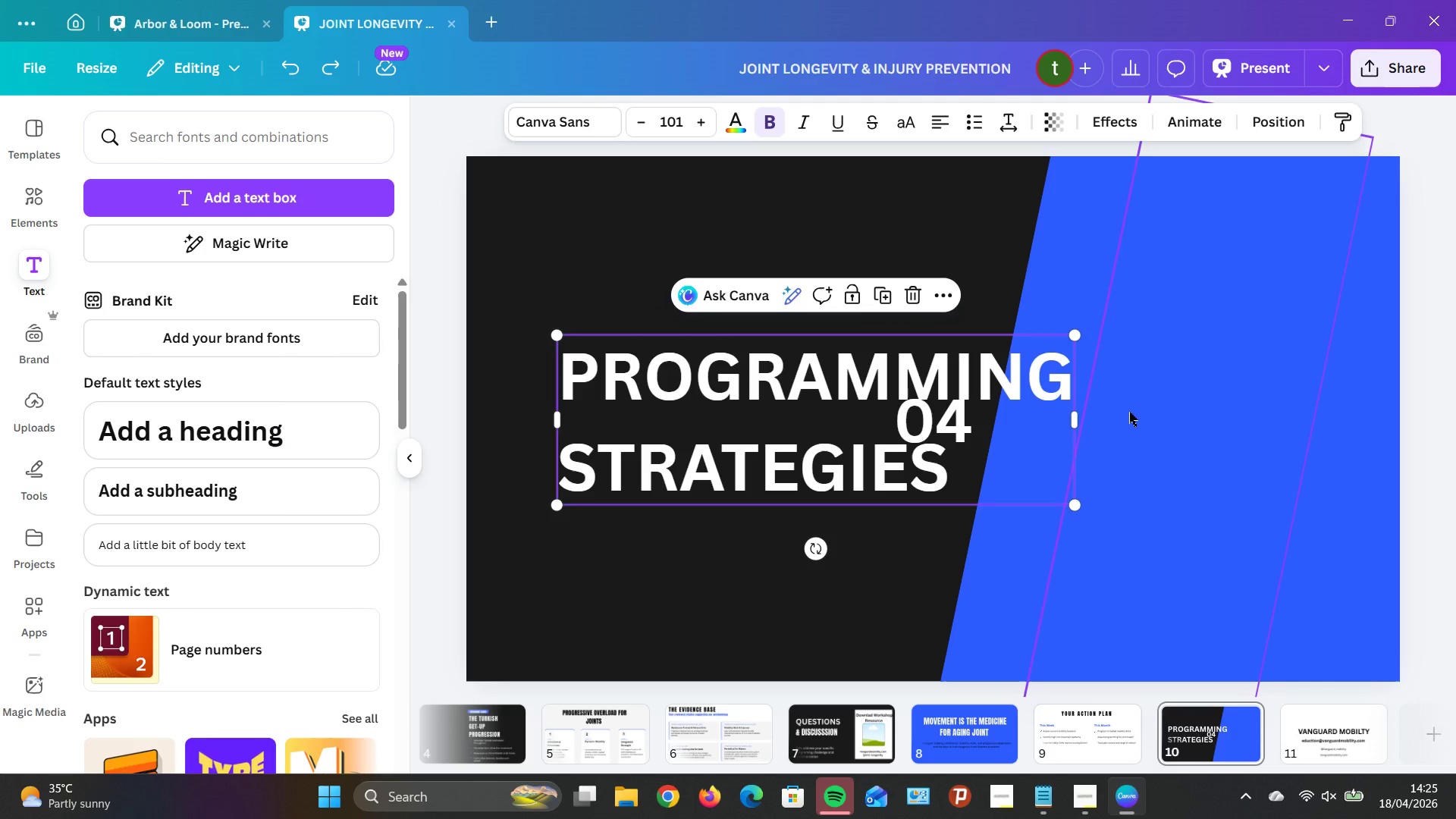 
key(Control+C)
 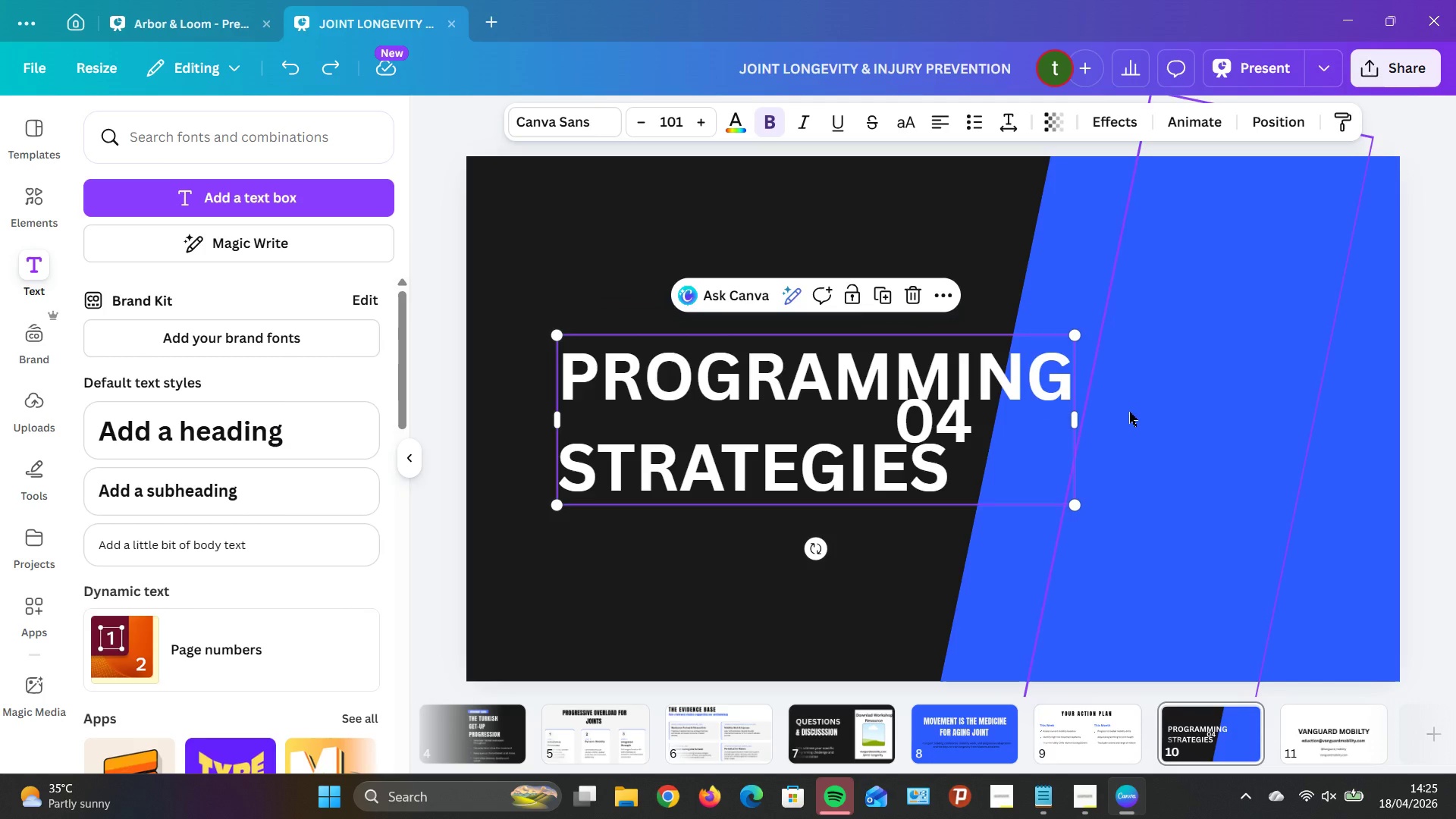 
key(Control+C)
 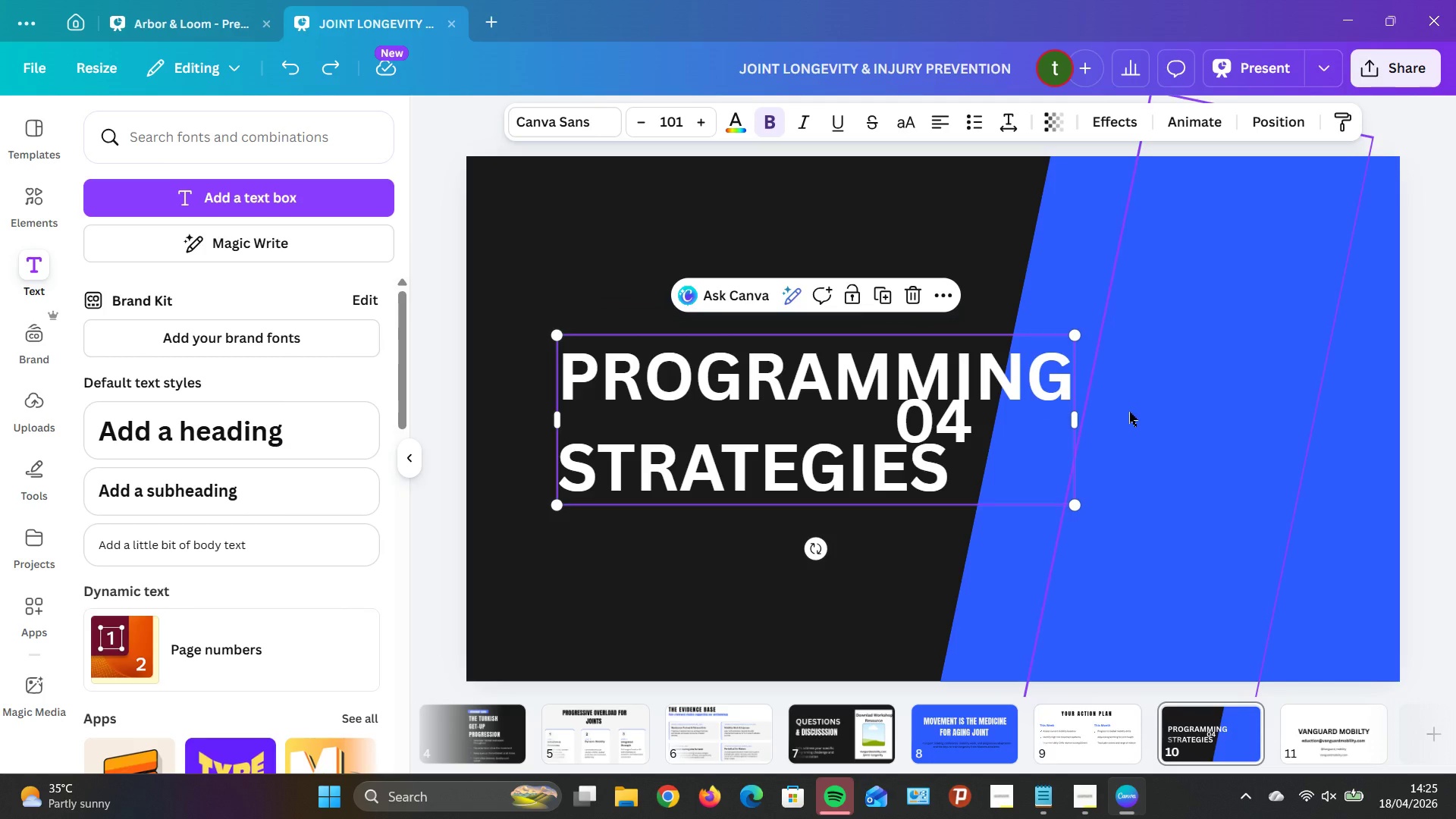 
key(Control+C)
 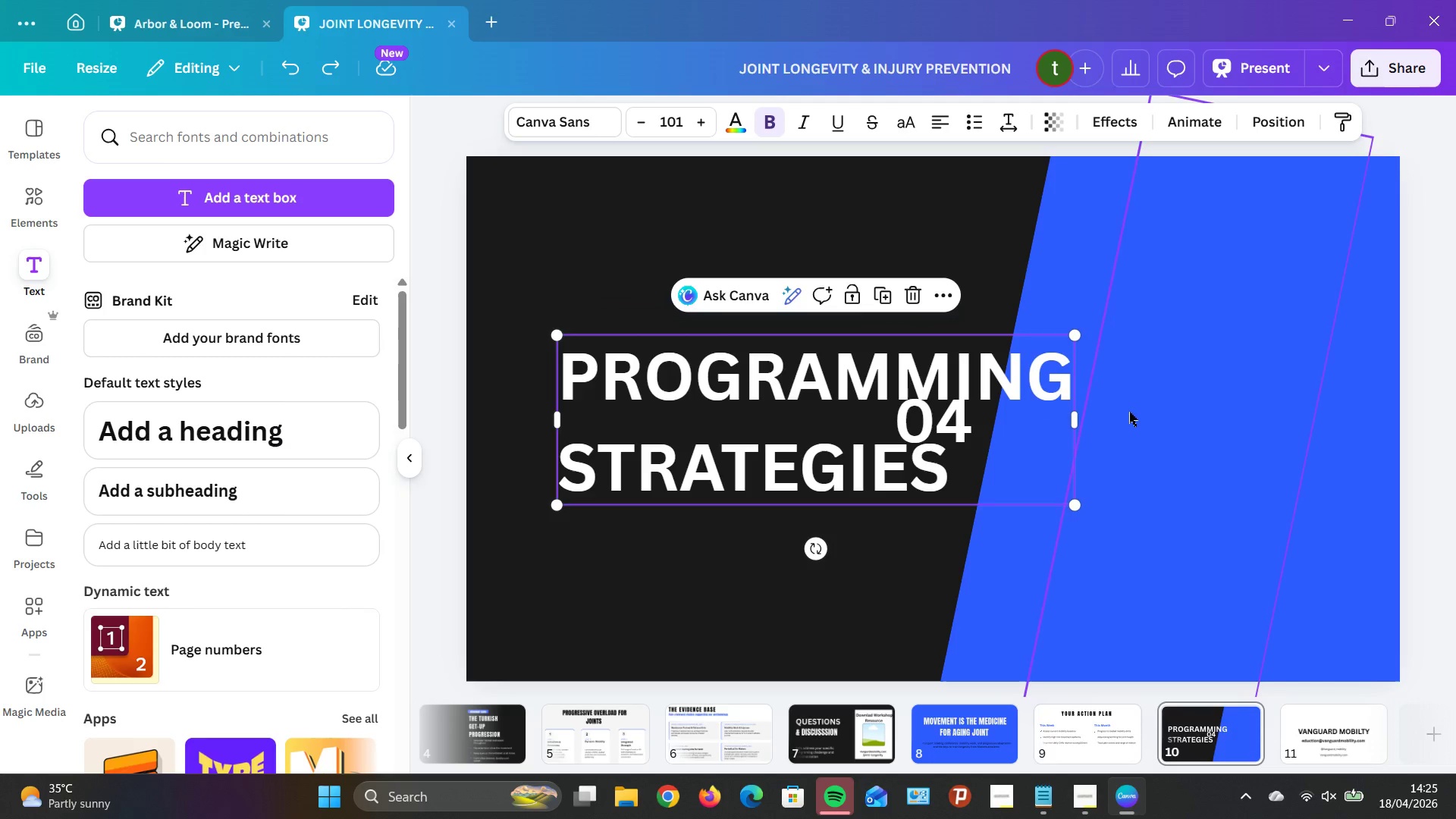 
key(Control+C)
 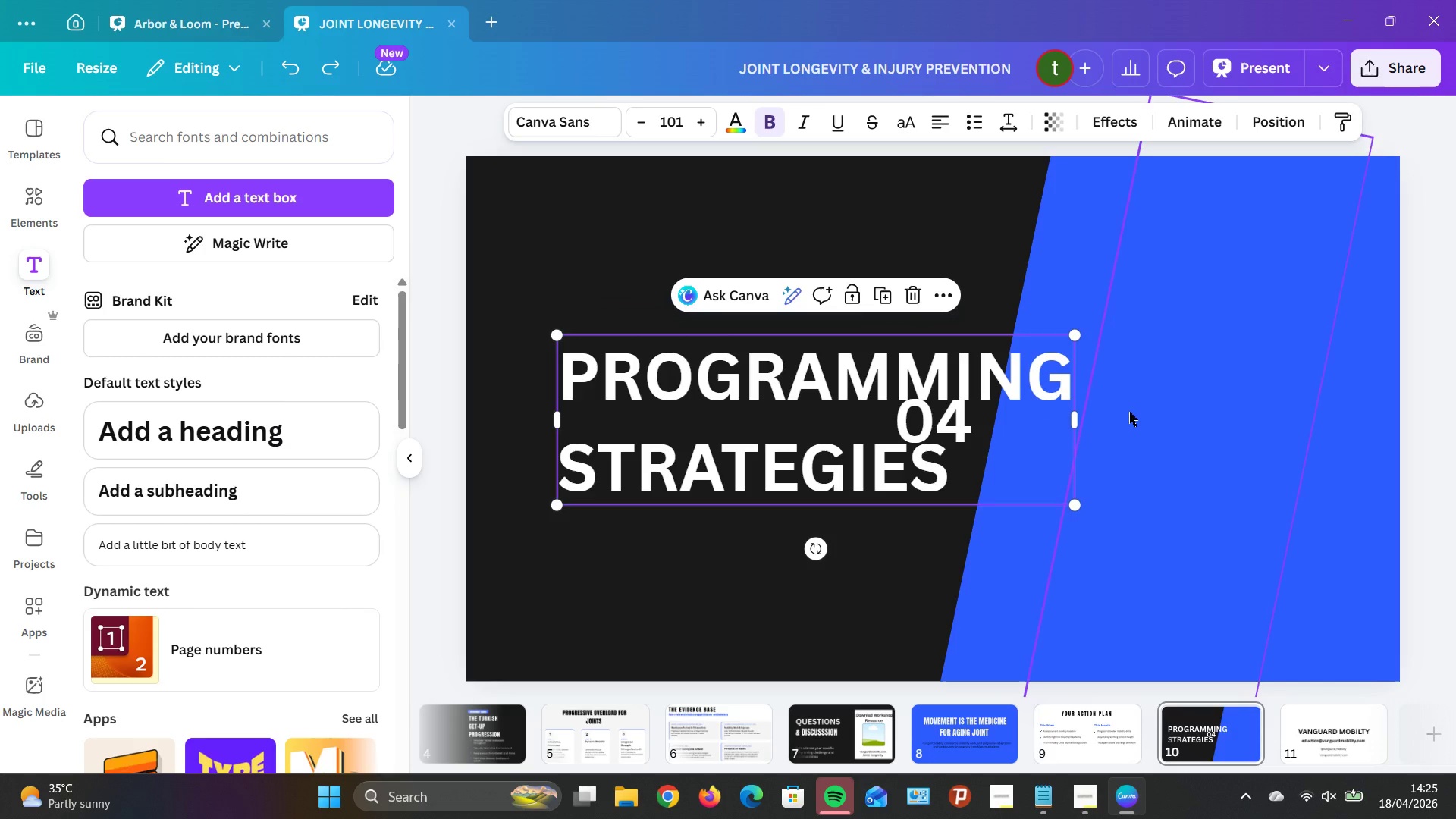 
key(Control+C)
 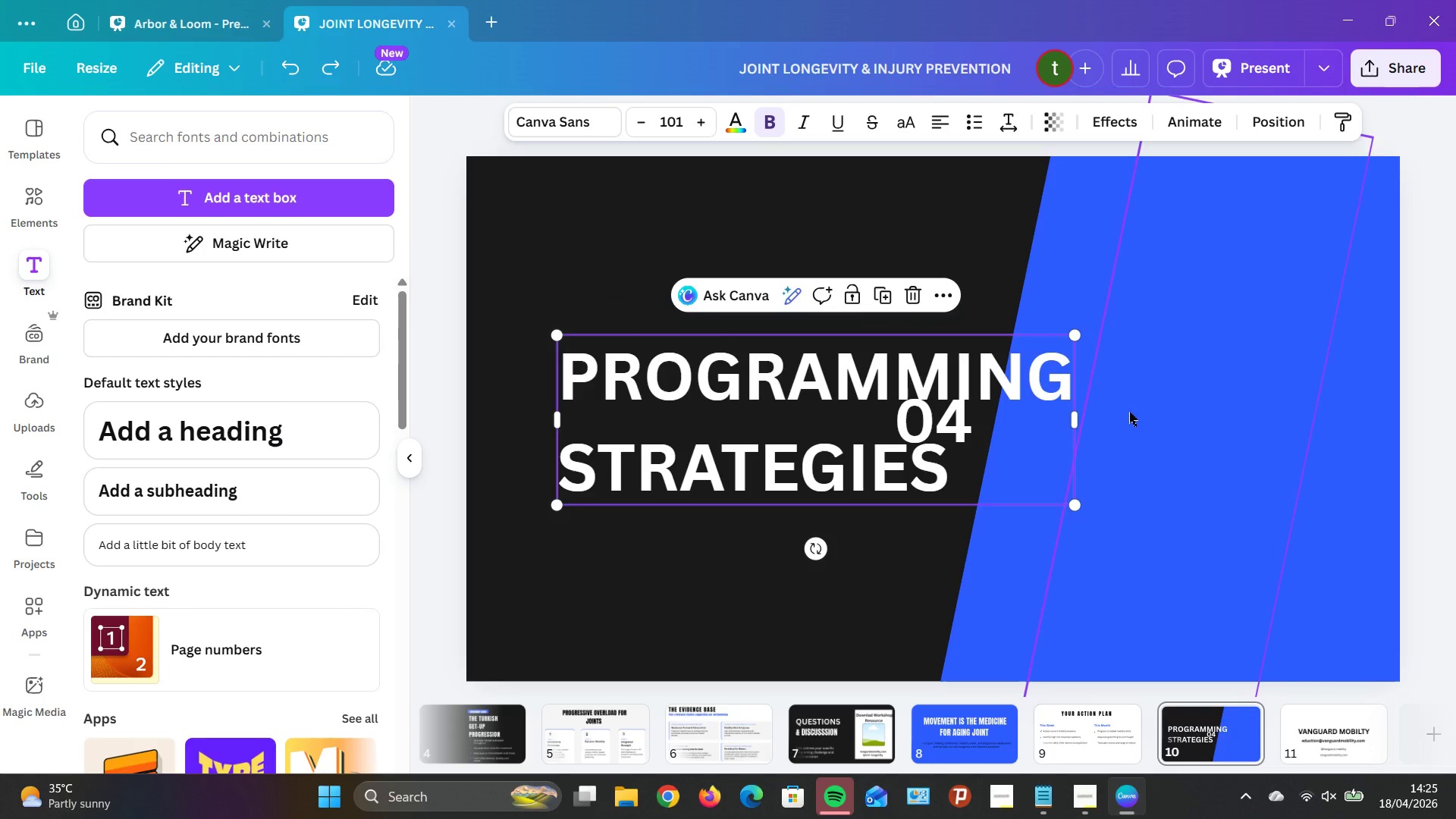 
key(Control+C)
 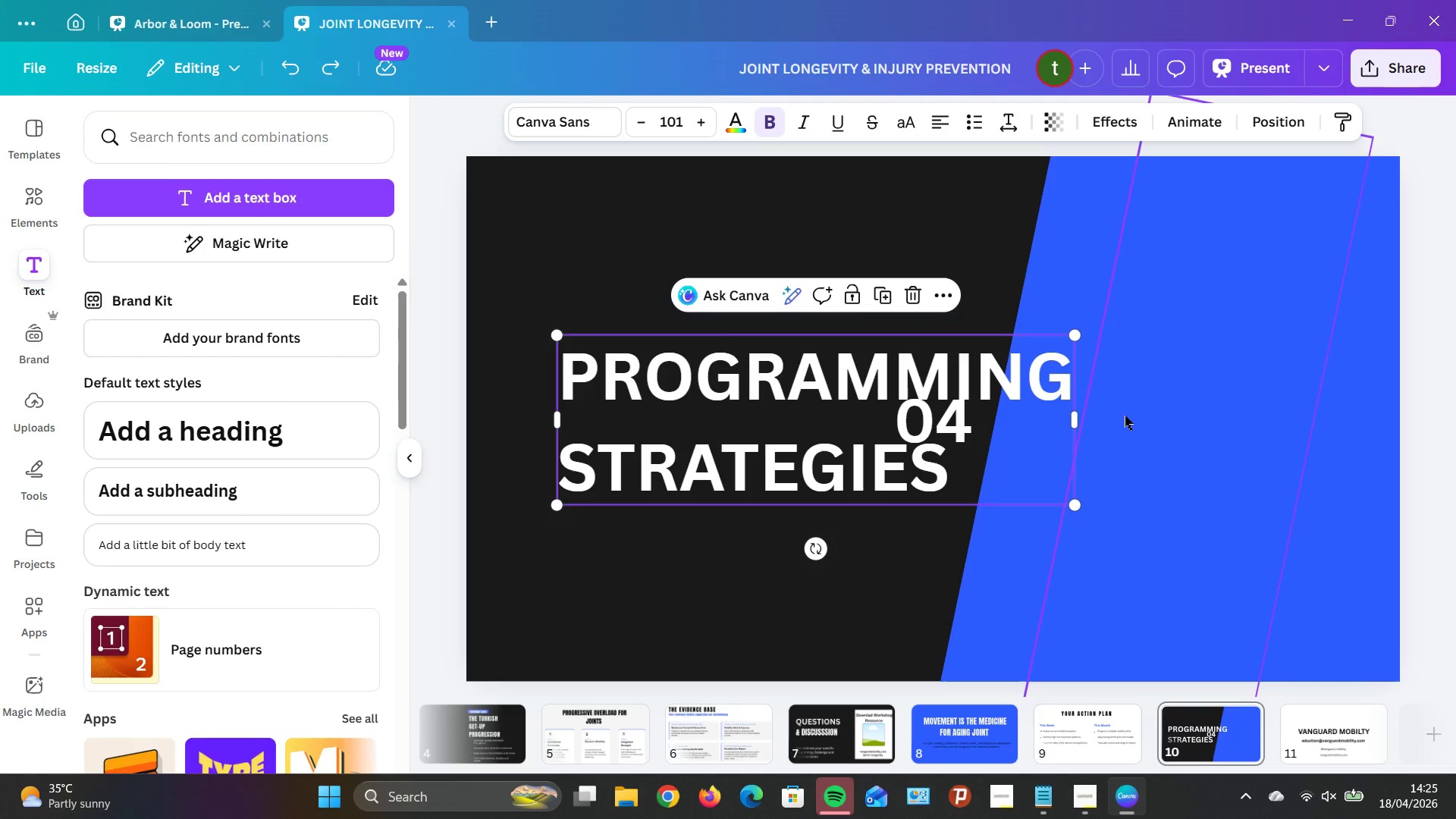 
key(Control+C)
 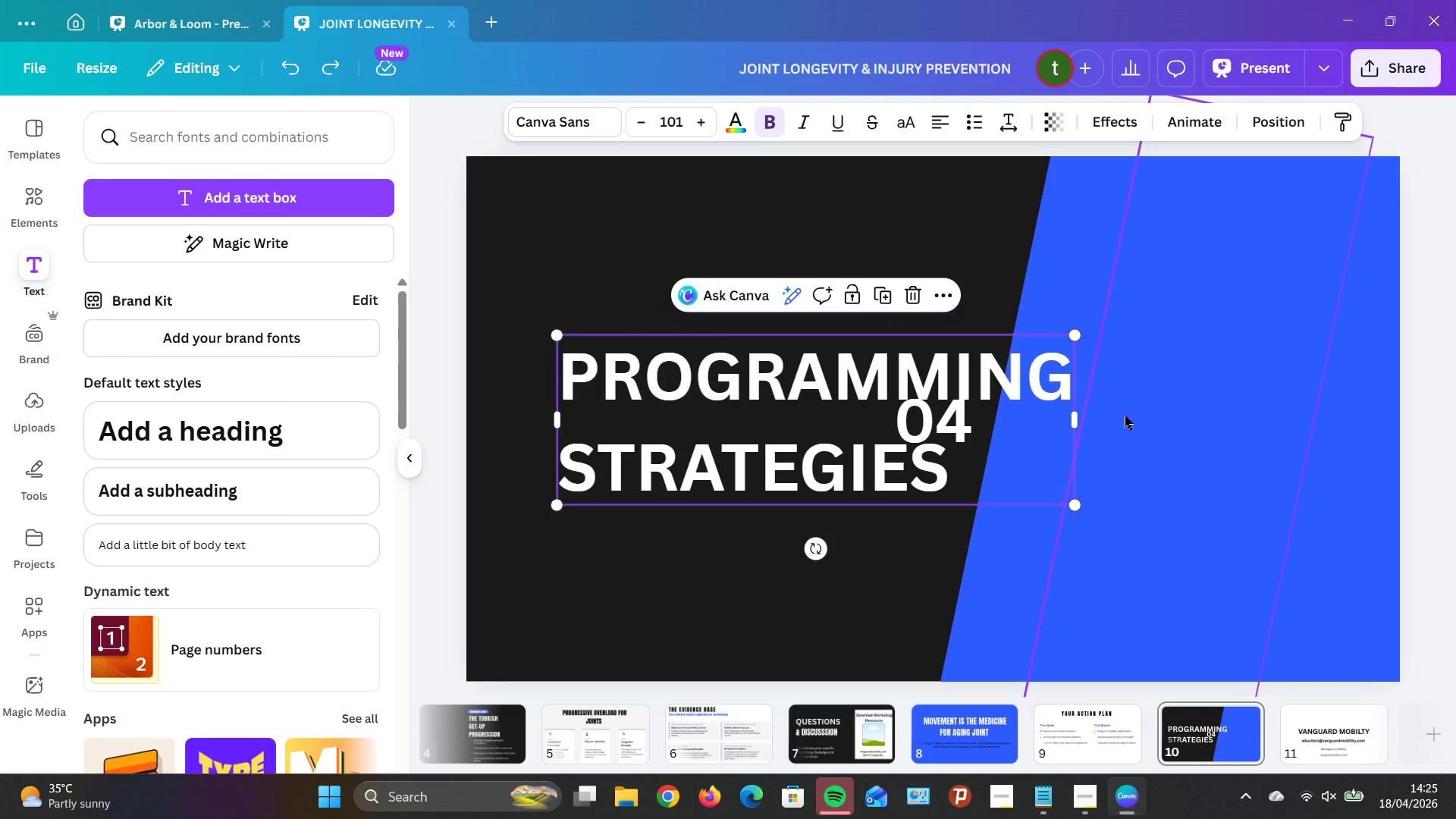 
key(Control+C)
 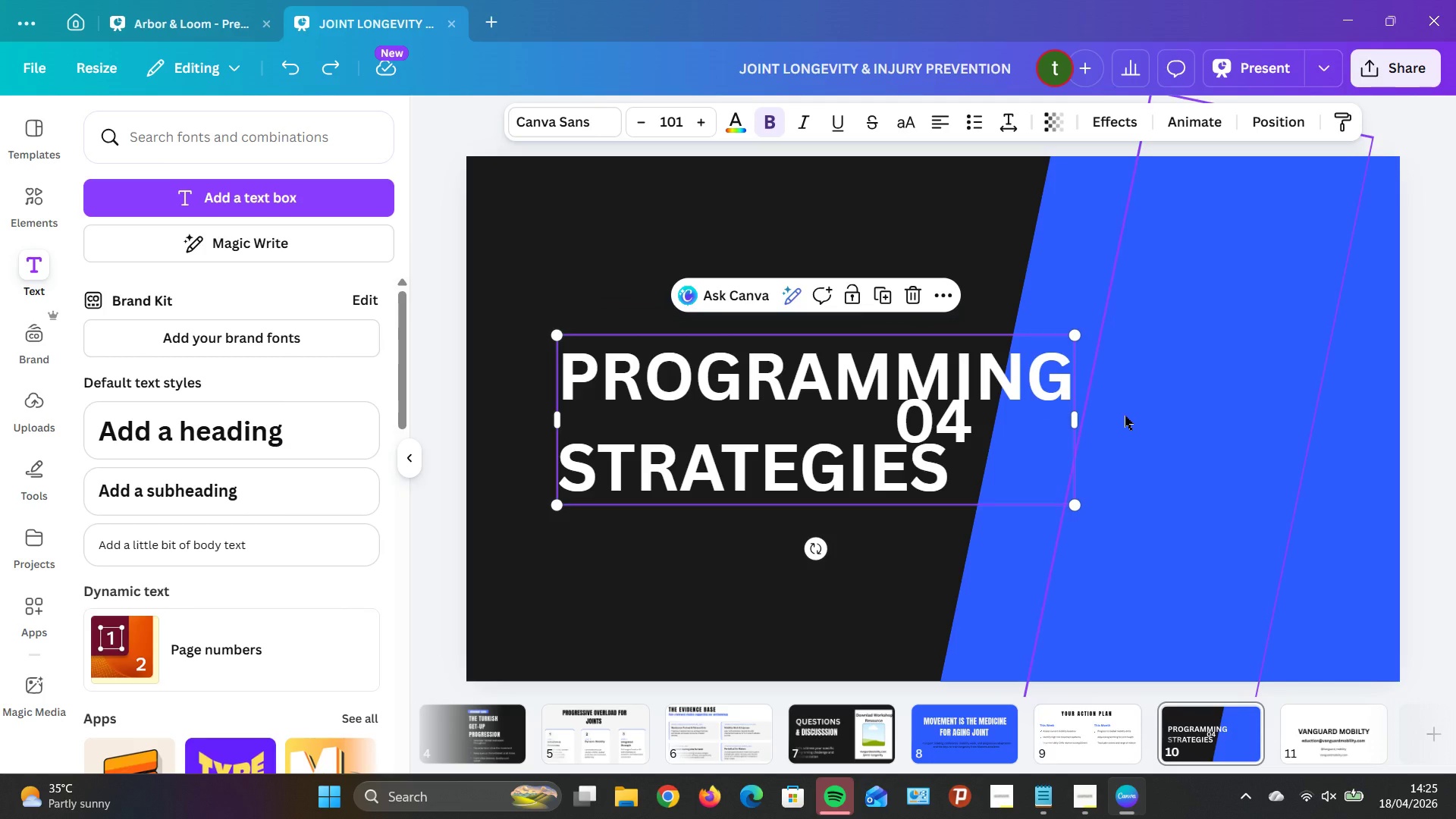 
key(Control+C)
 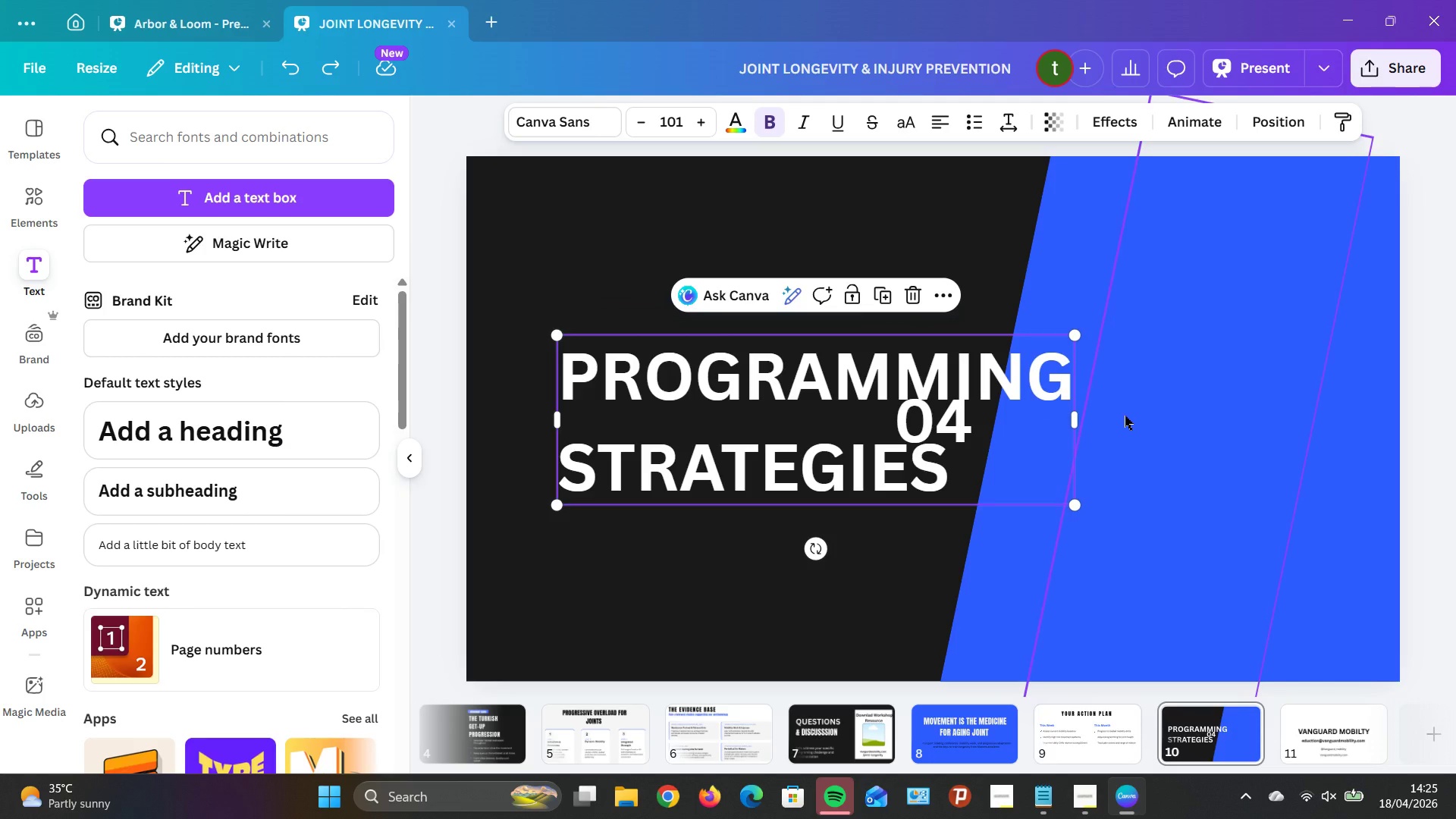 
key(Control+C)
 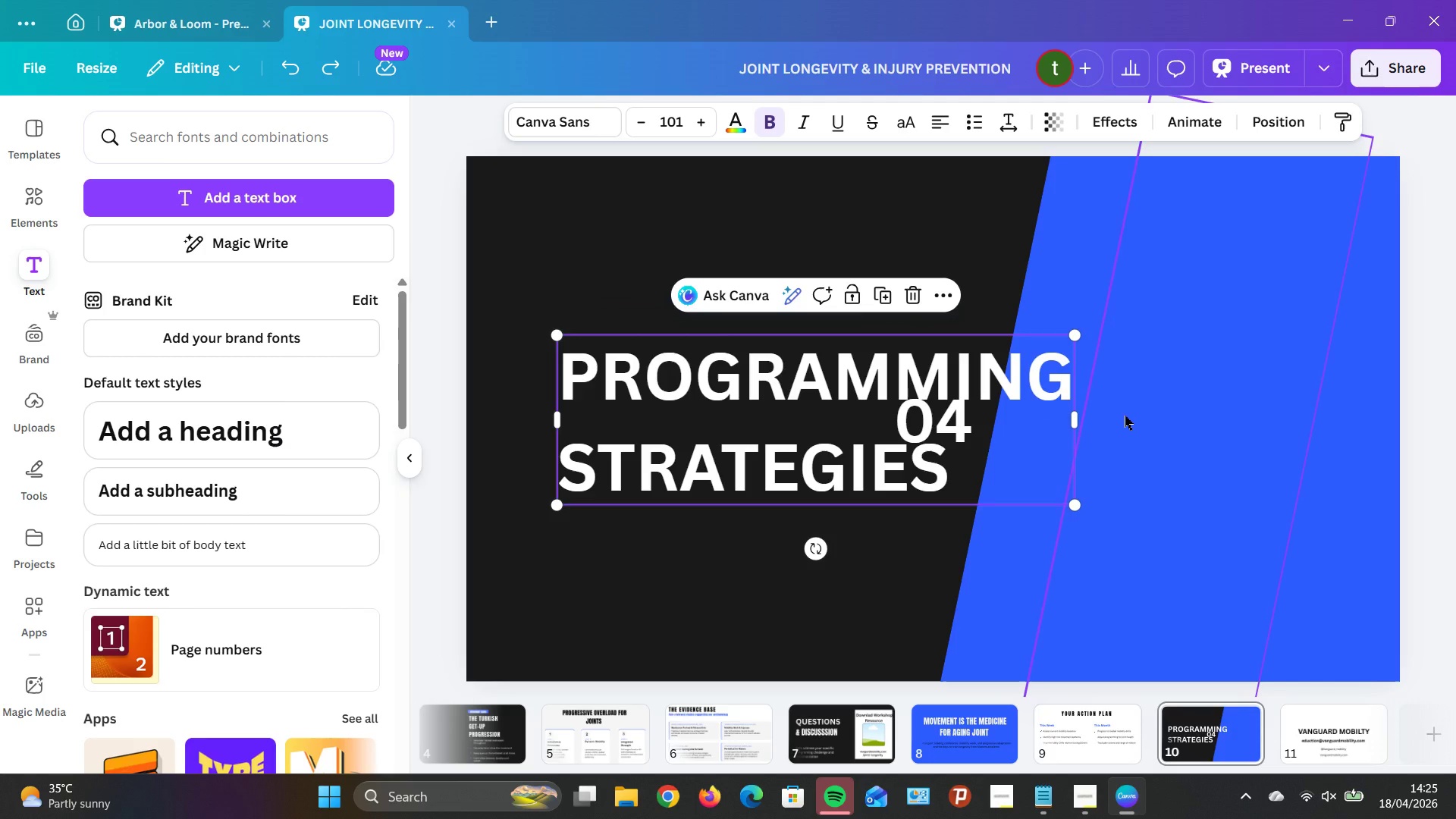 
key(Control+C)
 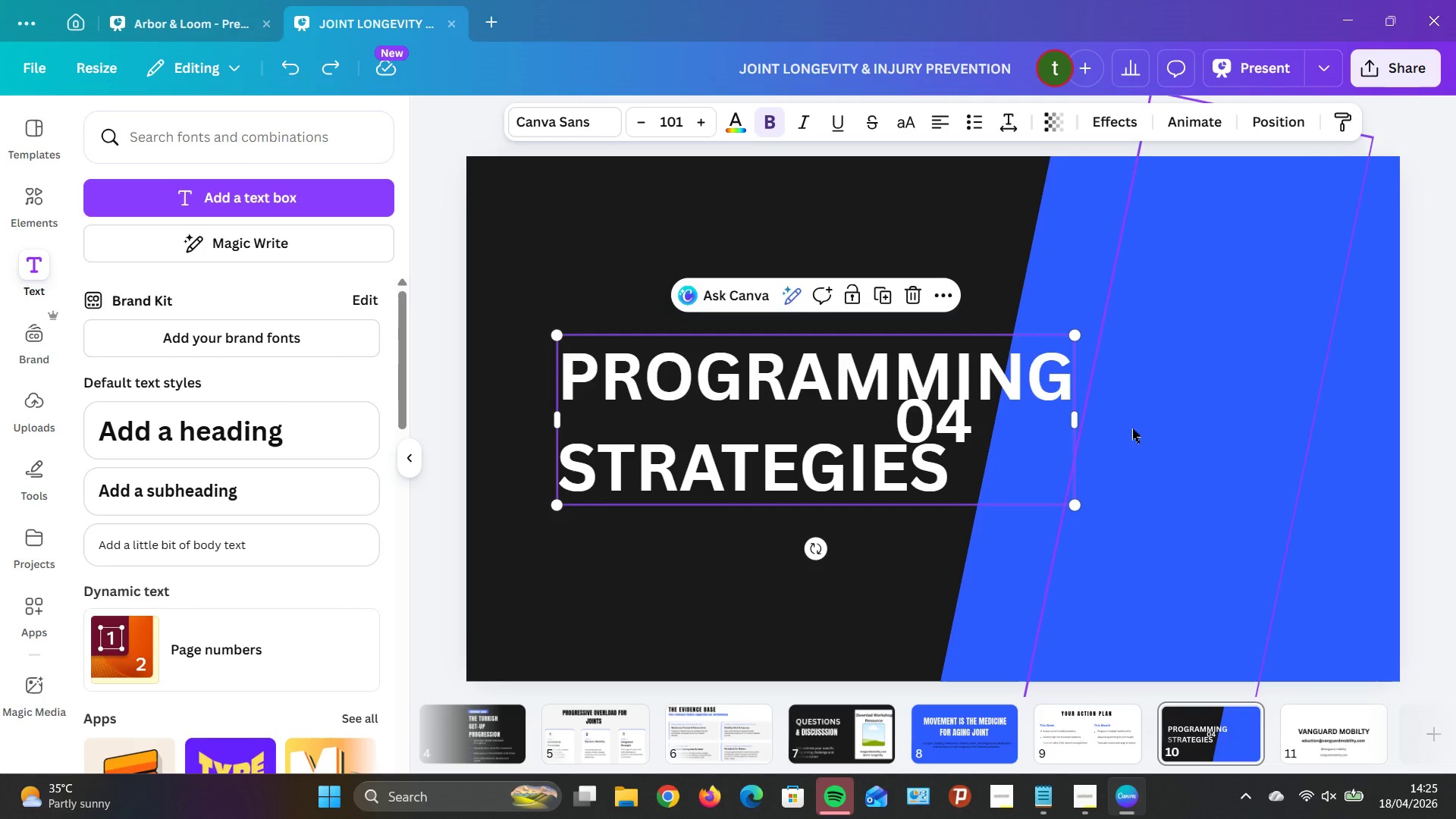 
wait(7.12)
 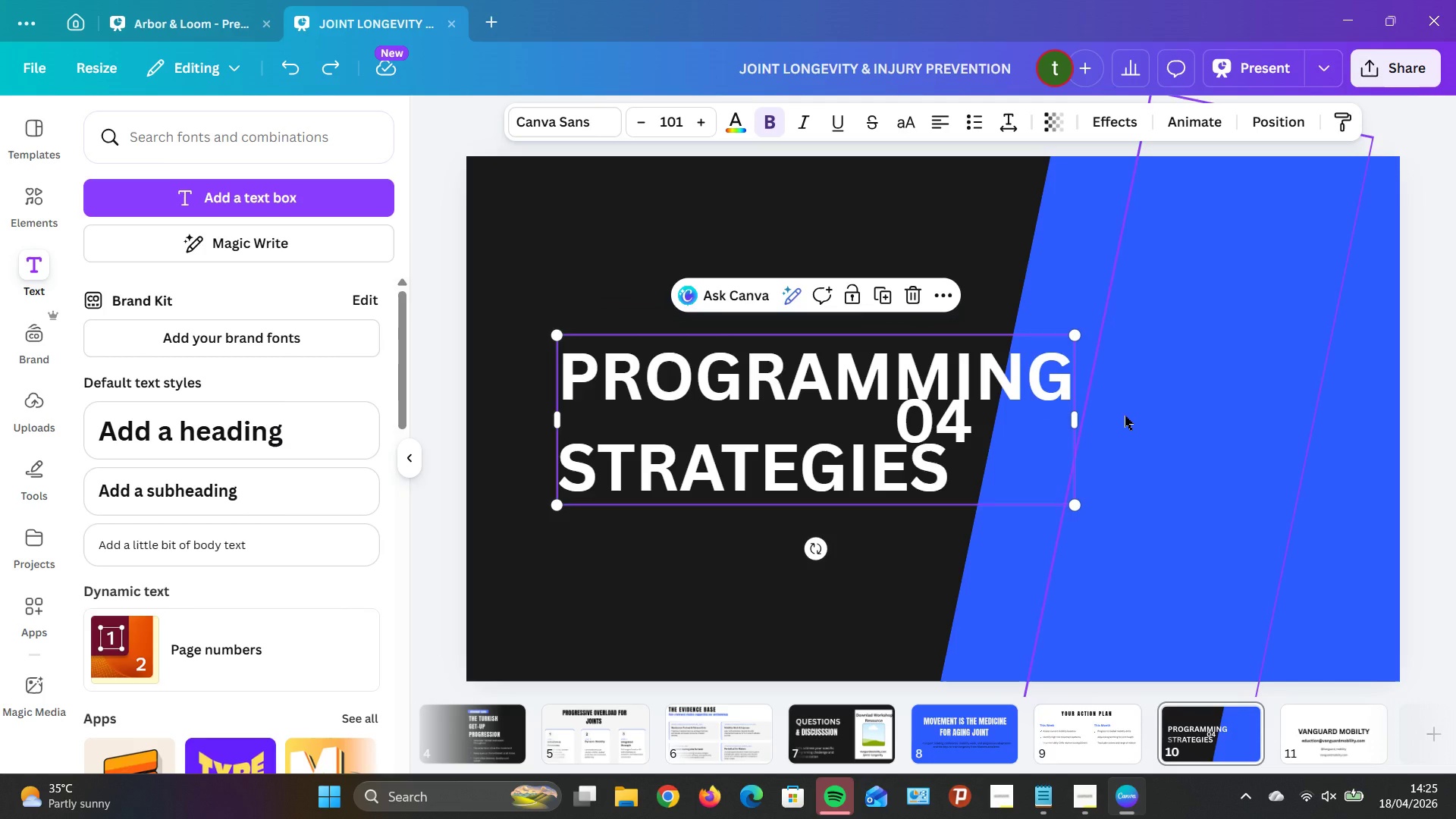 
left_click([1046, 394])
 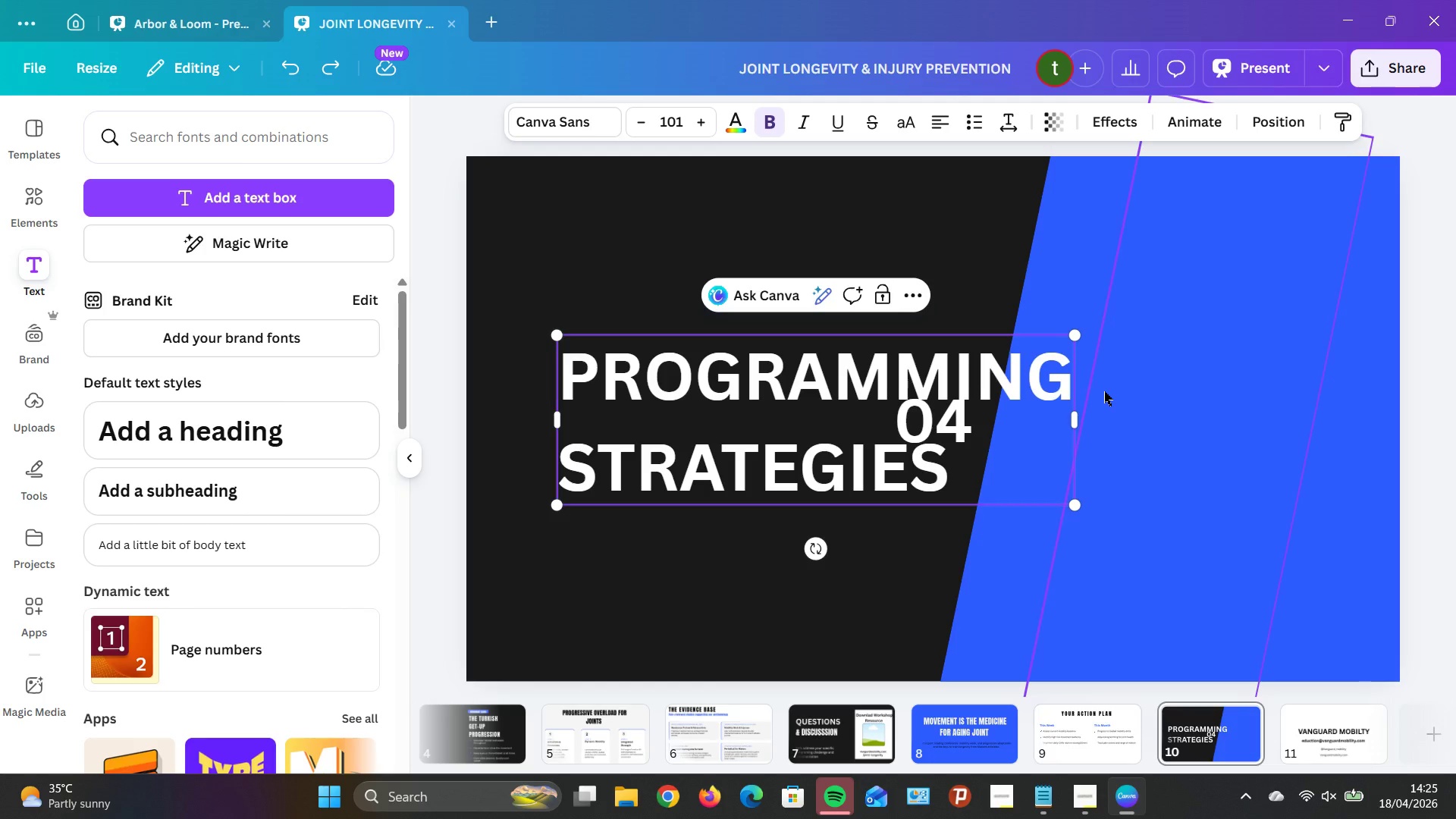 
wait(12.45)
 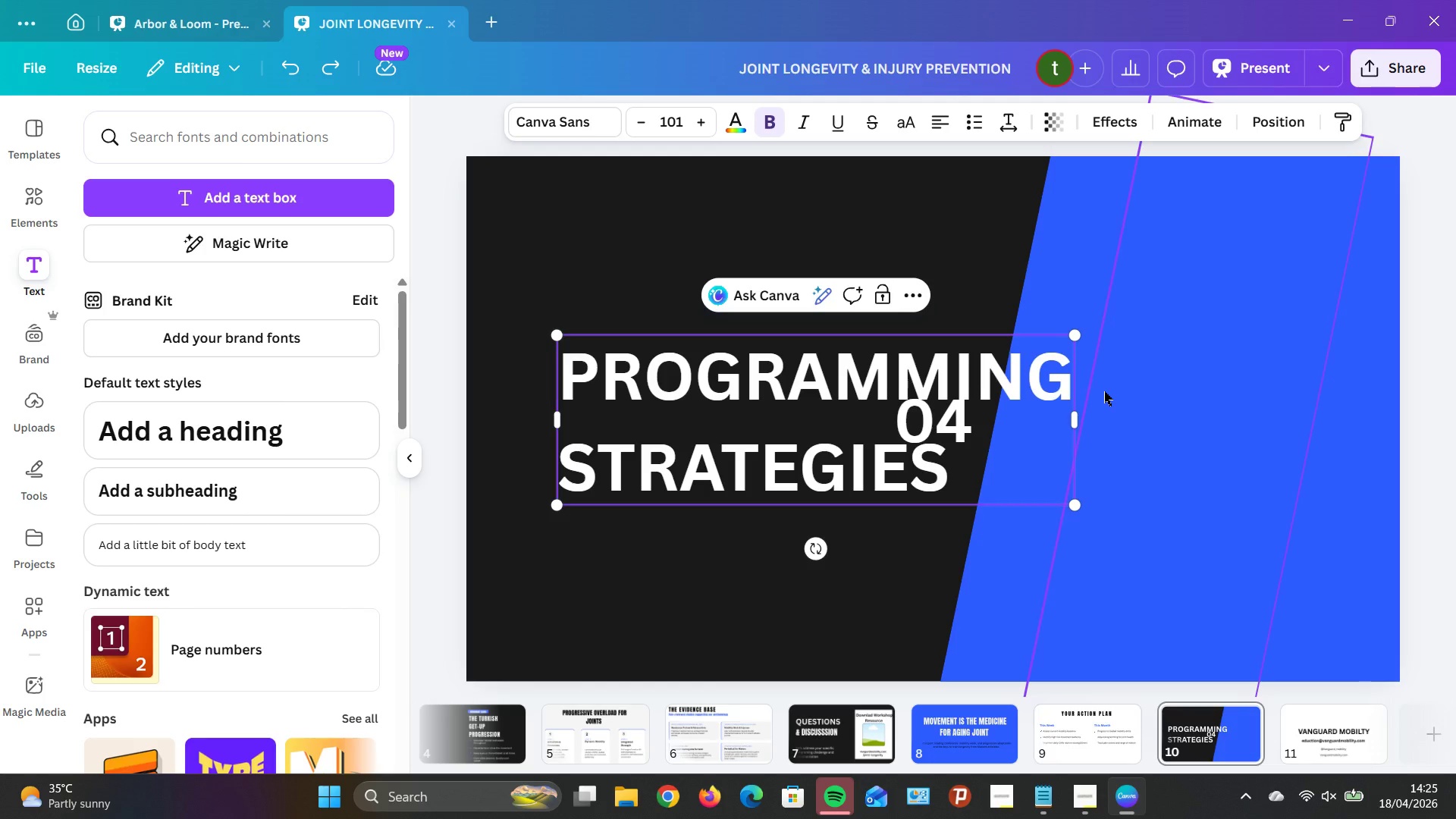 
hold_key(key=R, duration=0.45)
 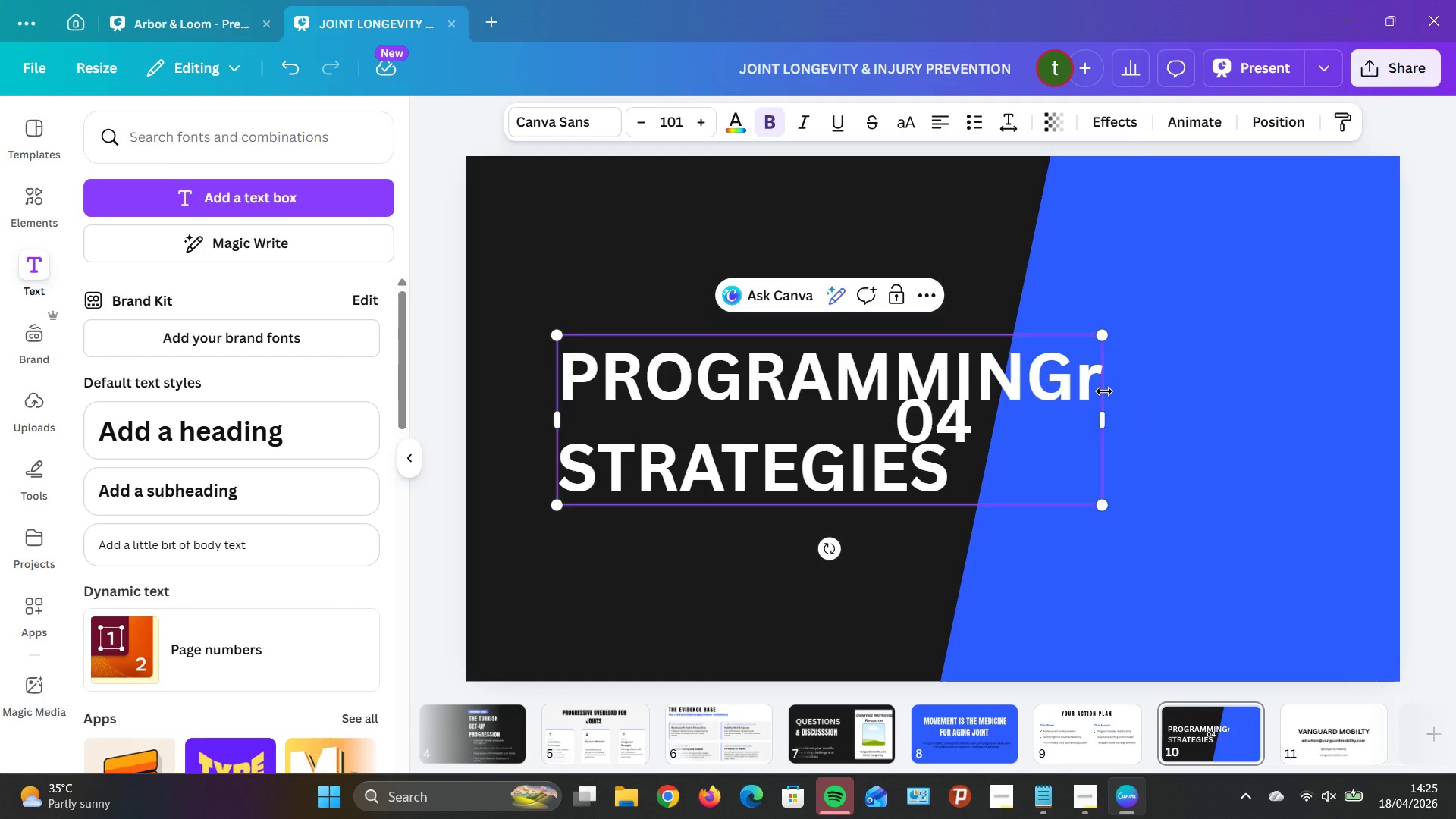 
hold_key(key=E, duration=0.42)
 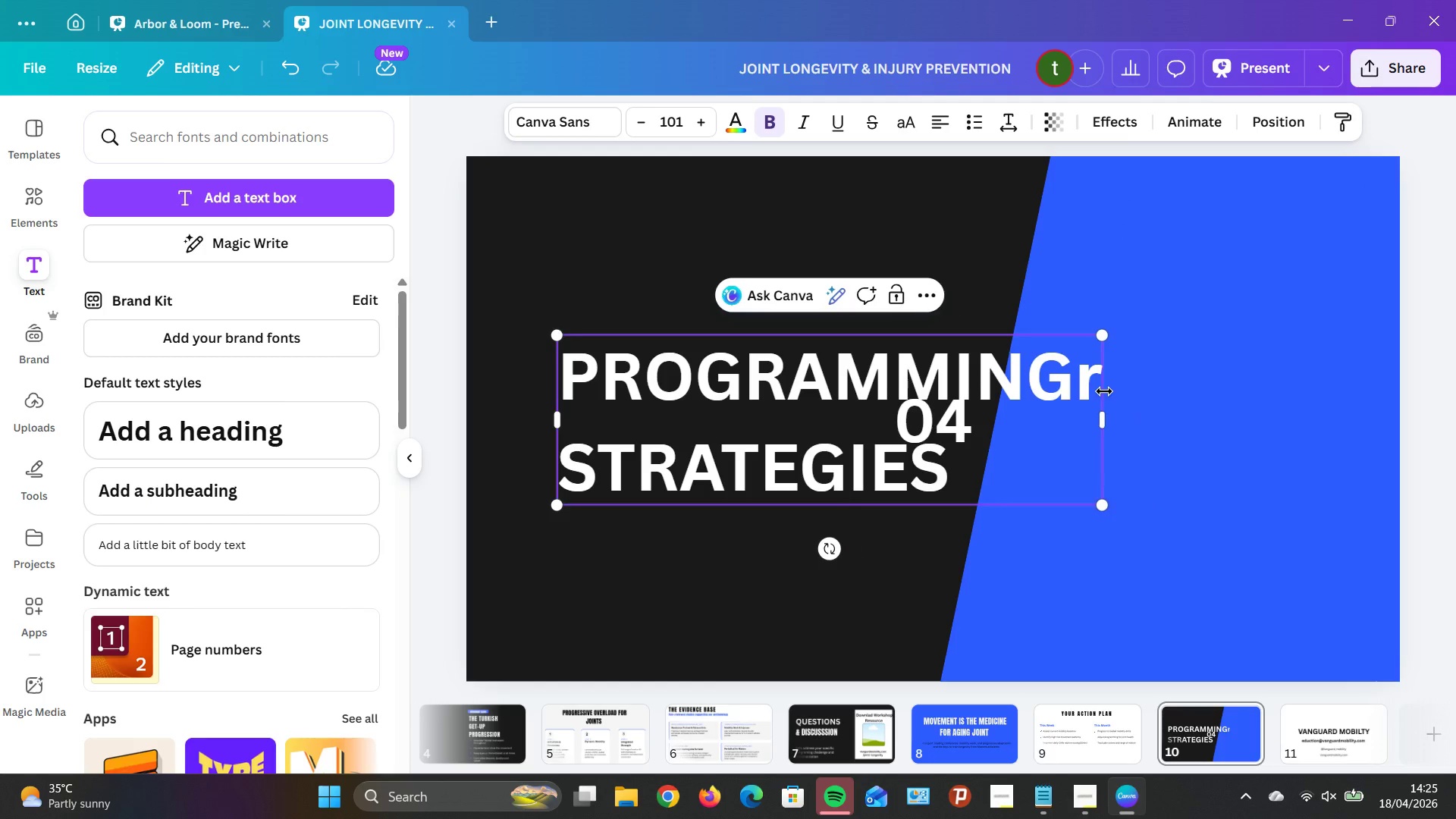 
key(Backspace)
 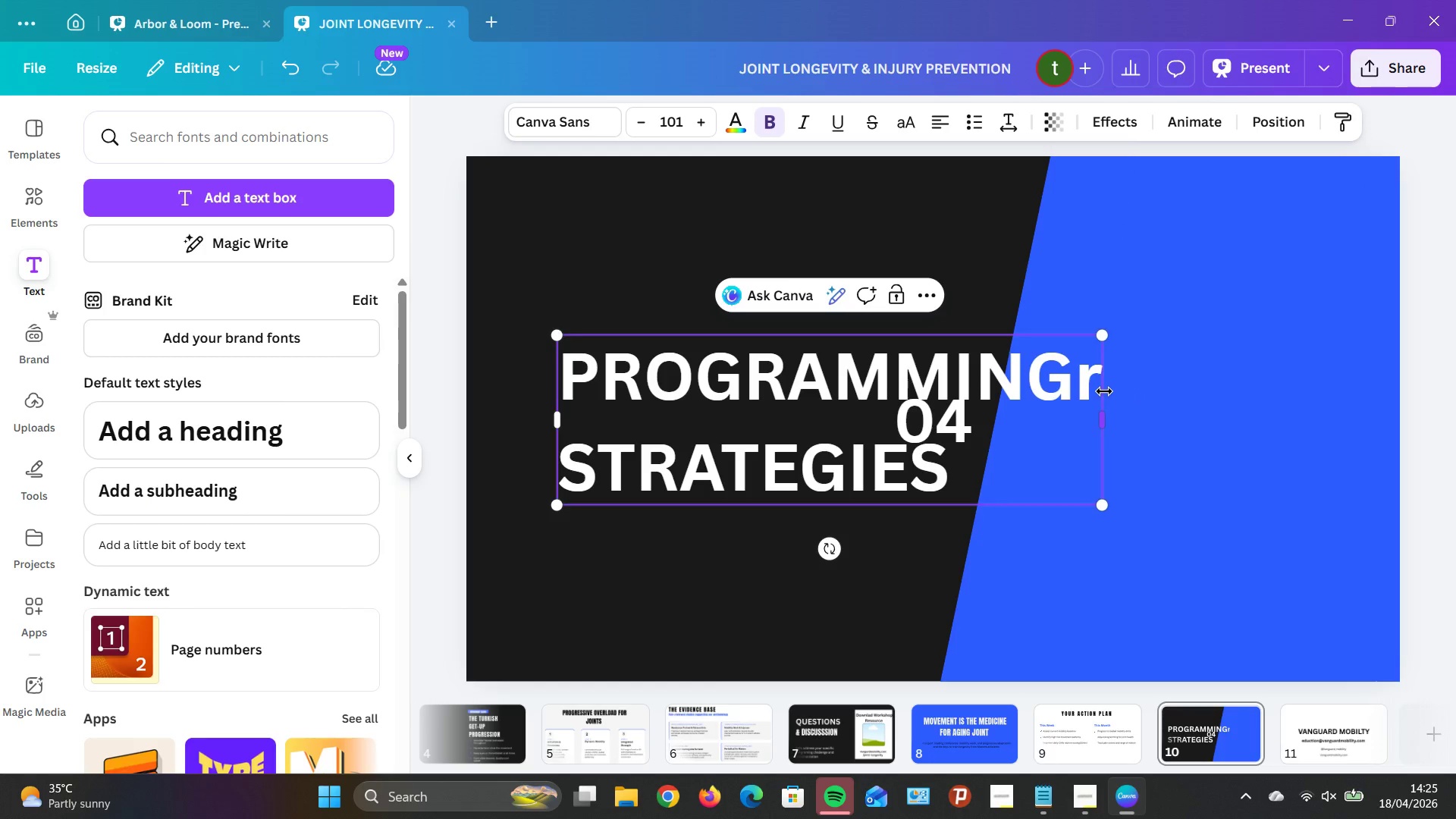 
key(Home)
 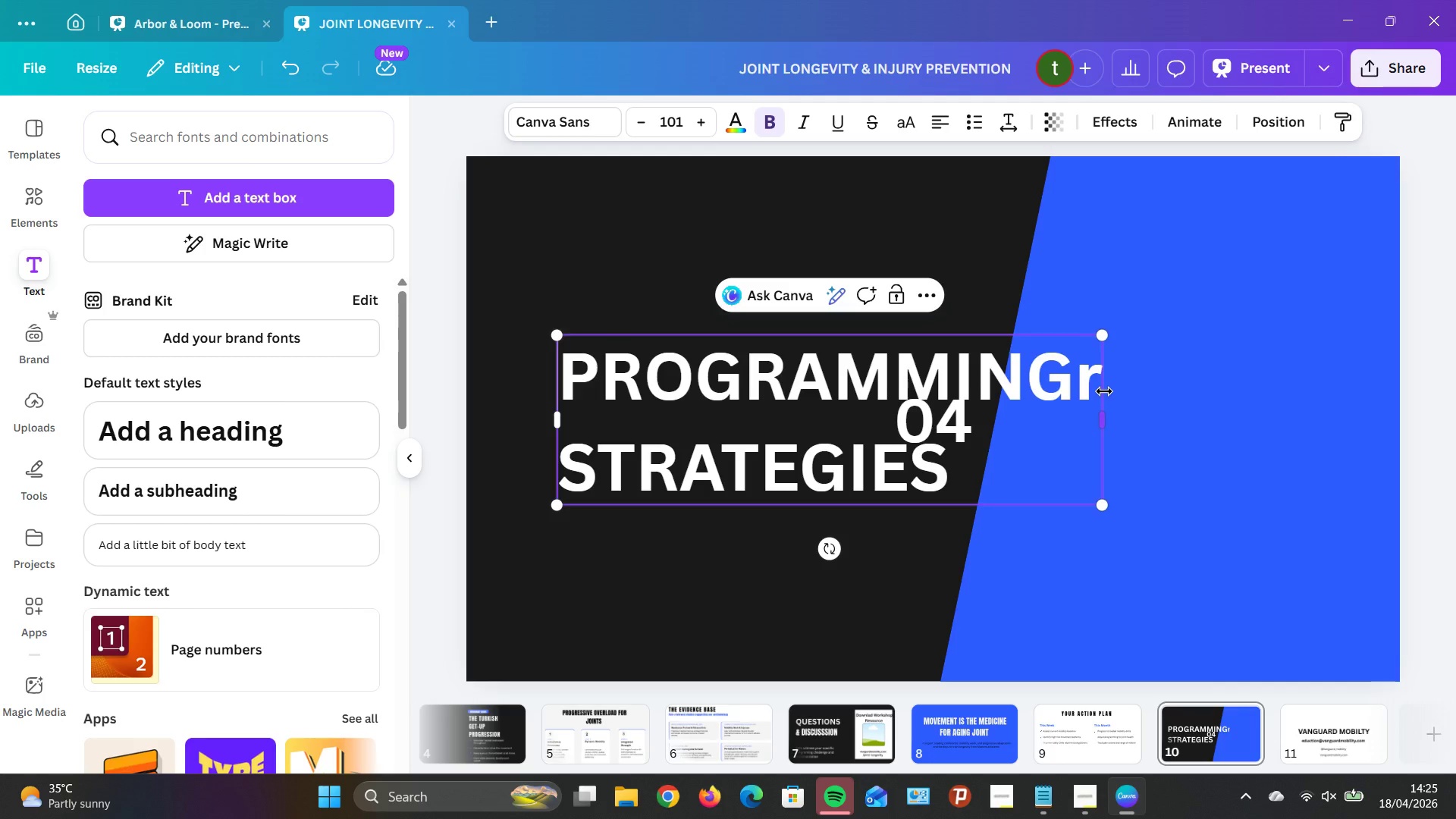 
wait(5.62)
 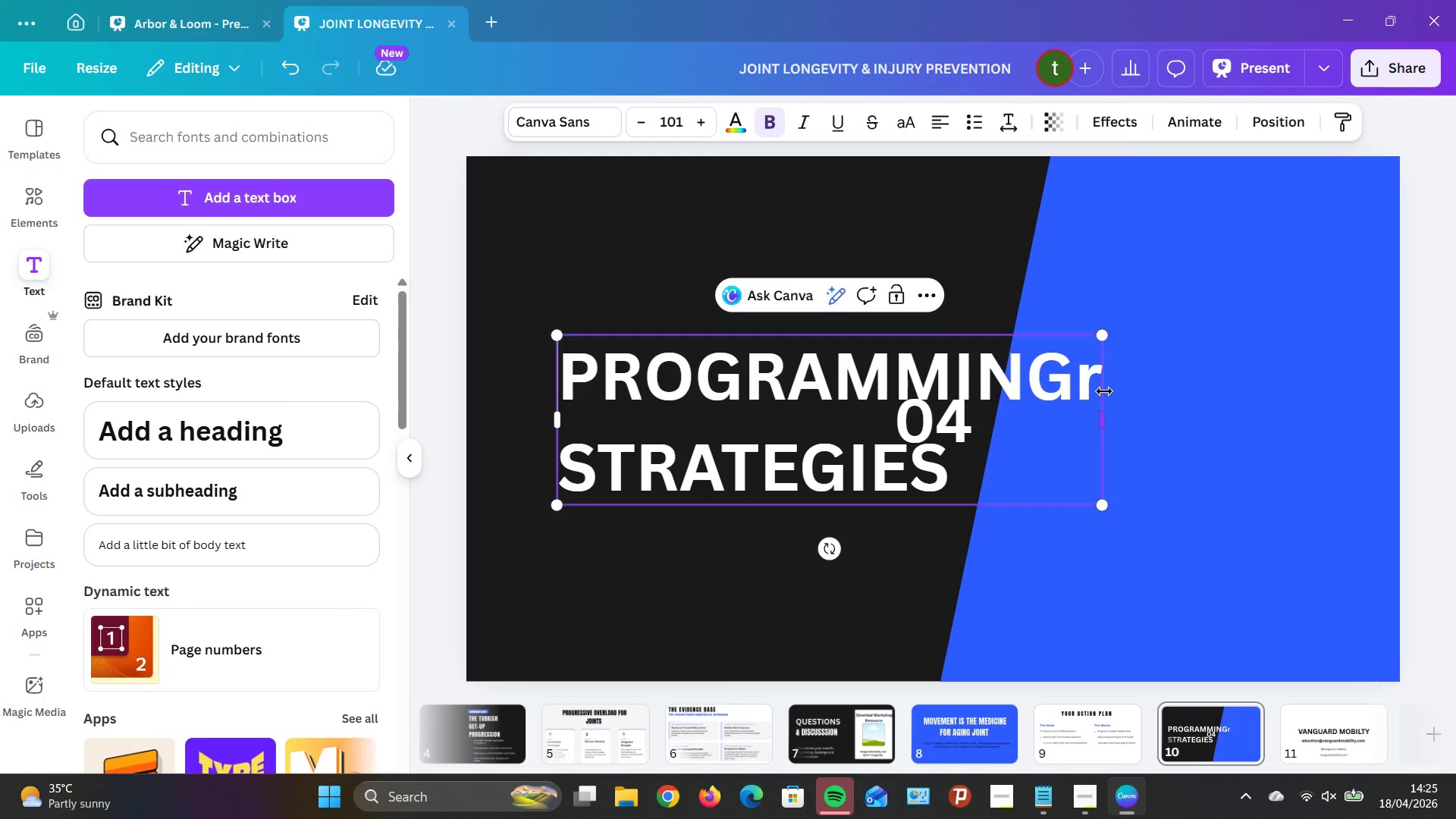 
hold_key(key=R, duration=3.27)
 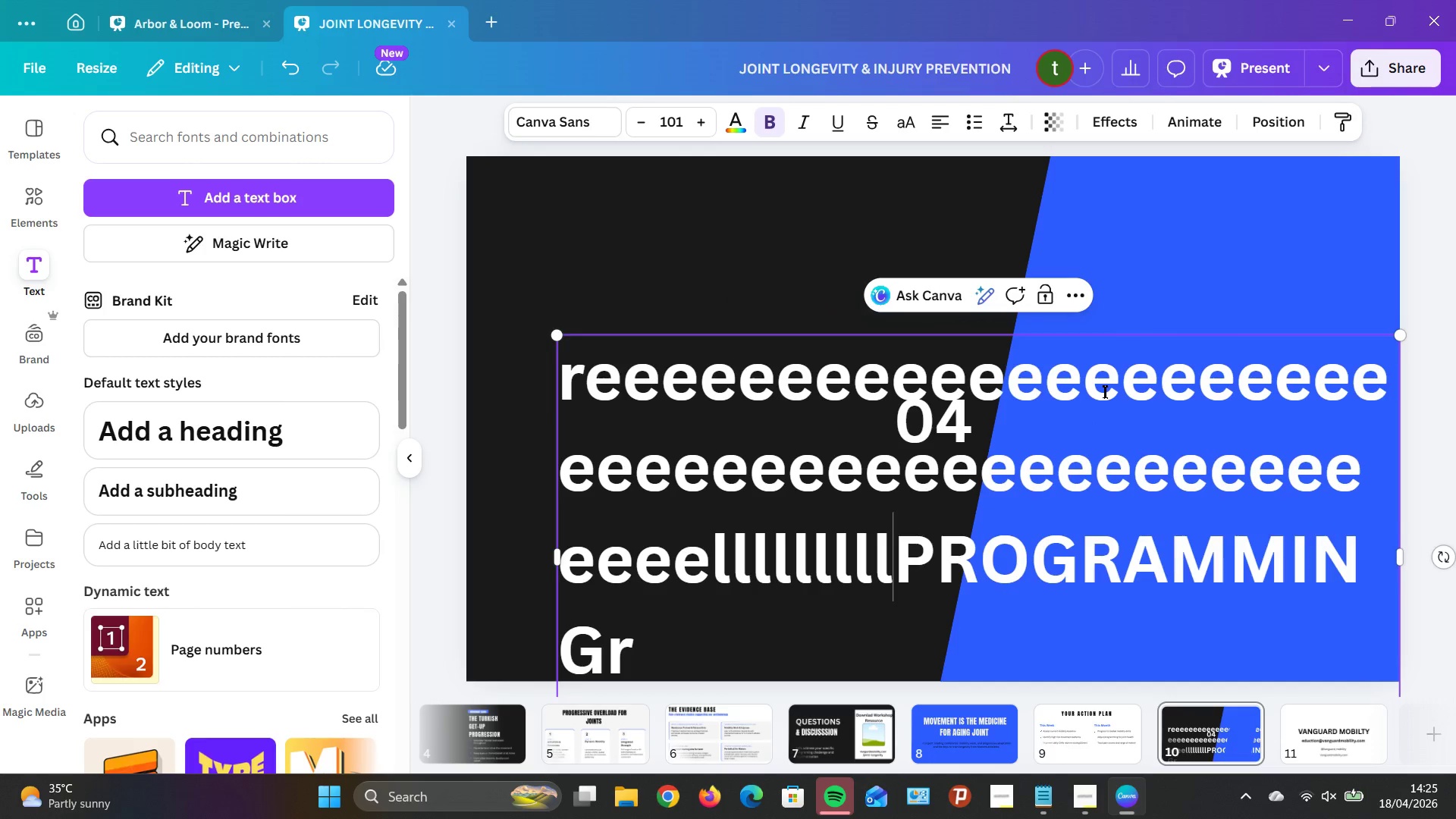 
hold_key(key=E, duration=1.5)
 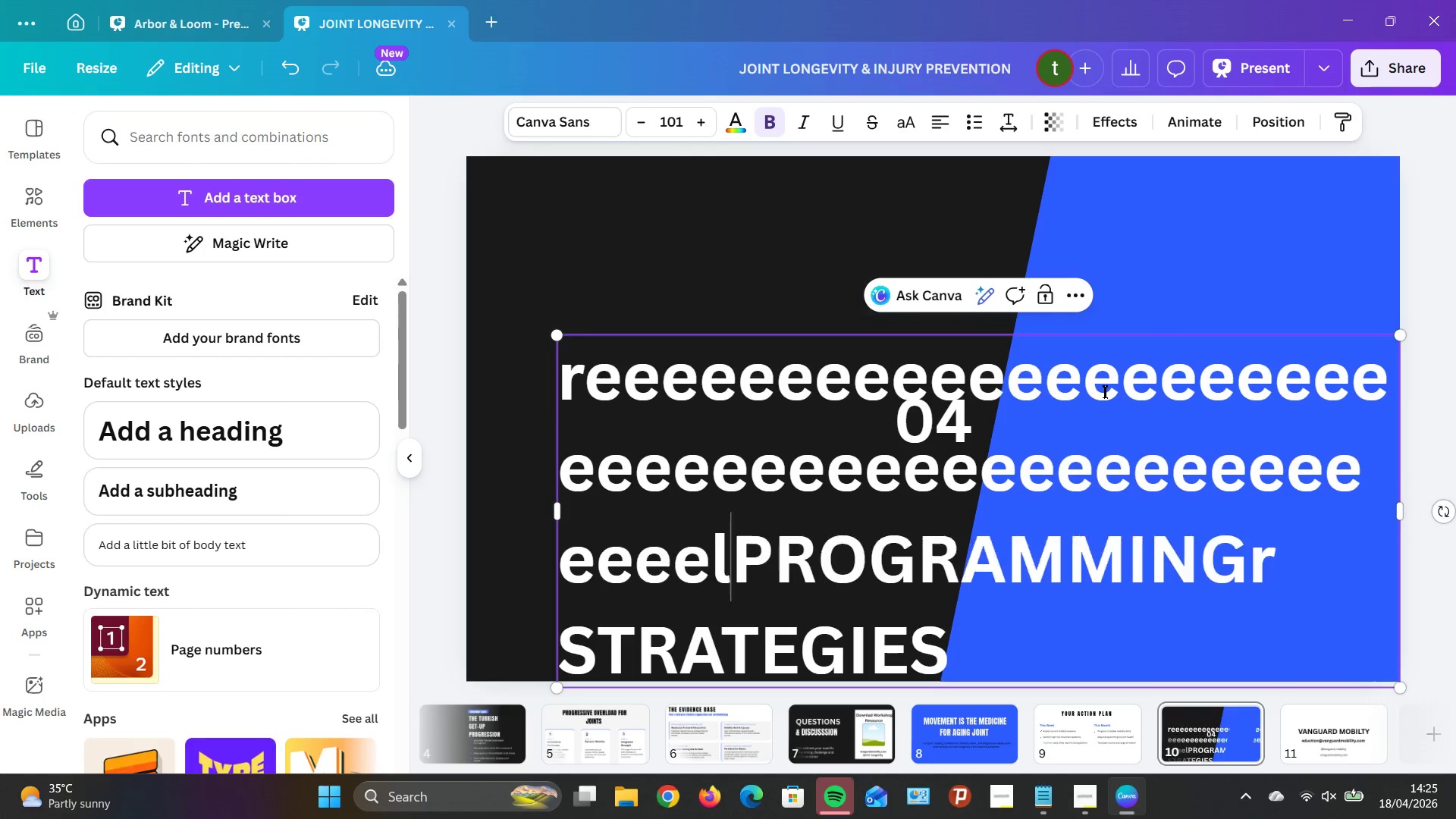 
hold_key(key=E, duration=1.73)
 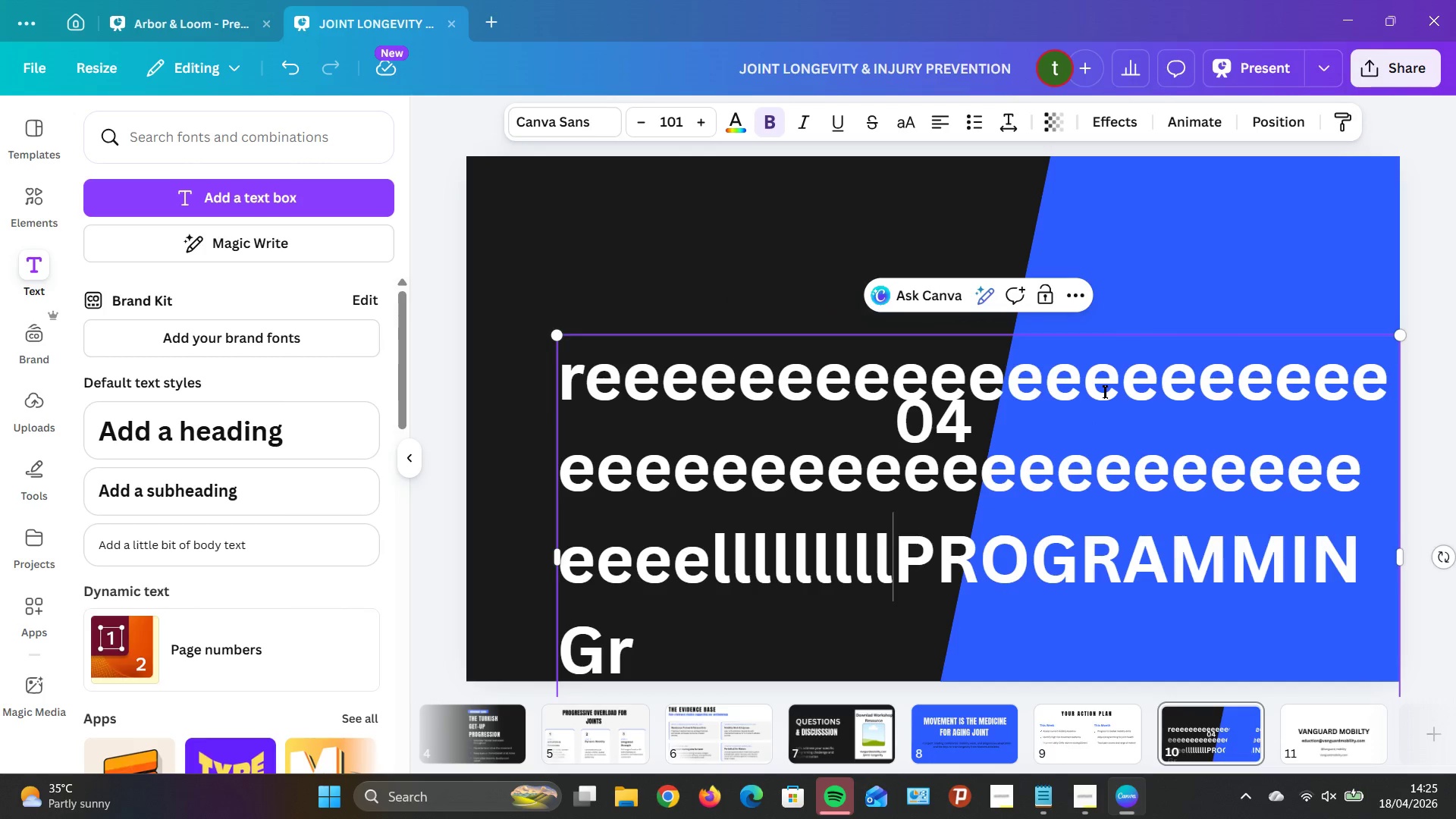 
hold_key(key=L, duration=0.77)
 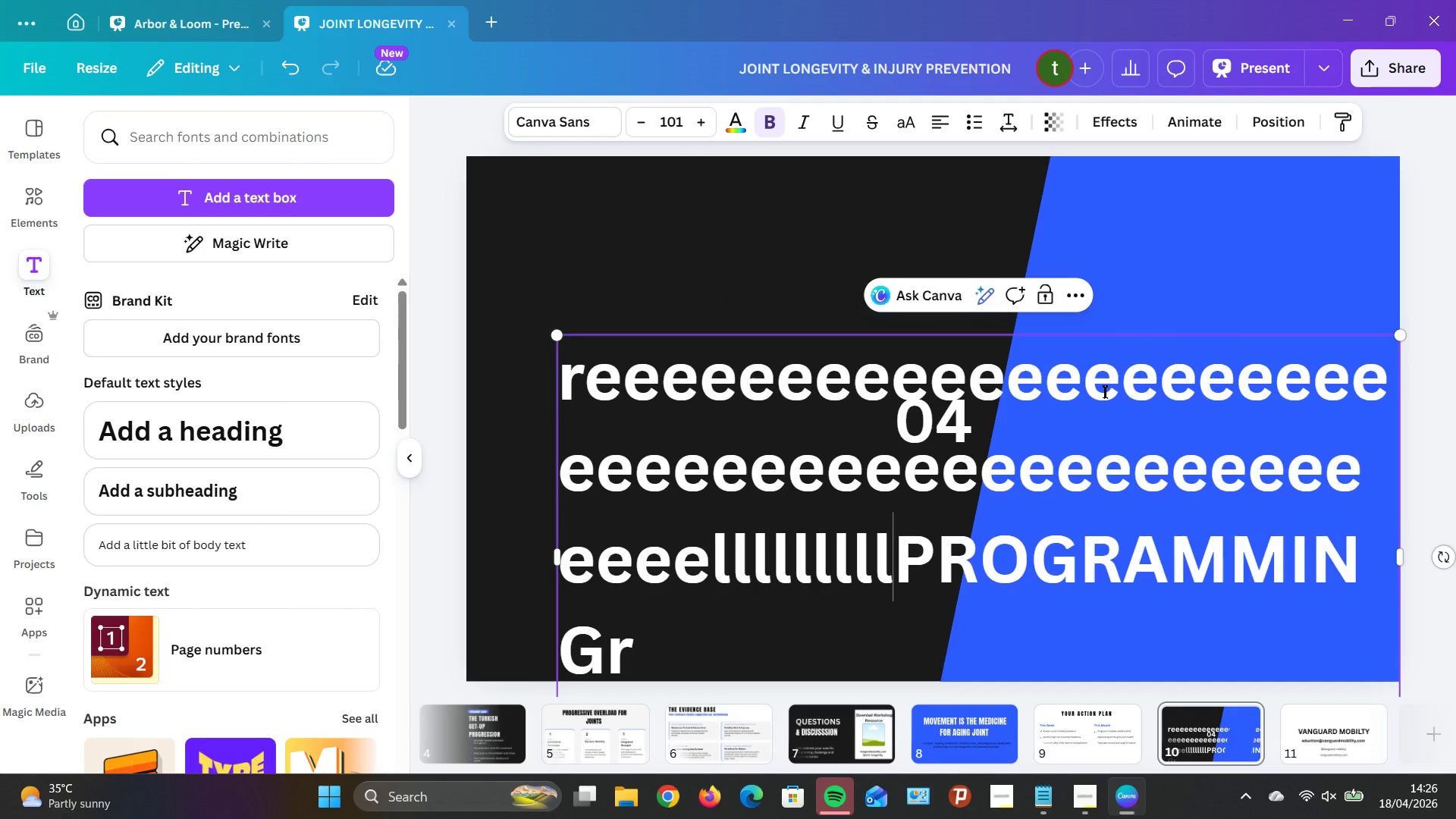 
wait(6.78)
 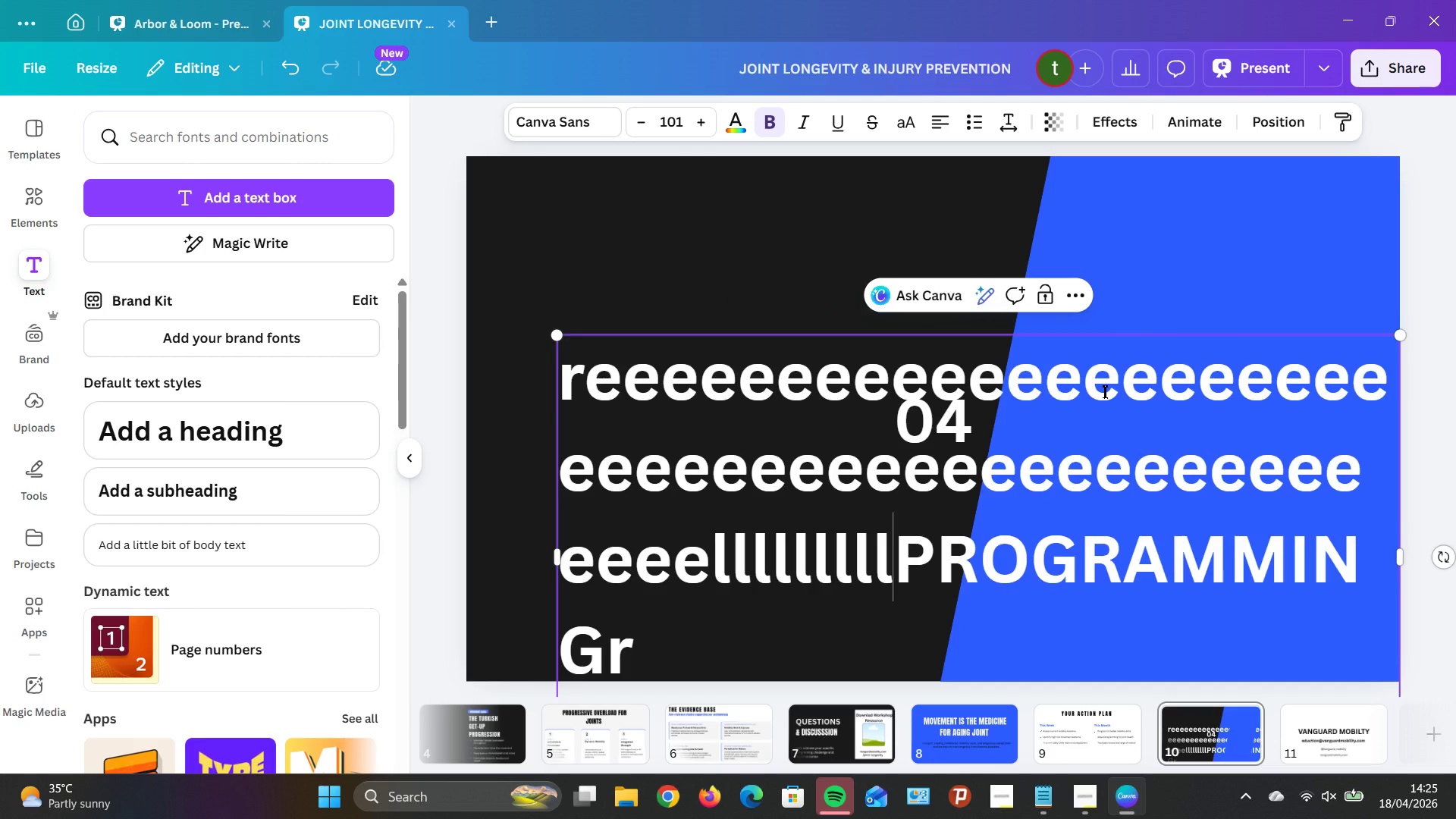 
key(L)
 